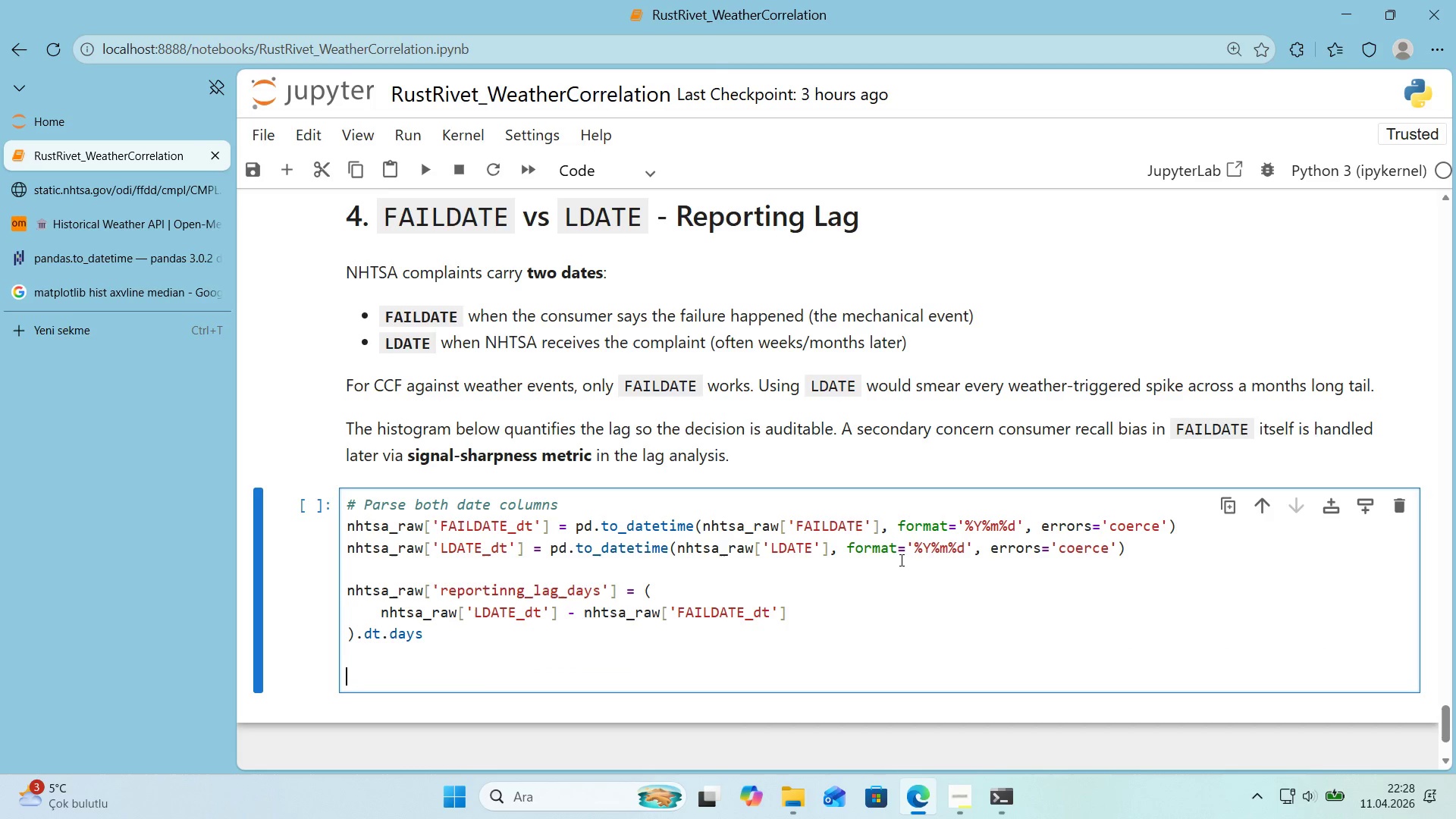 
key(Enter)
 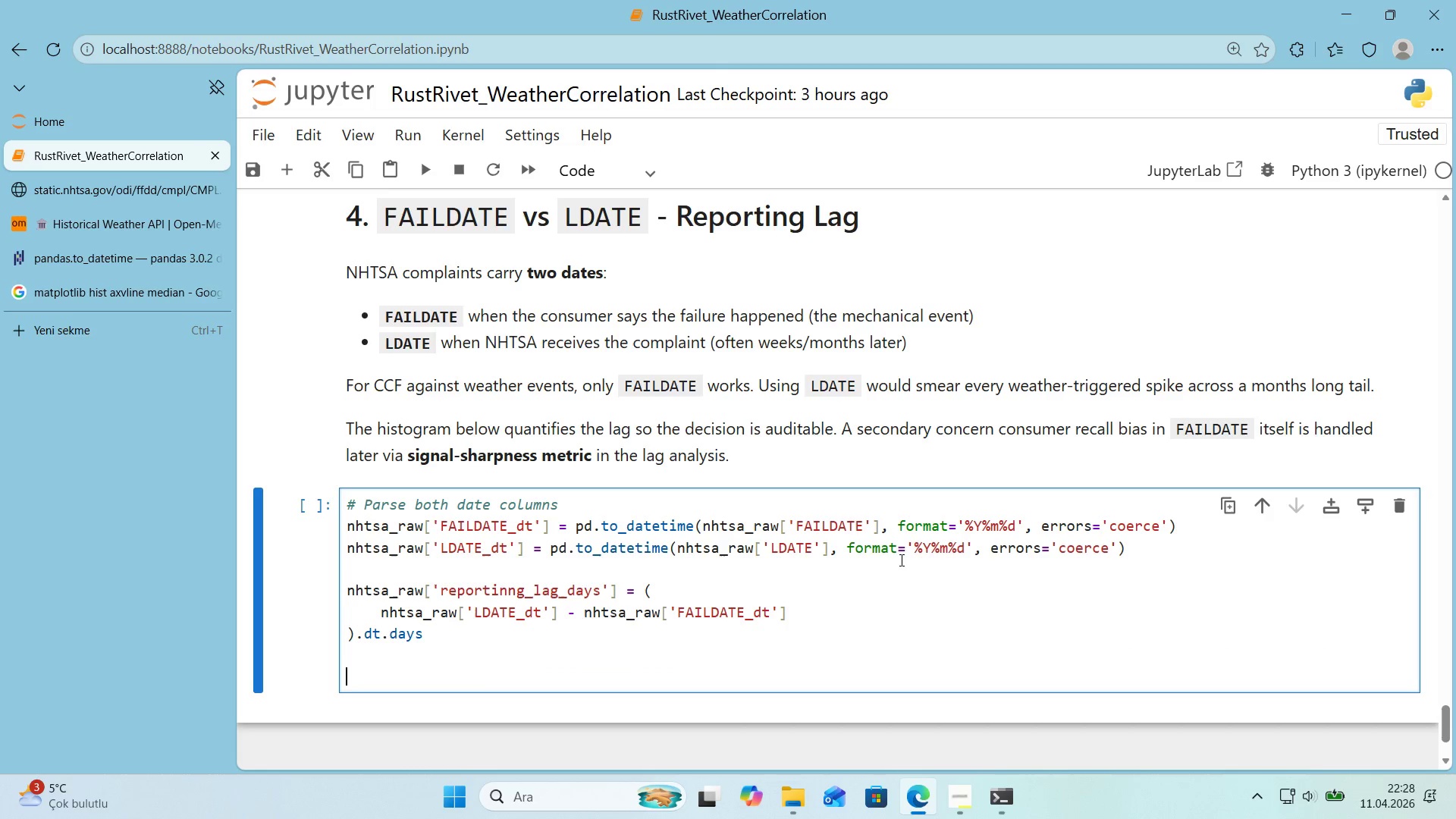 
key(Alt+Control+AltRight)
 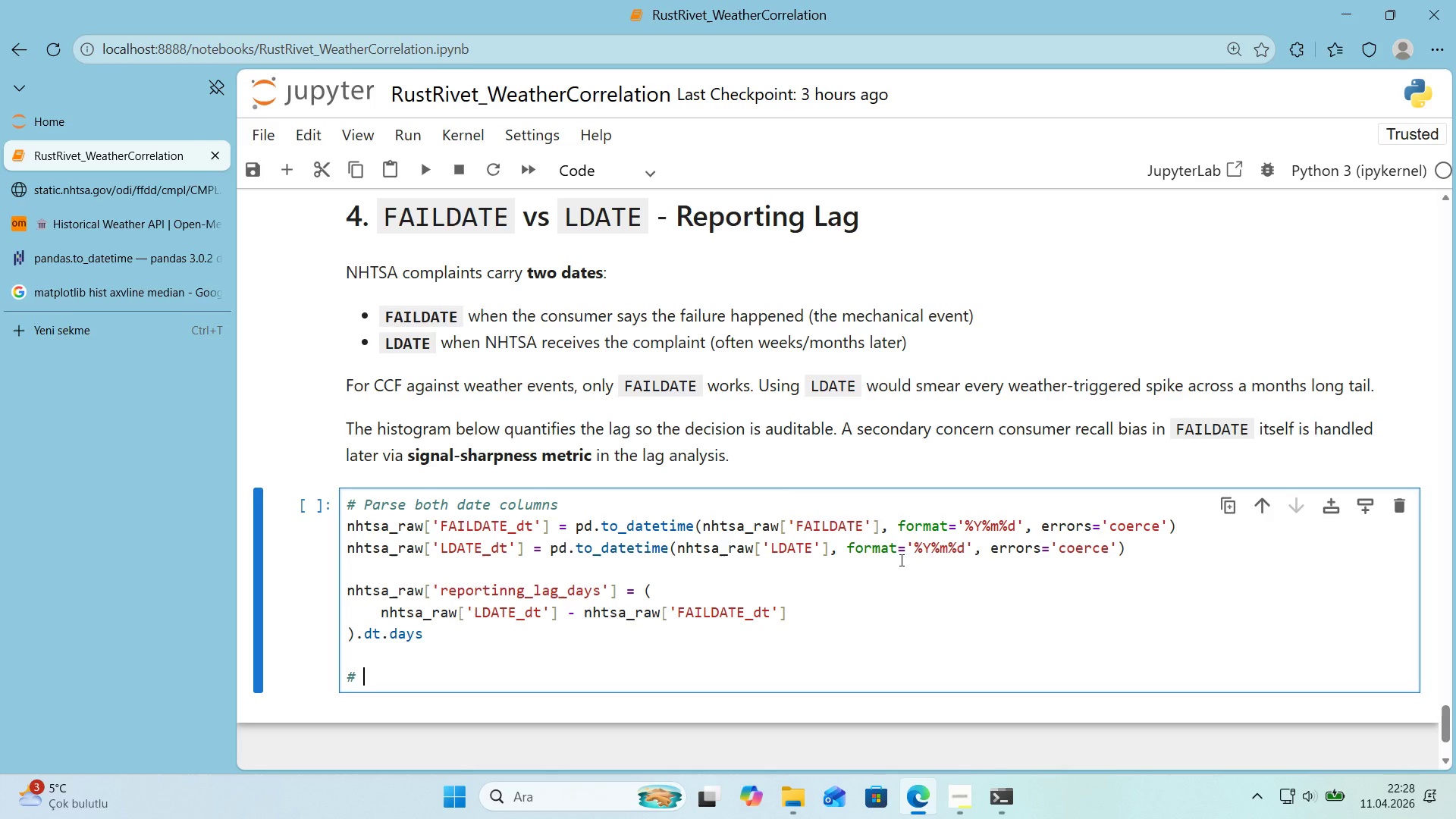 
key(Control+ControlLeft)
 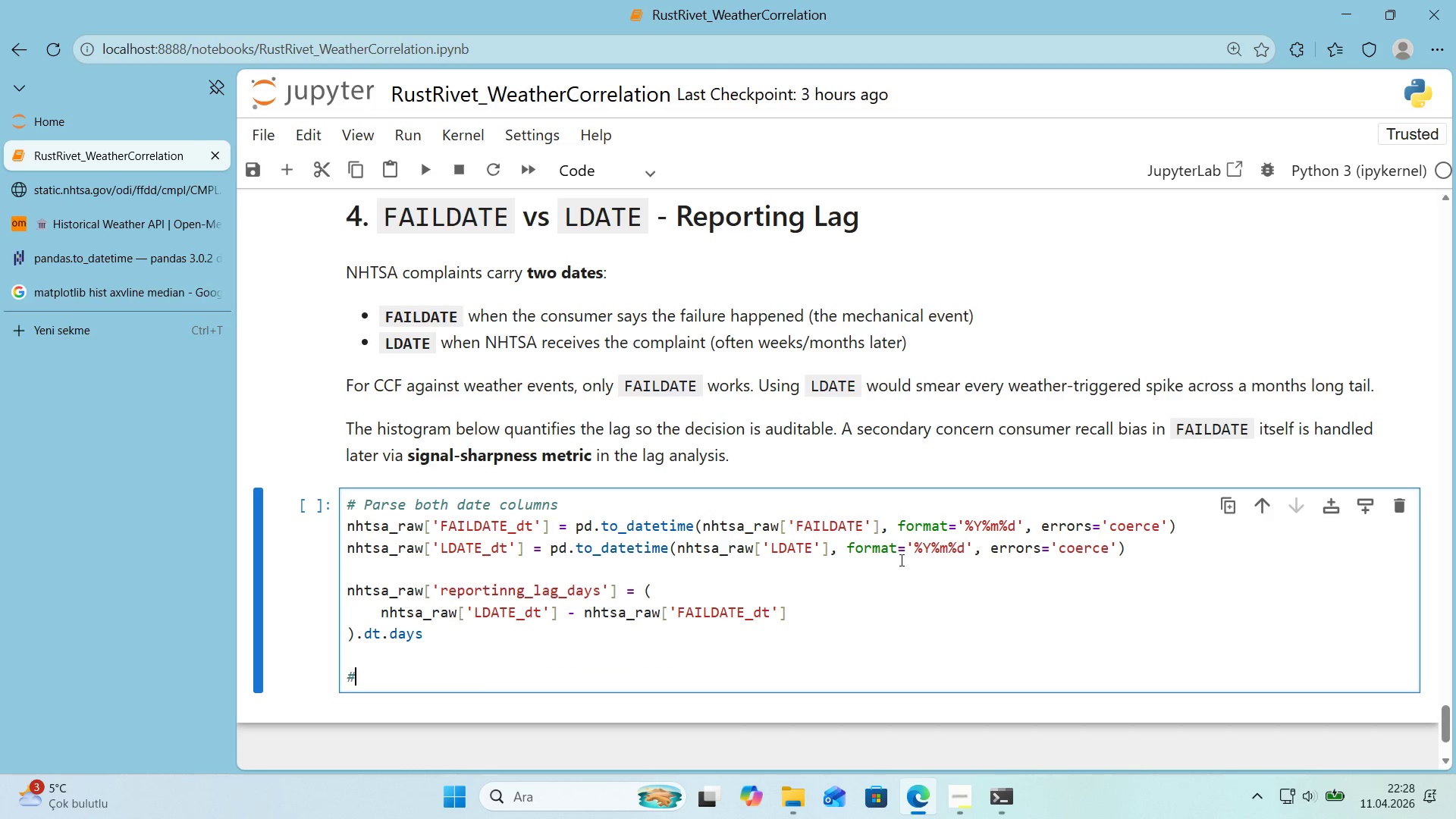 
key(Alt+Control+3)
 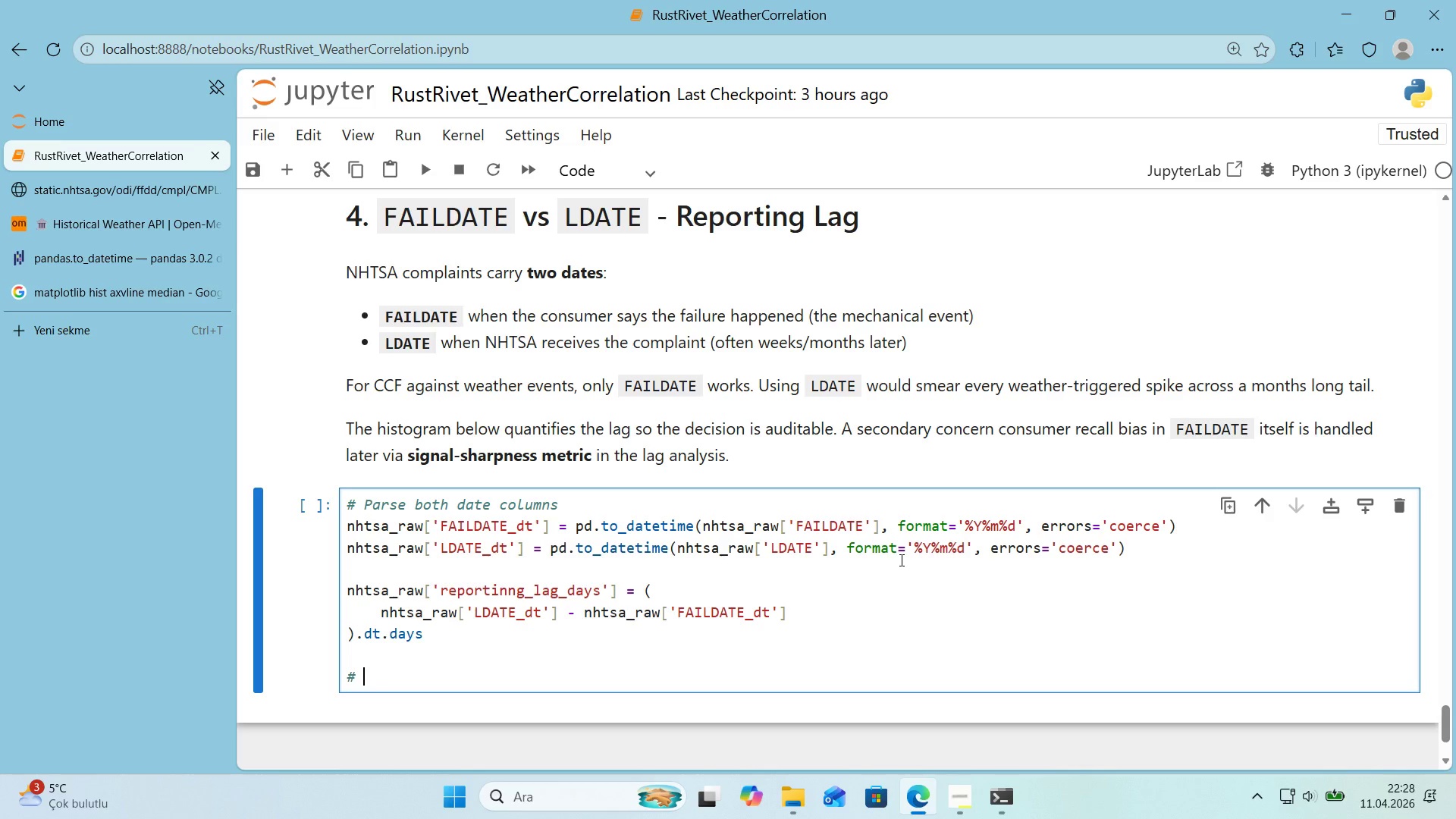 
type( Drop sent'nel & bad rows)
 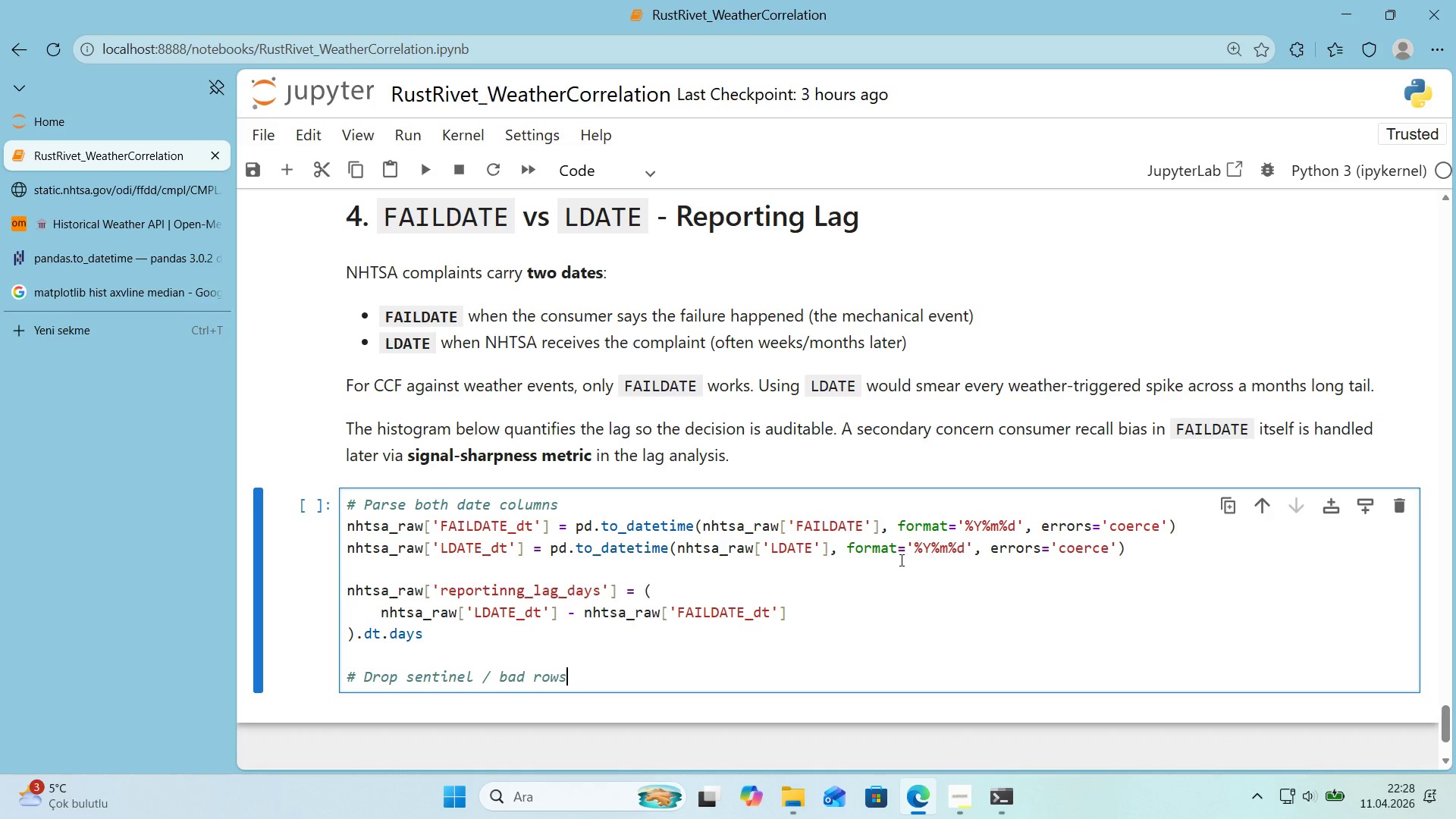 
wait(32.3)
 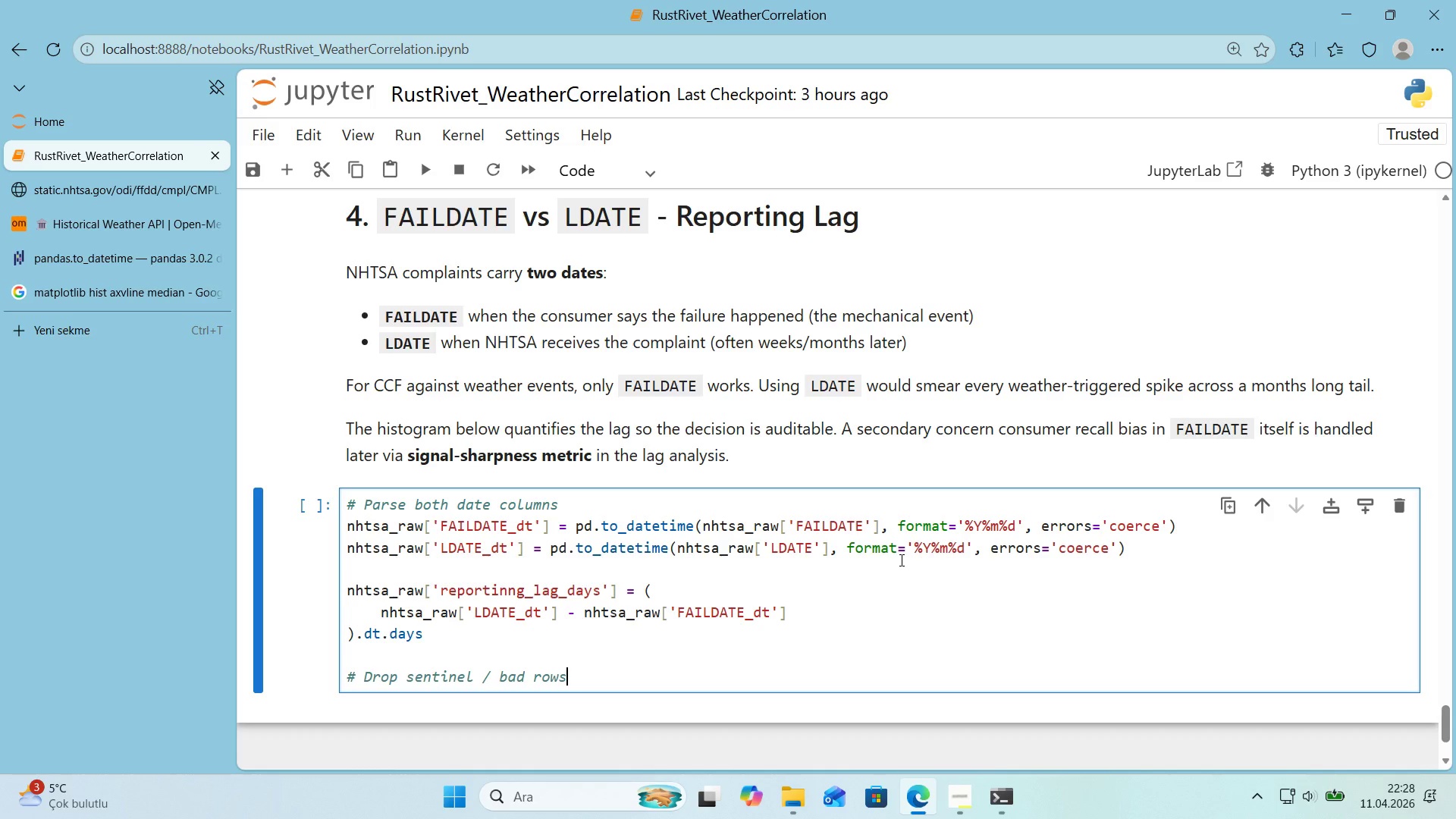 
type( *()
 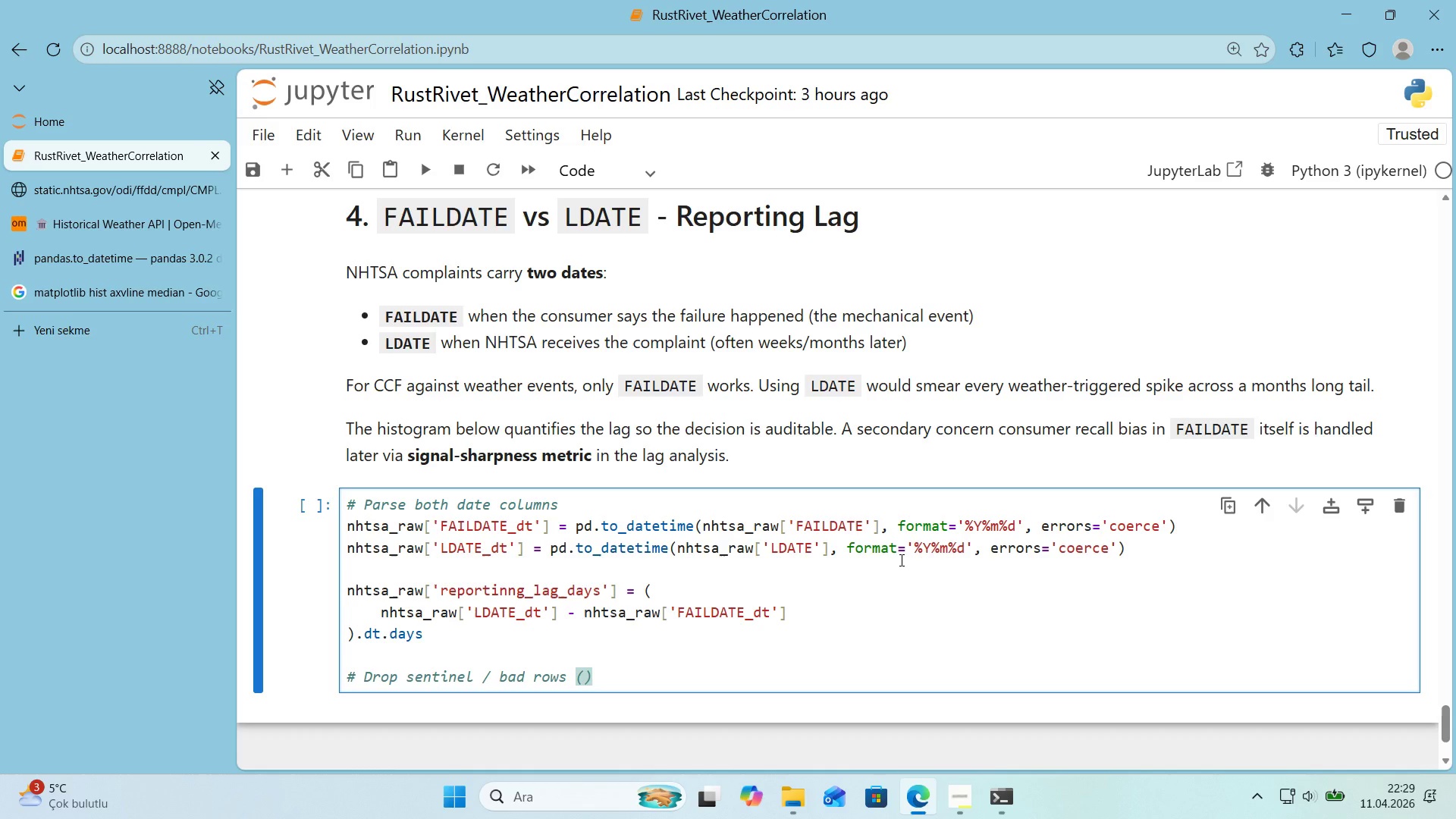 
key(ArrowDown)
 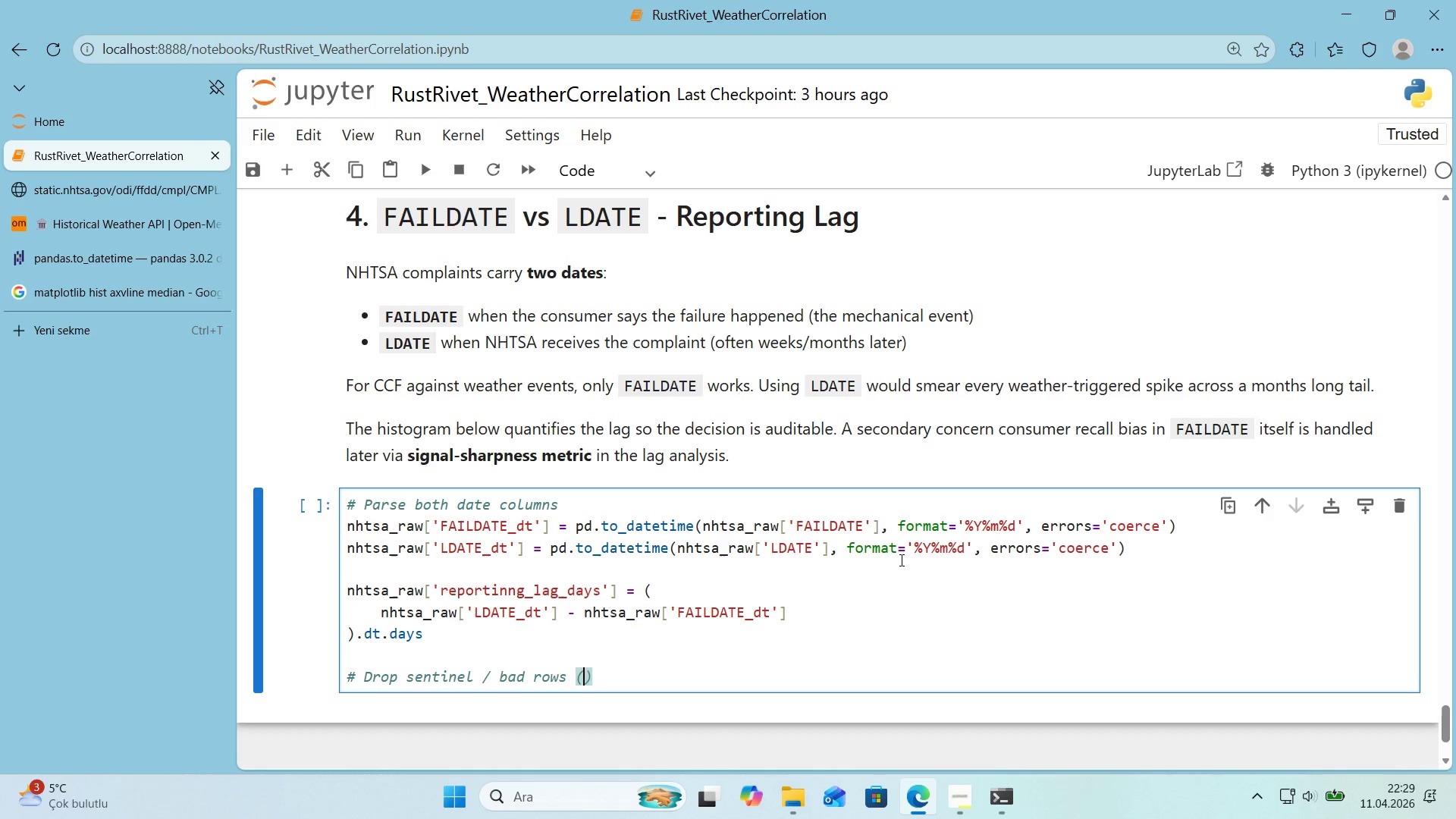 
key(ArrowLeft)
 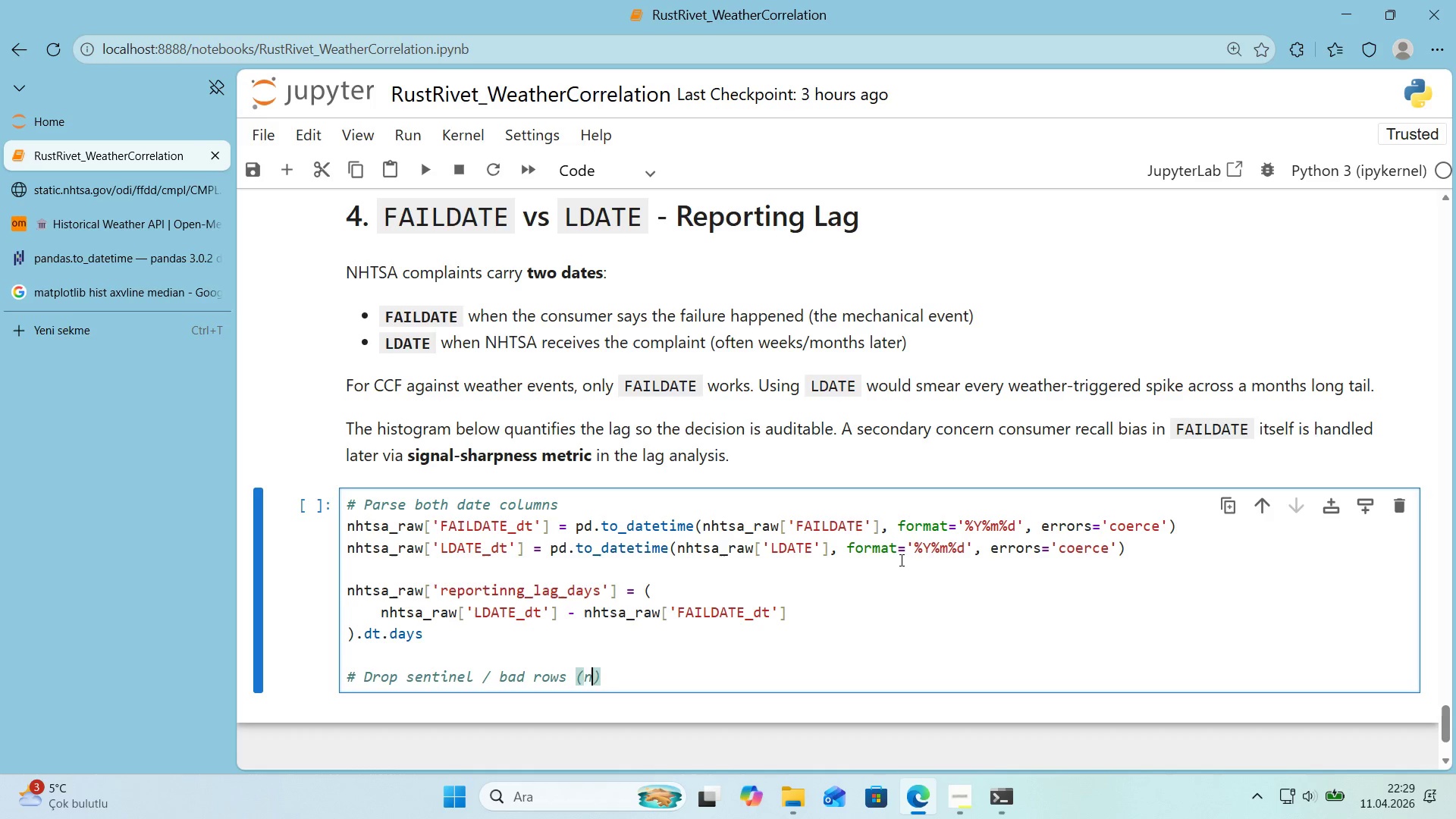 
type(negat've lag, or absurd [Break]10 year gaps)
 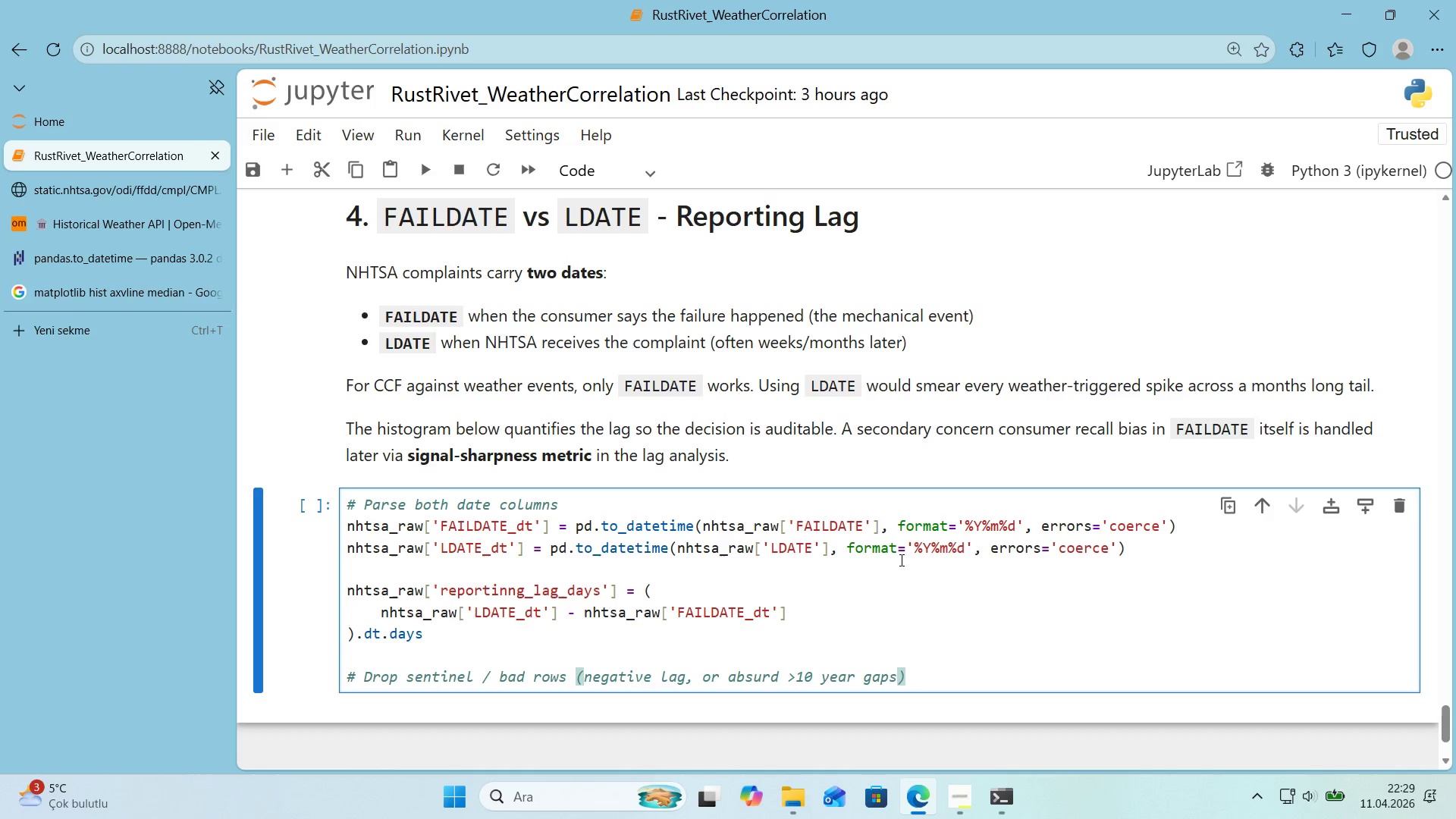 
key(ArrowRight)
 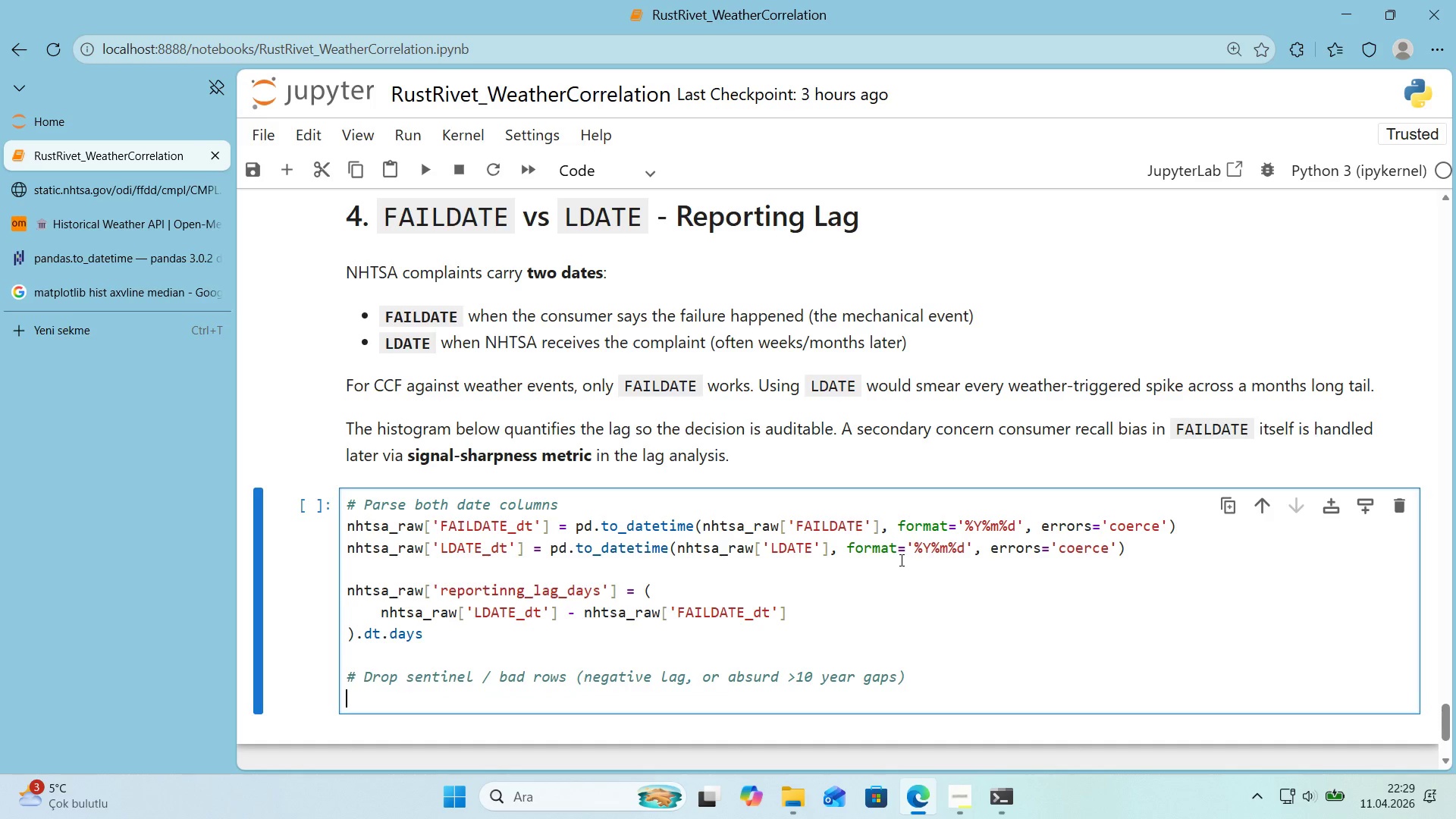 
key(Enter)
 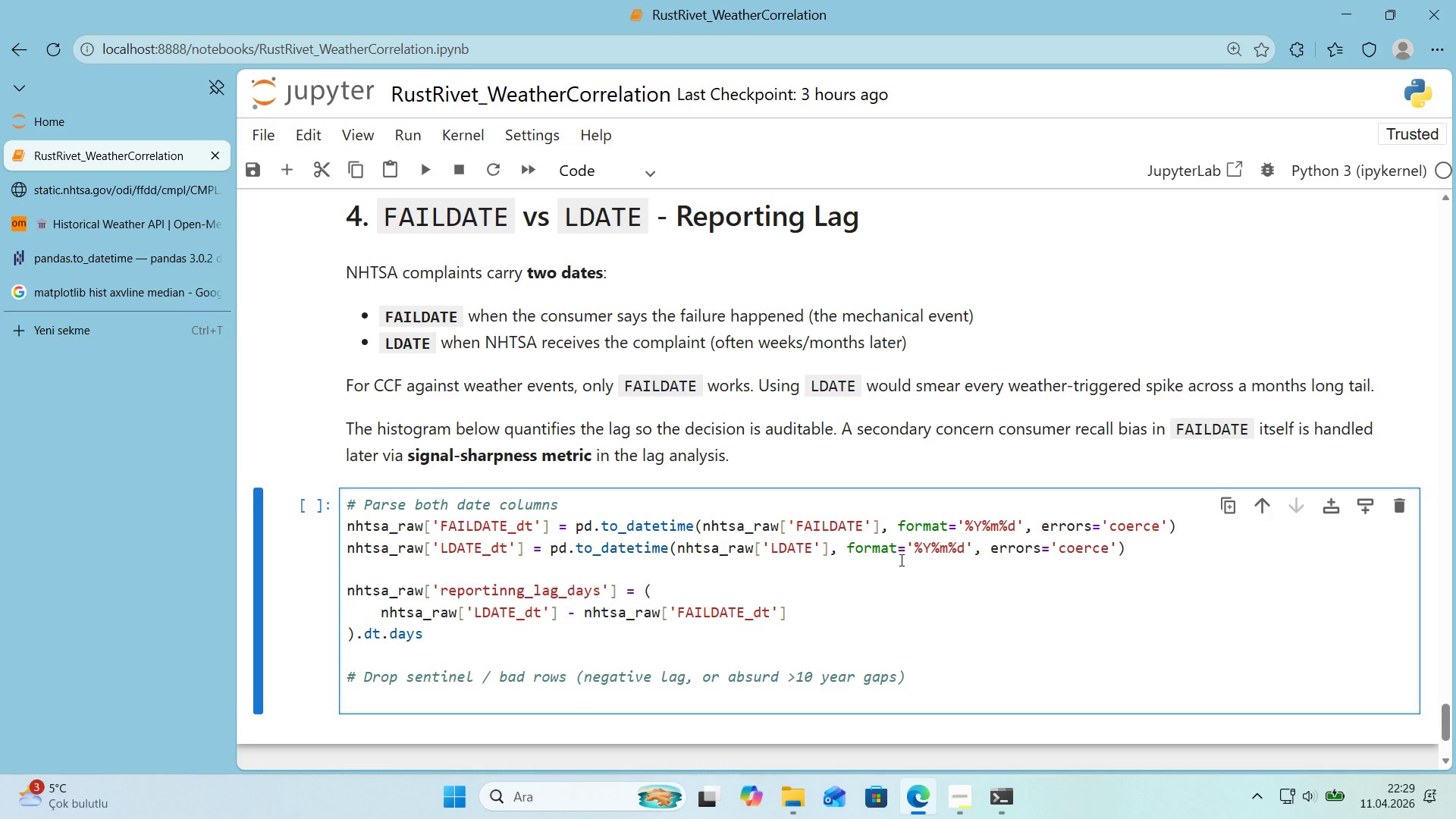 
type(;a)
key(Backspace)
key(Backspace)
type(lag ) nhtsa_raw)
 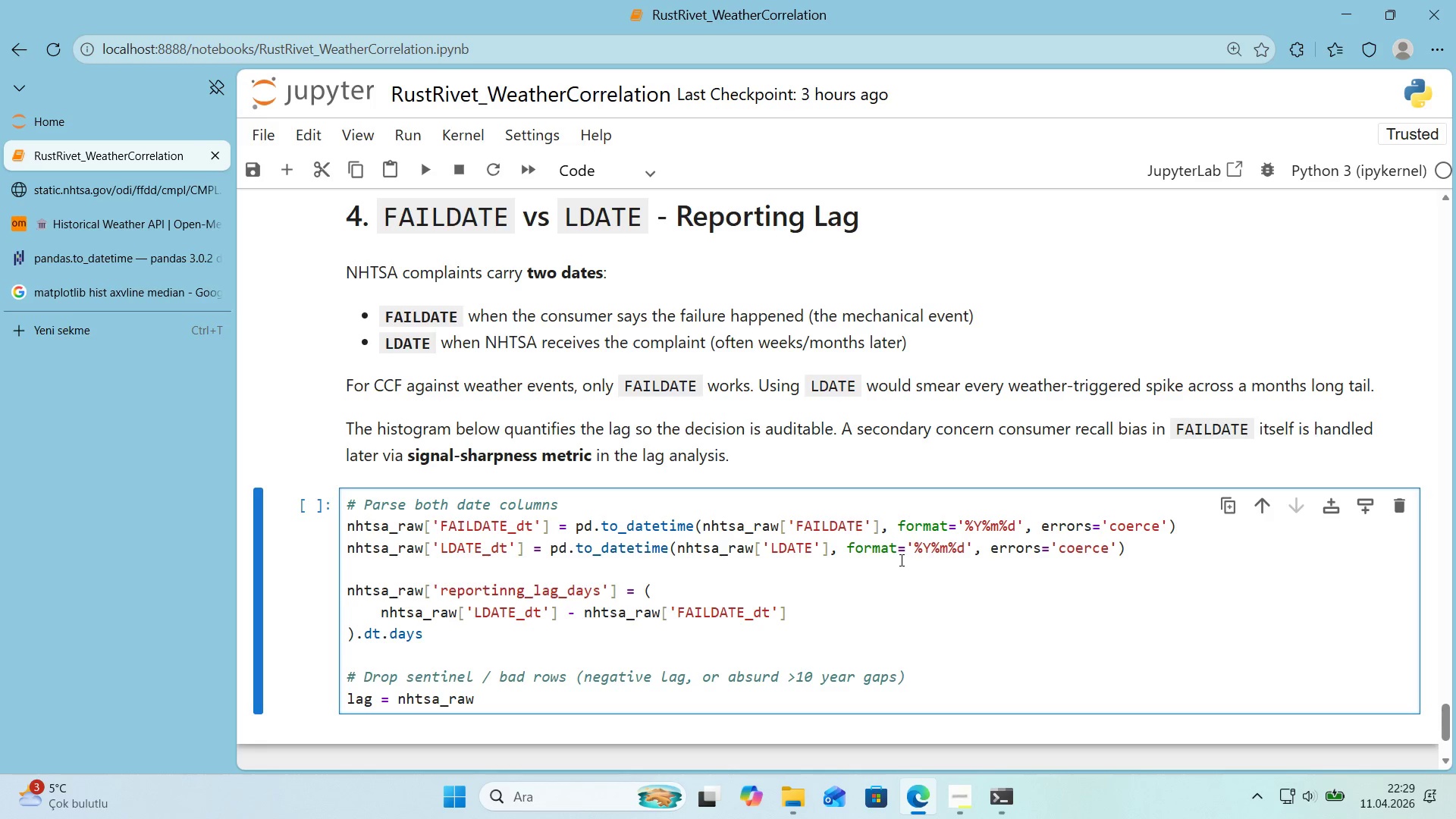 
key(Alt+Control+8)
 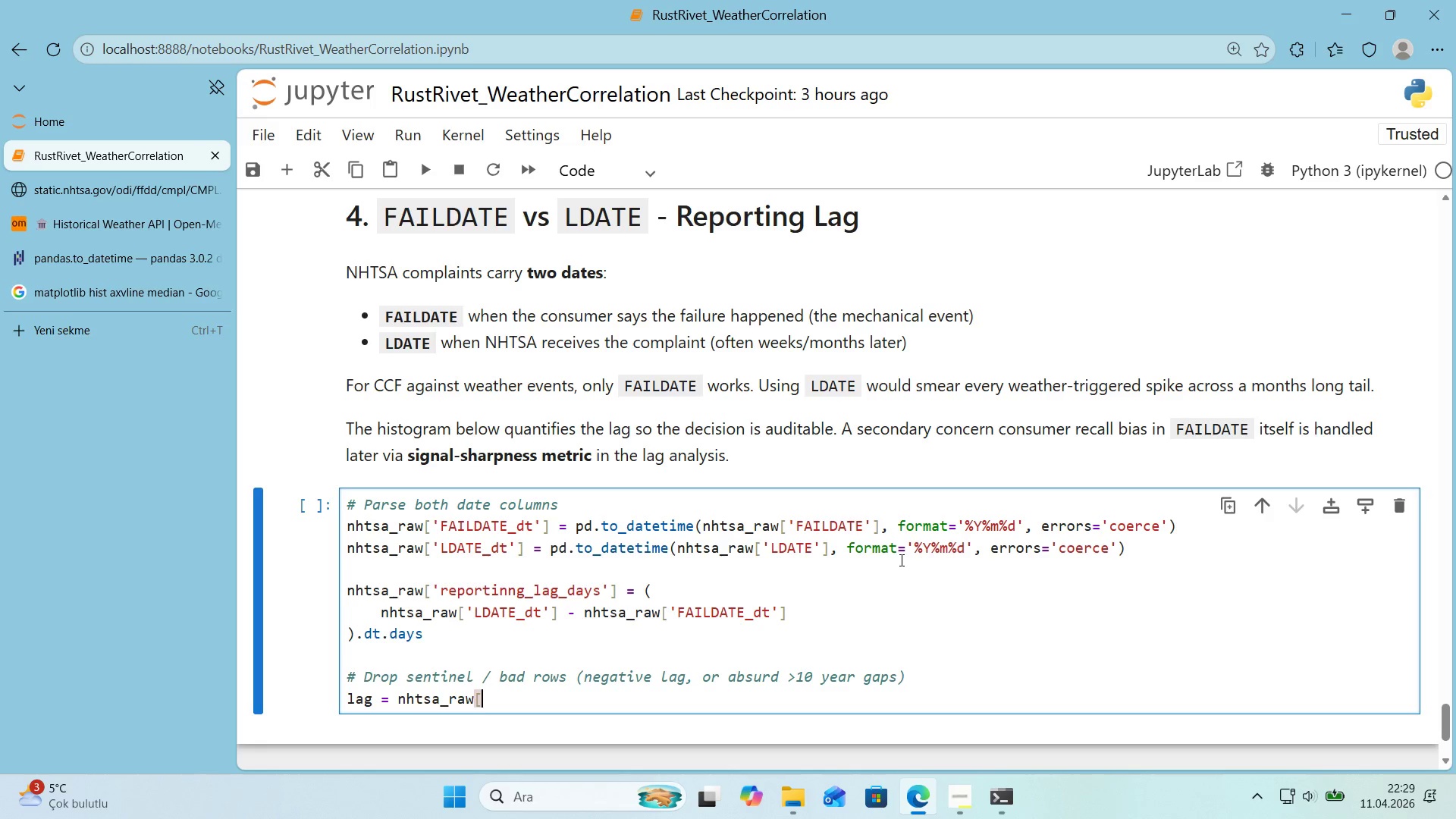 
key(Alt+Control+9)
 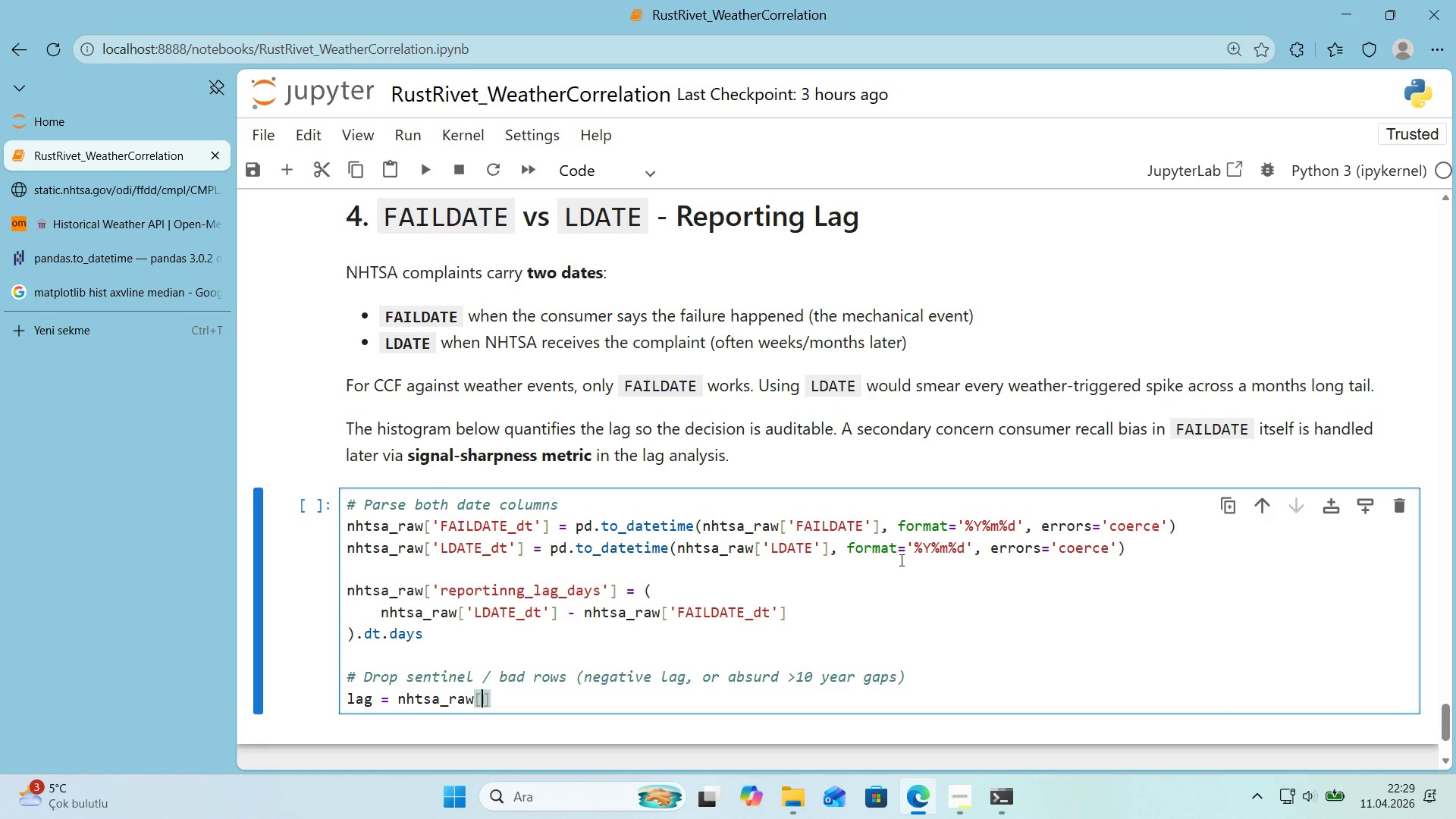 
key(ArrowLeft)
 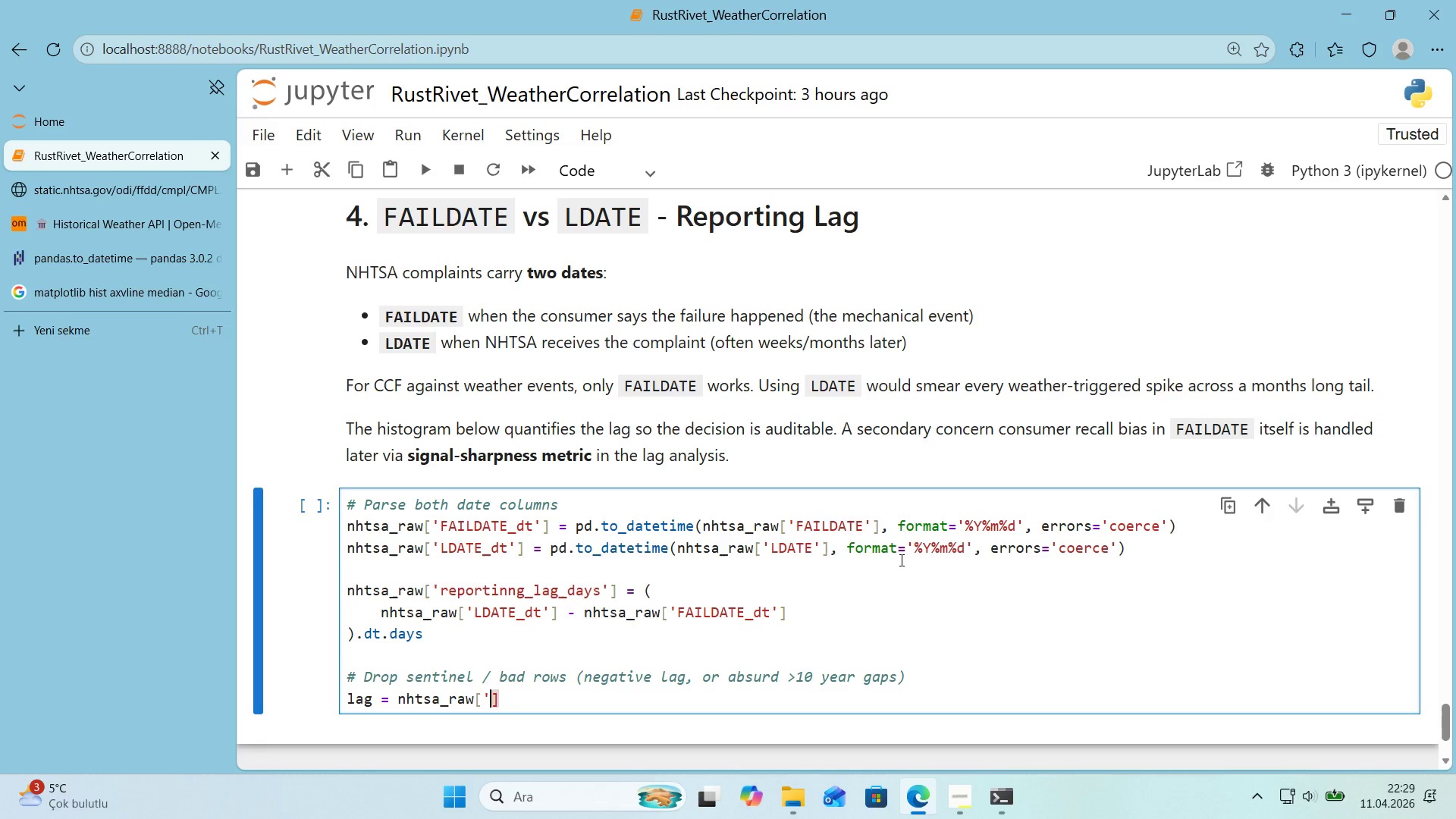 
type(@@)
 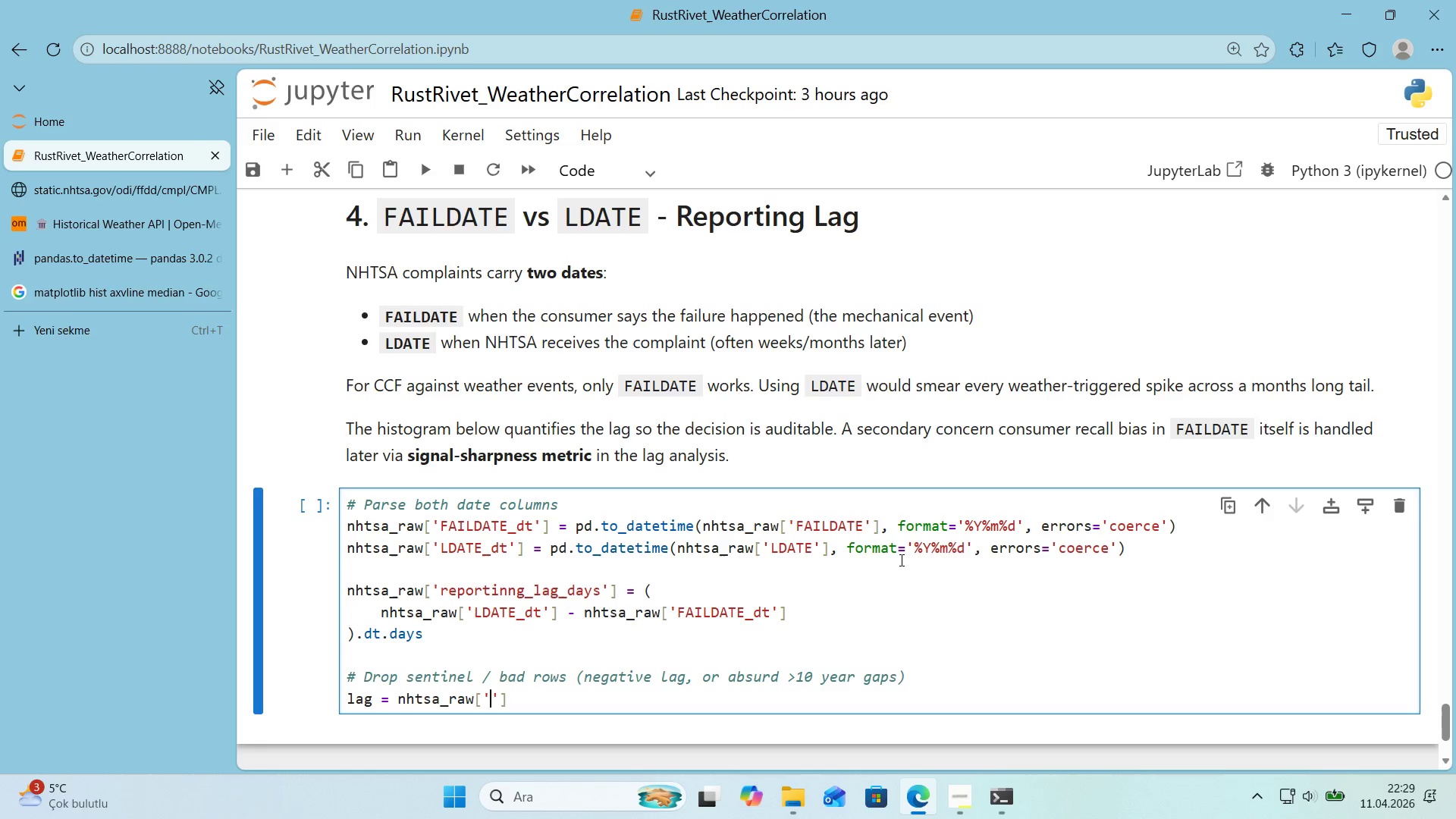 
key(ArrowLeft)
 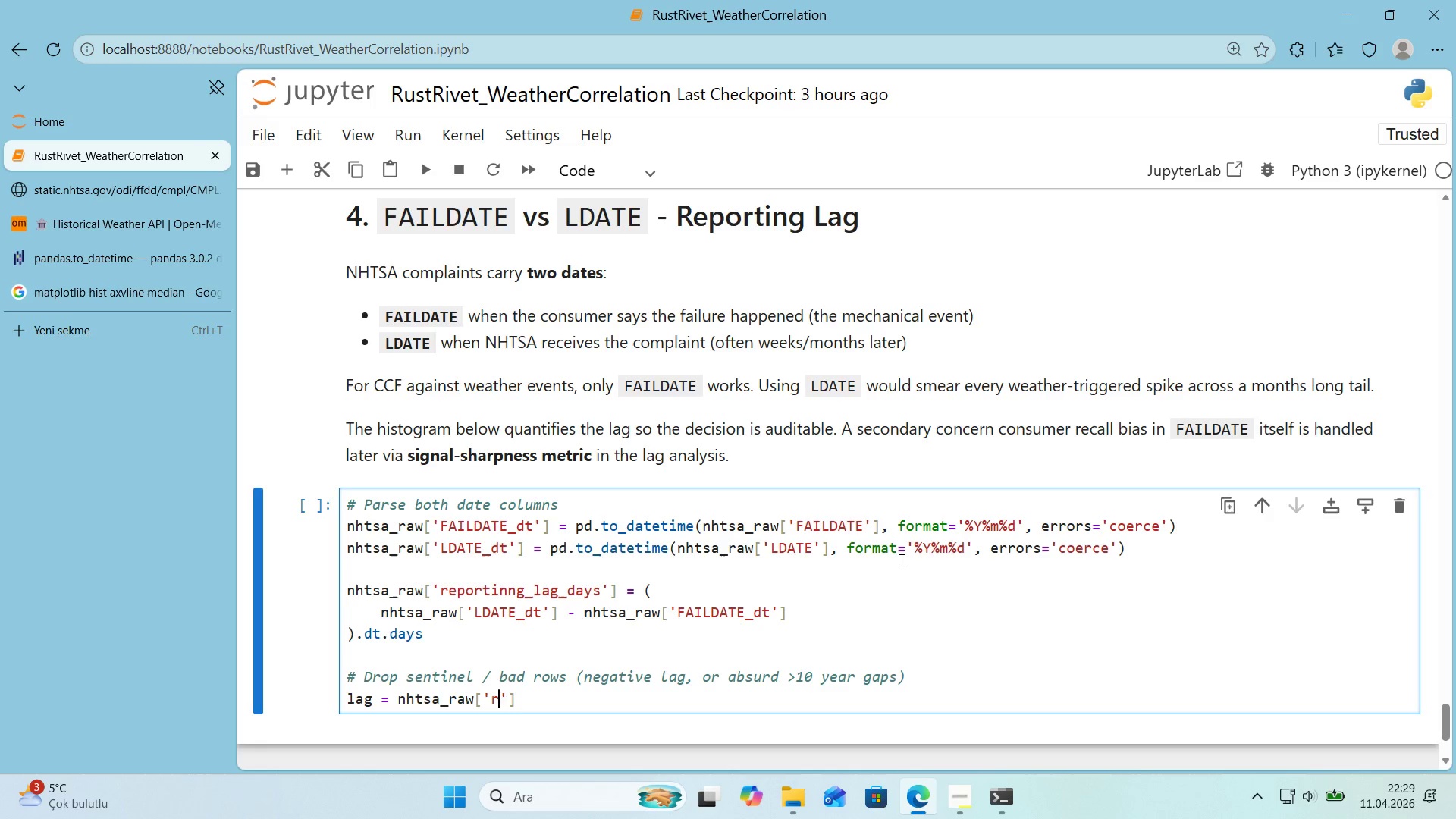 
type(report'ng_lag_days)
 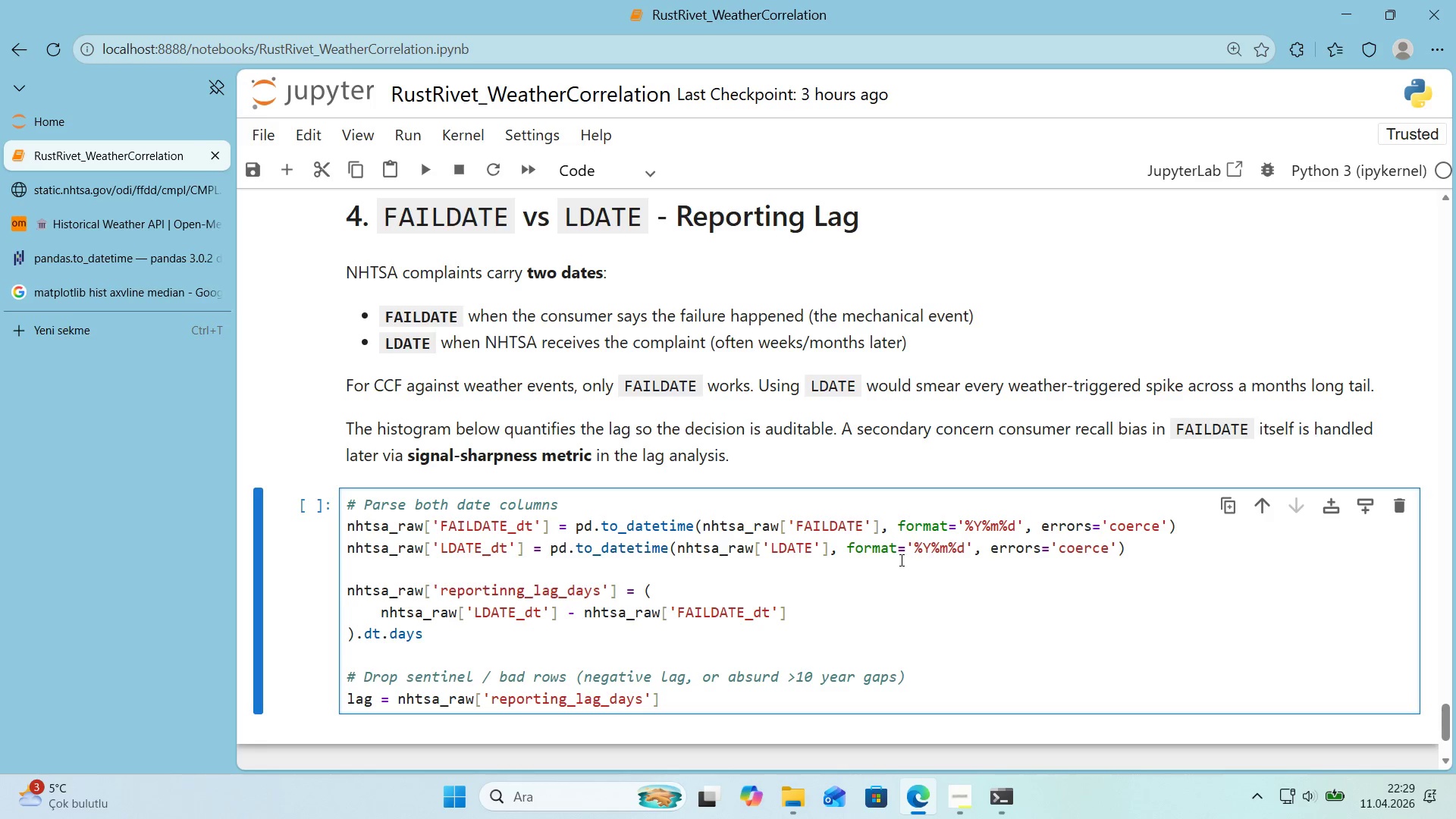 
key(ArrowRight)
 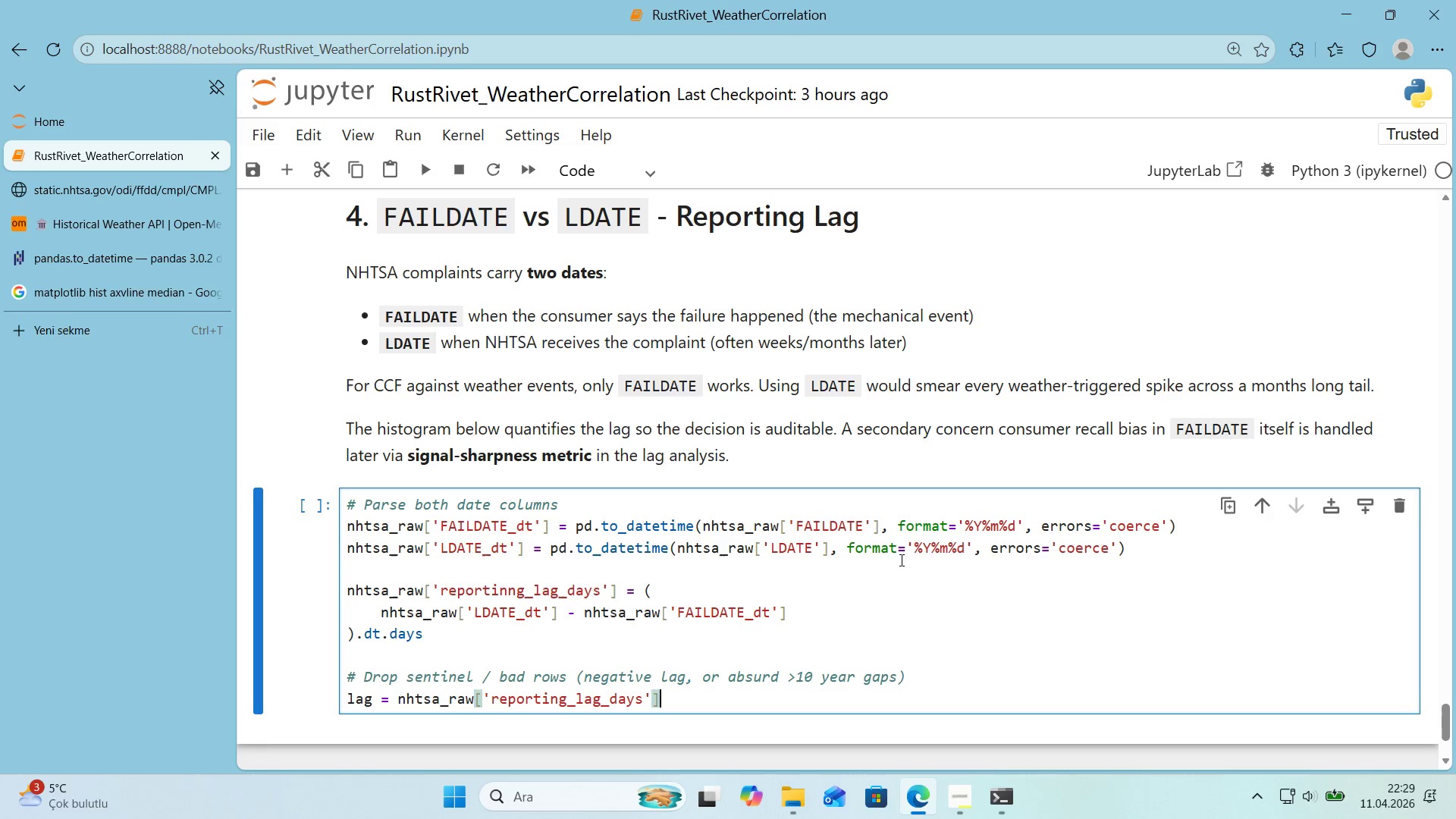 
key(ArrowRight)
 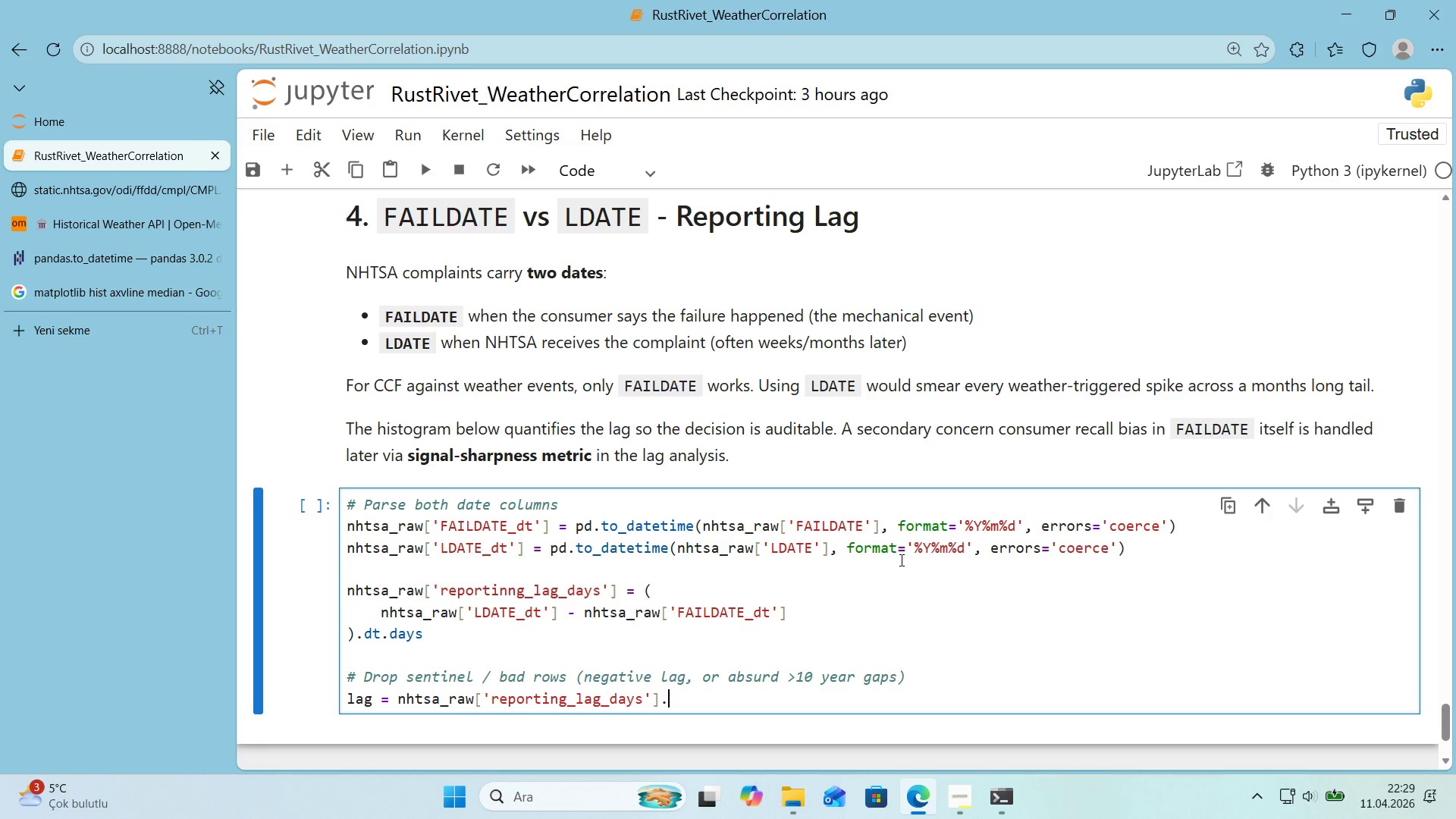 
type(.dropna*()
 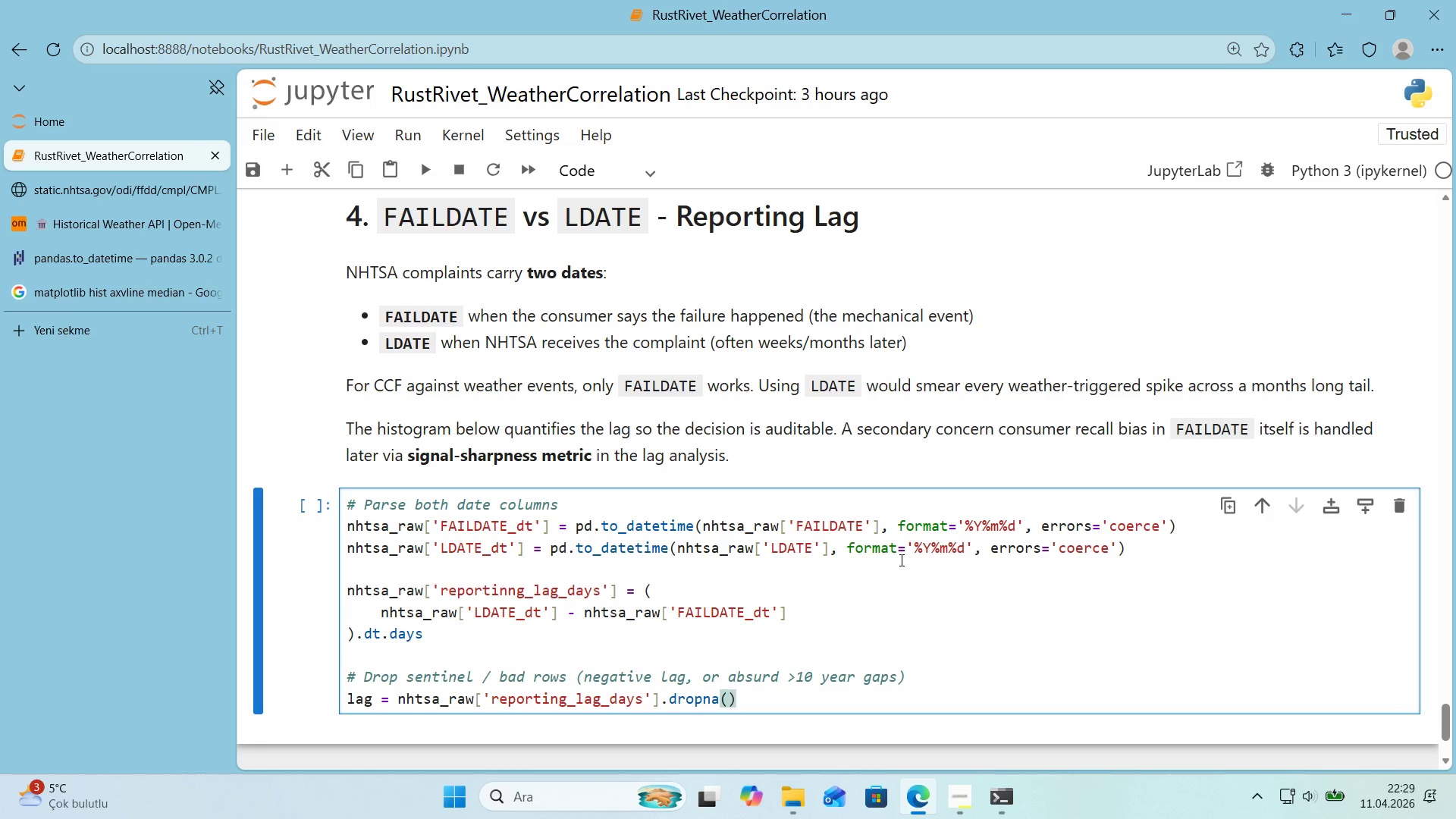 
wait(8.59)
 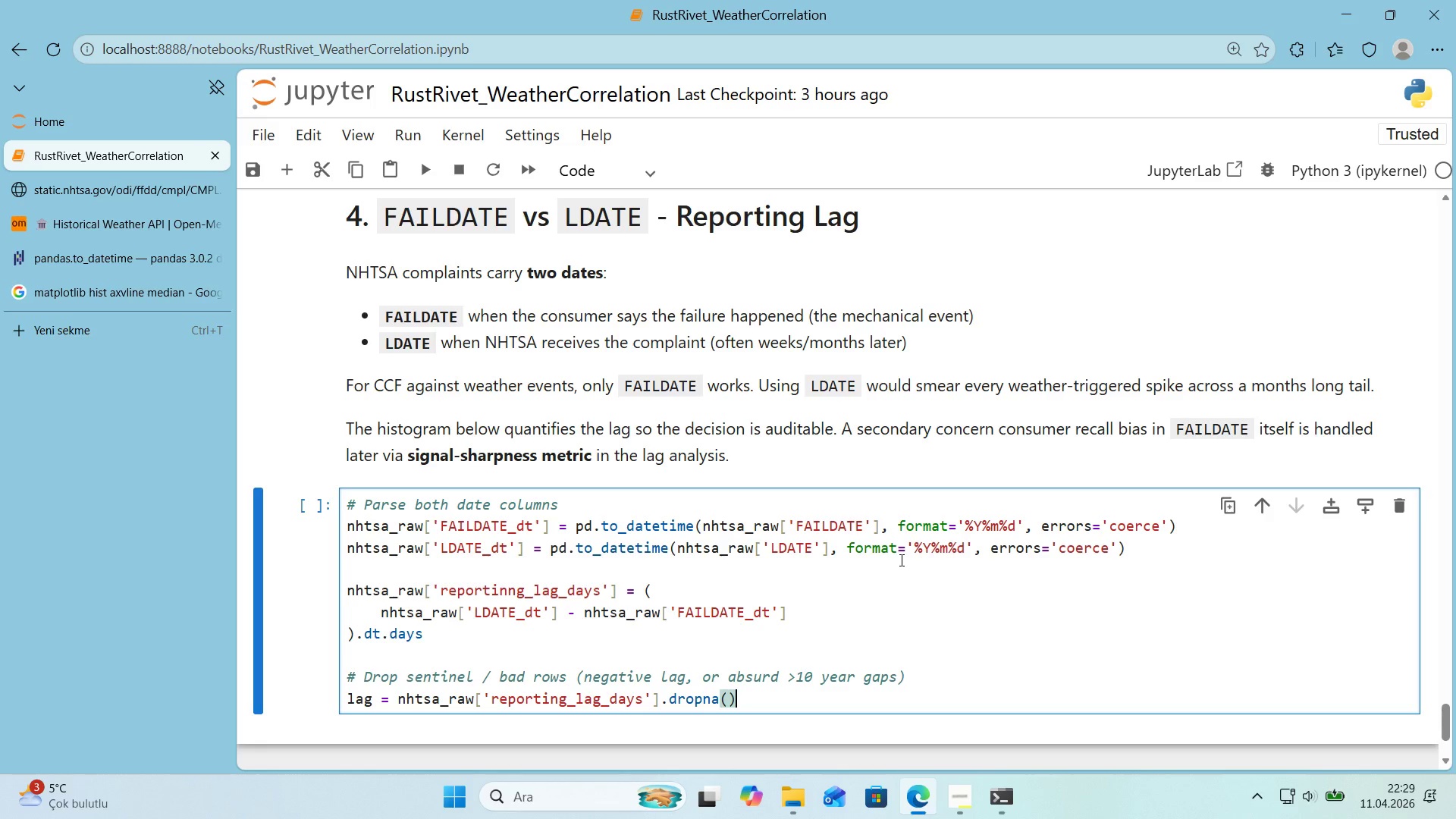 
key(Enter)
 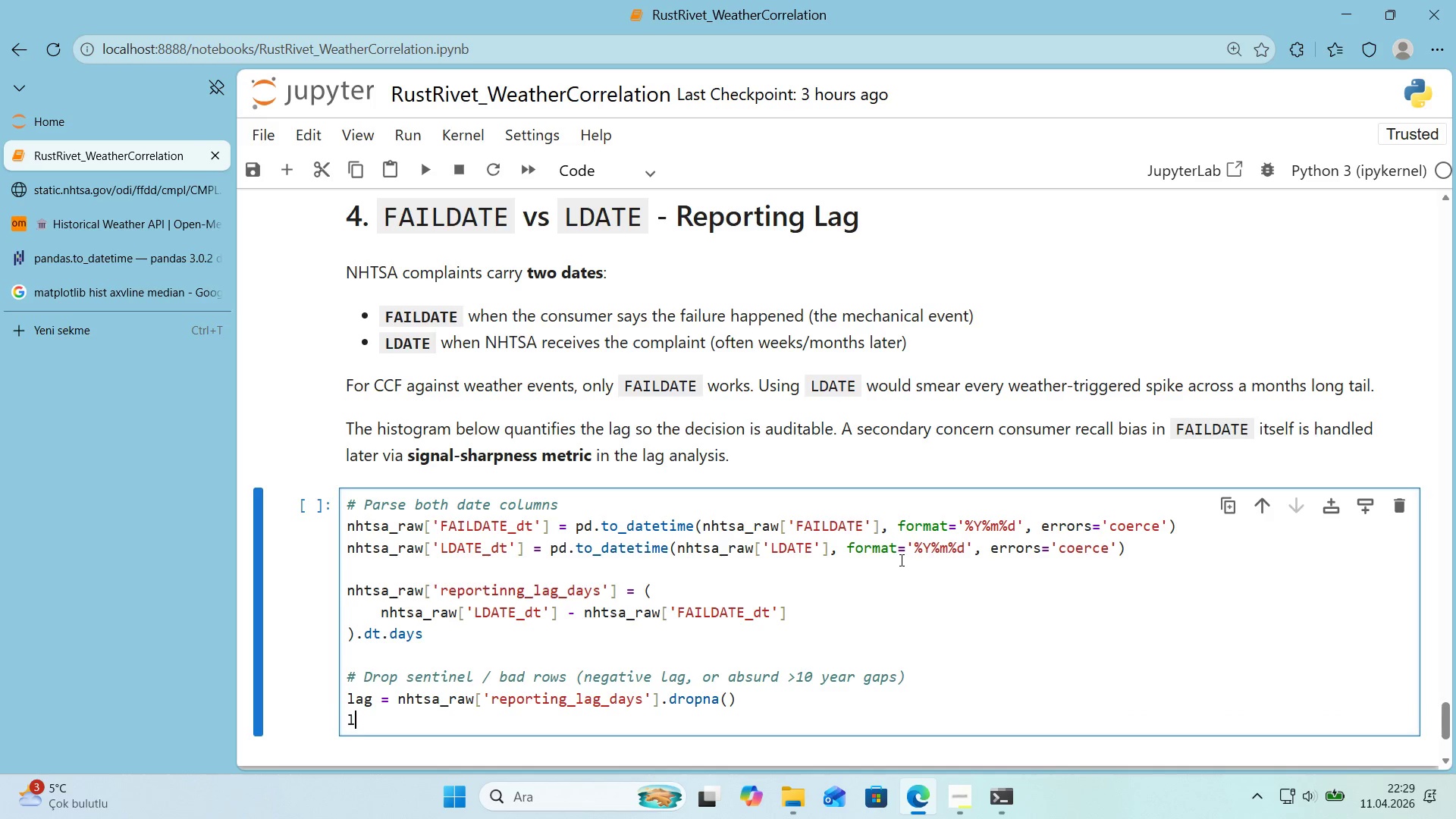 
type(lag ) lag)
 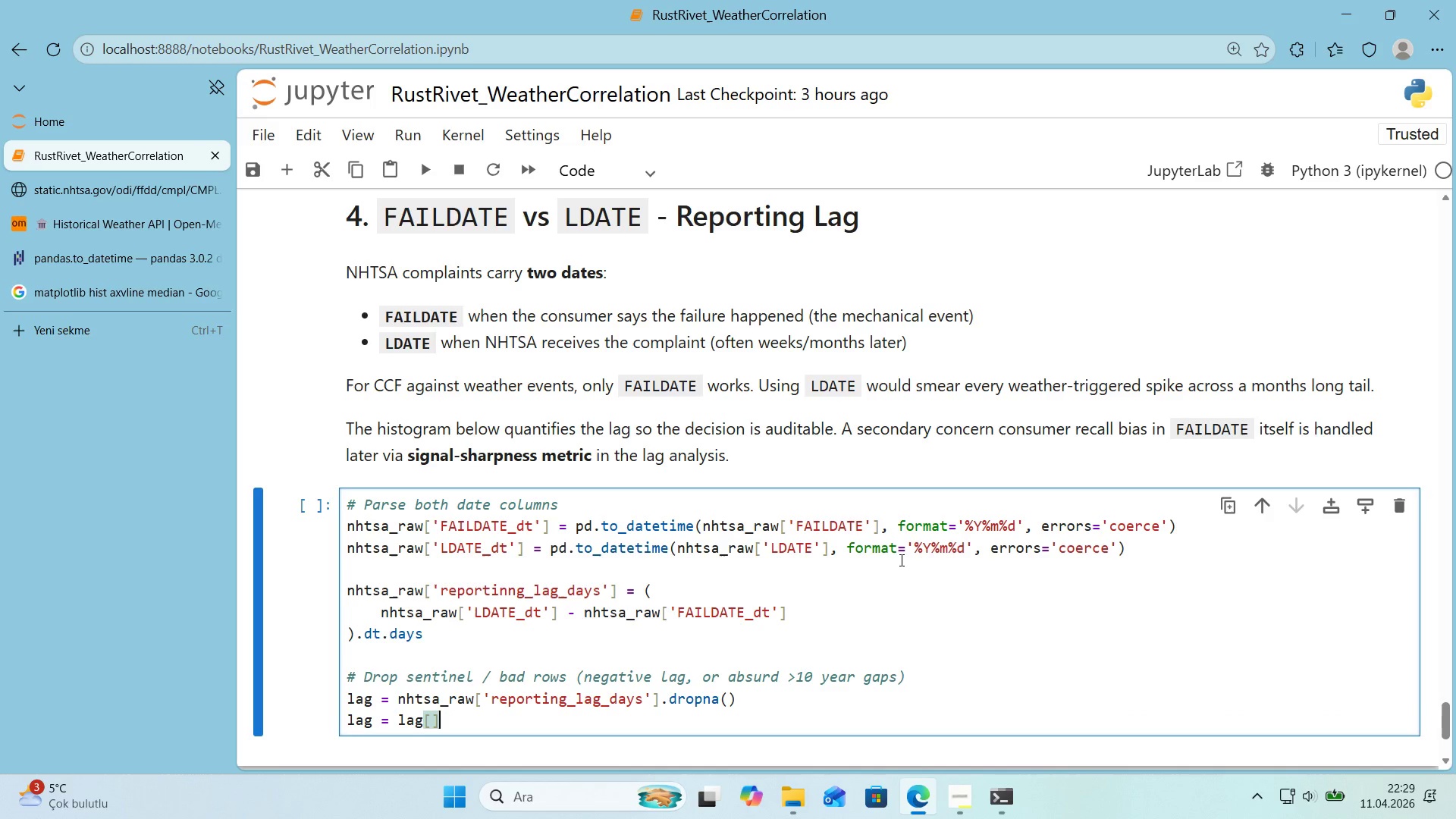 
key(Alt+Control+8)
 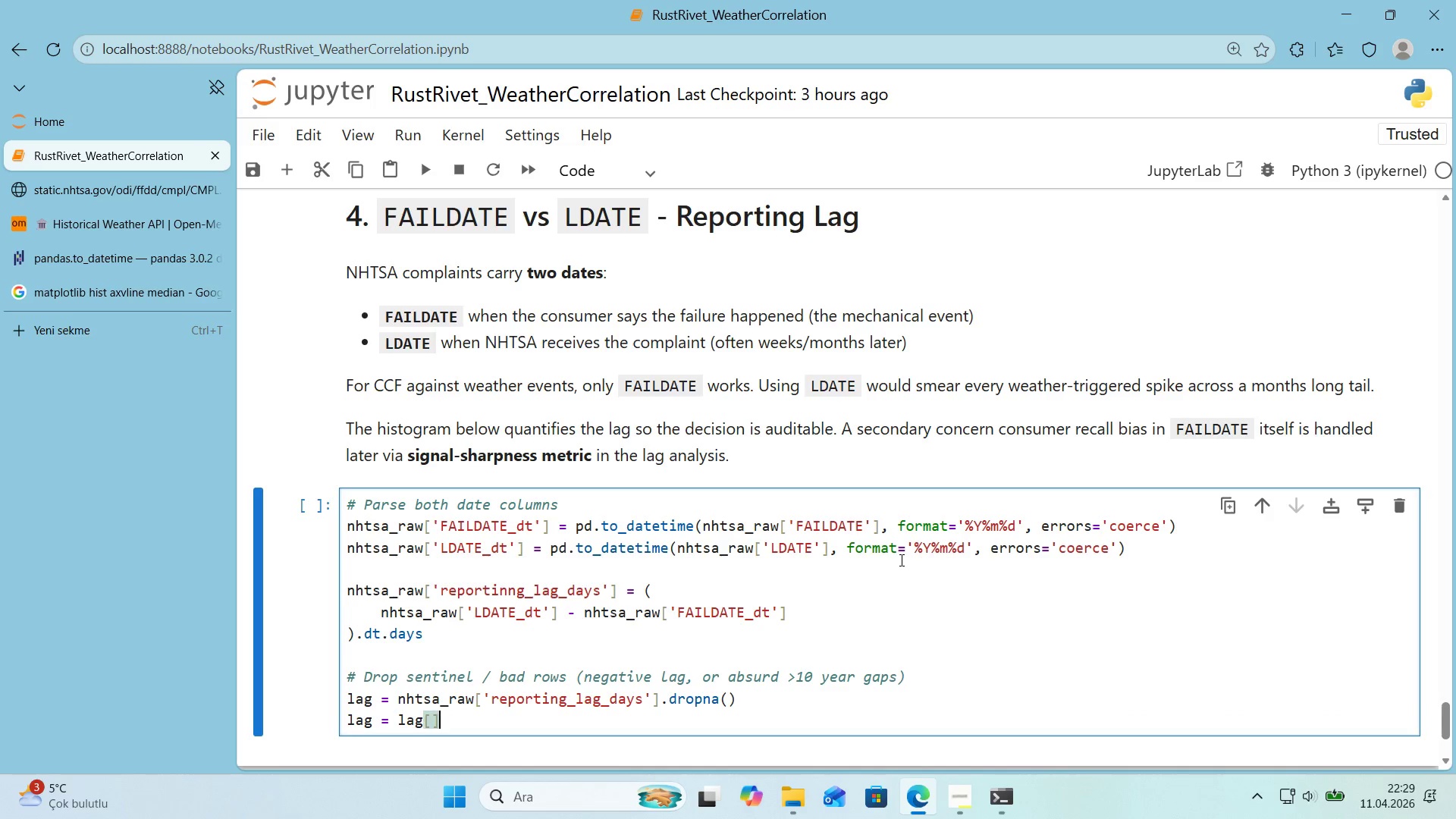 
key(Alt+Control+9)
 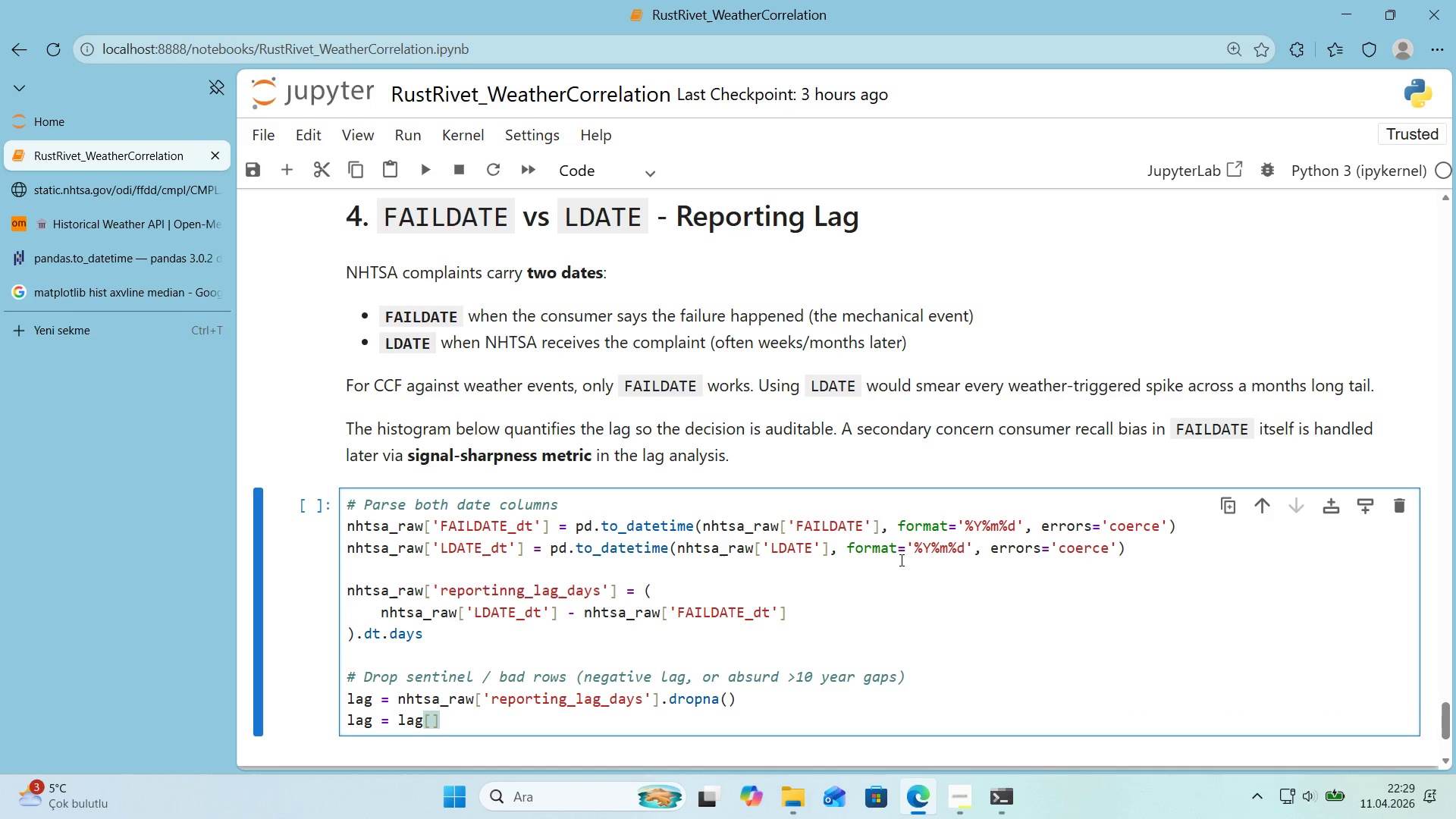 
key(ArrowLeft)
 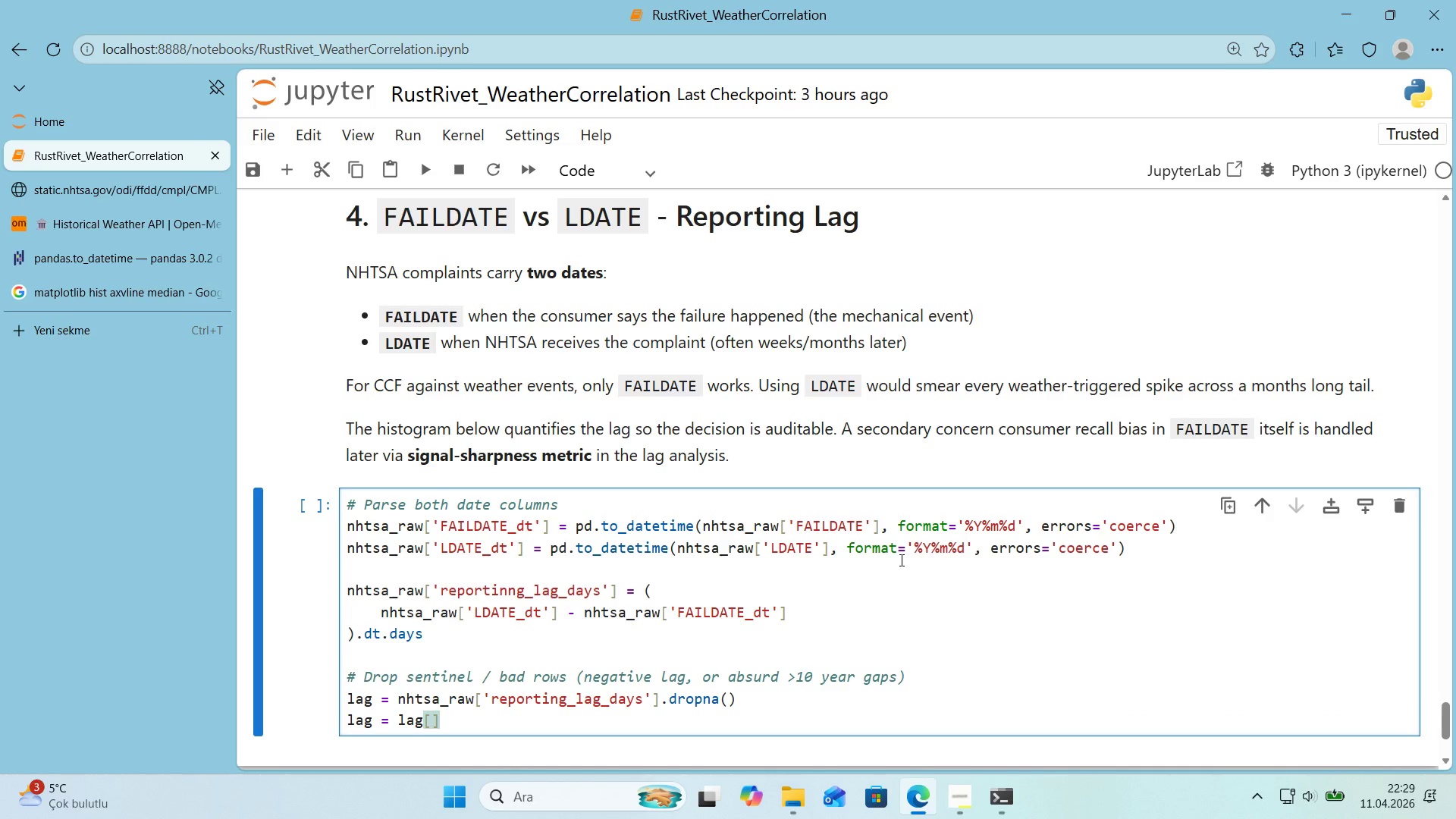 
type(lag [Break]) 0)
 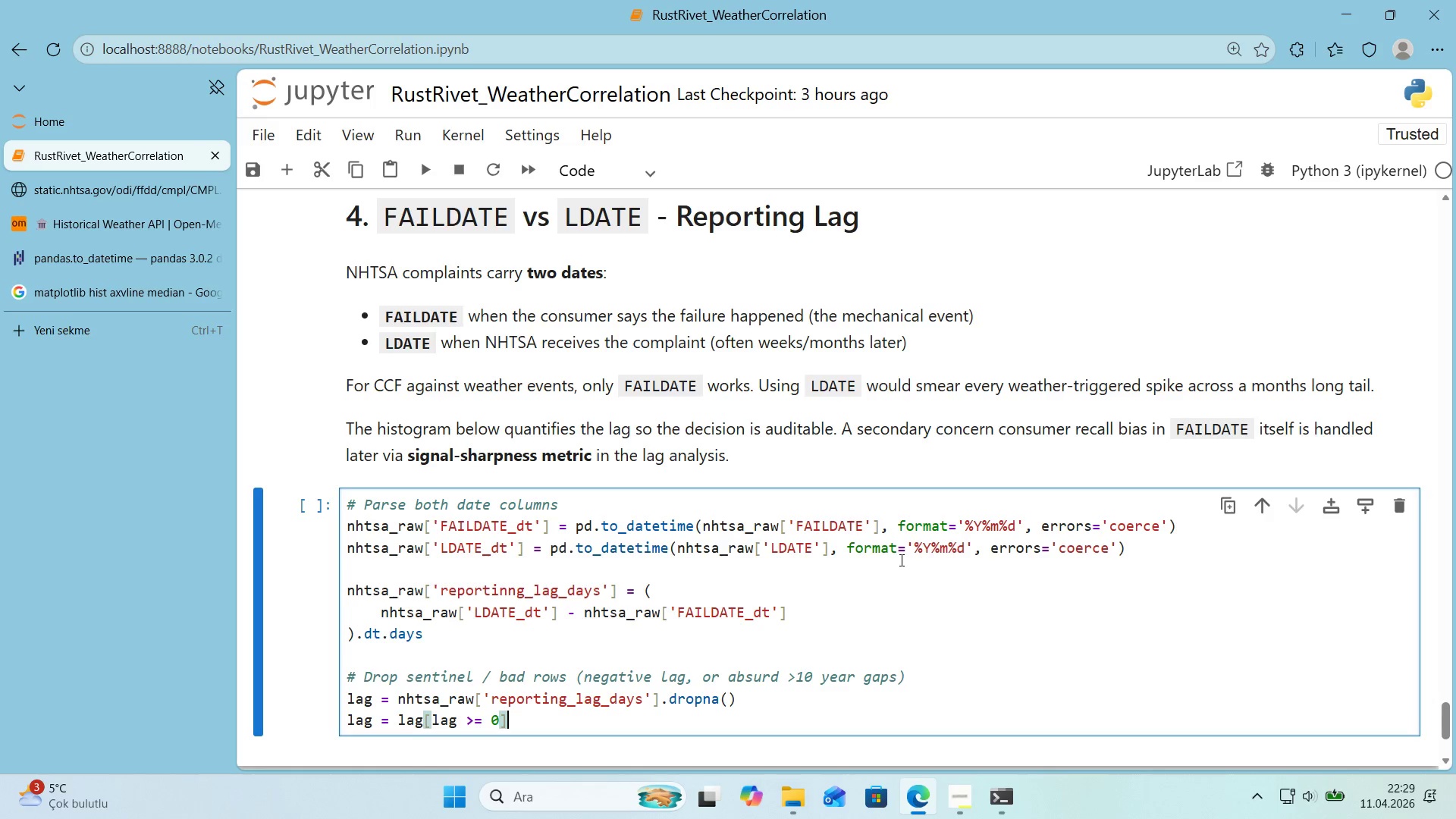 
 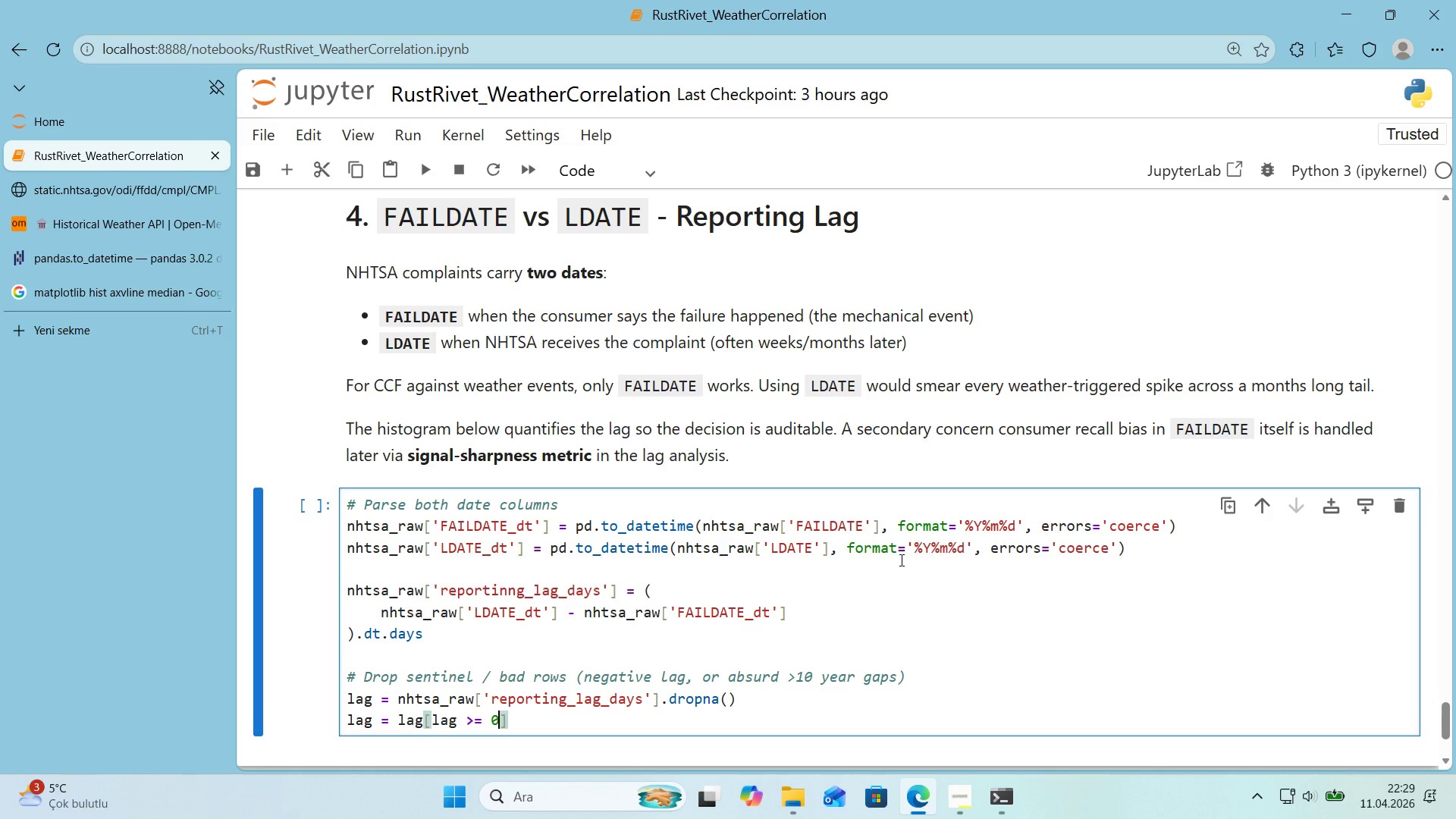 
key(ArrowRight)
 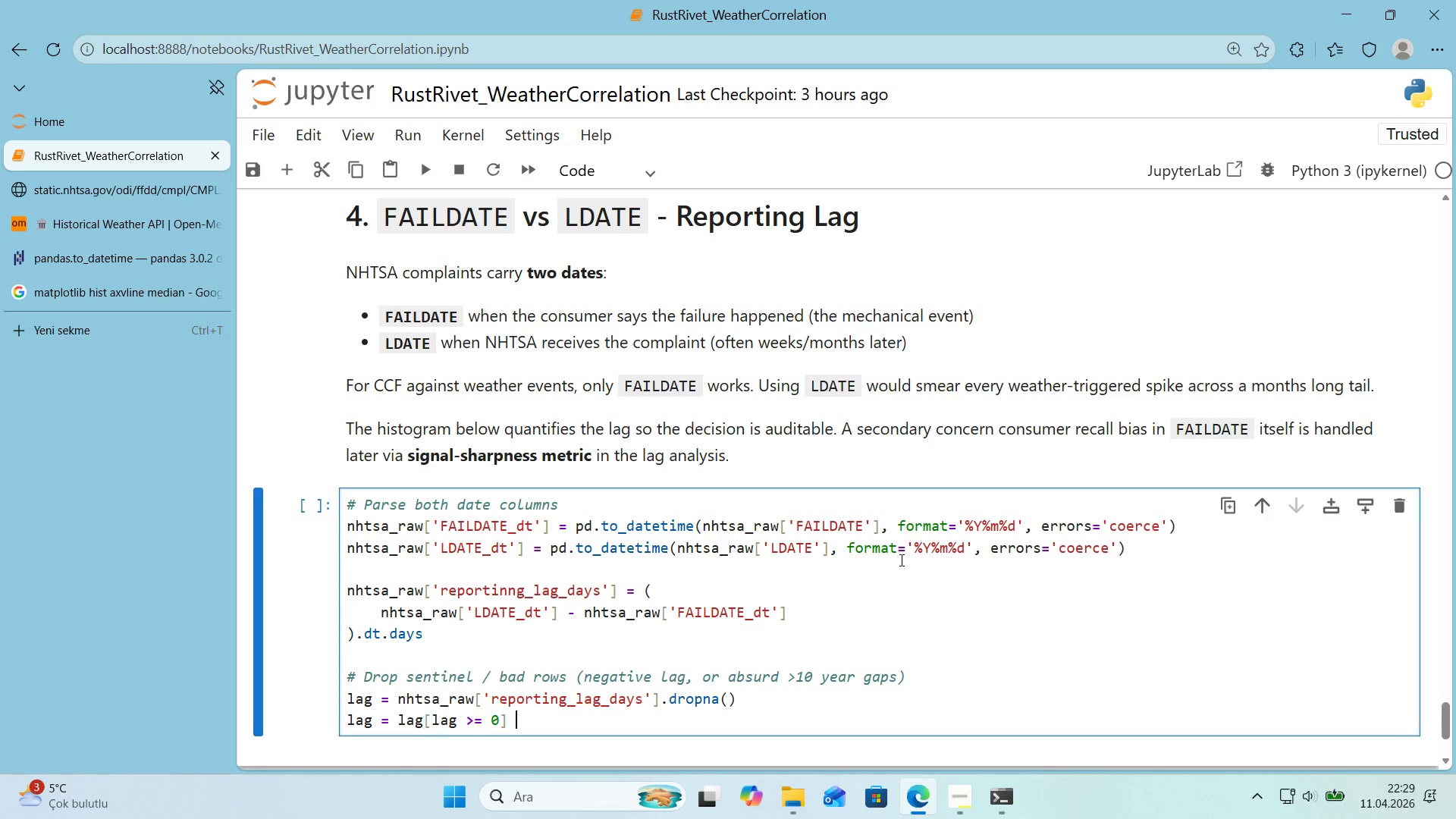 
type( ^ *()
 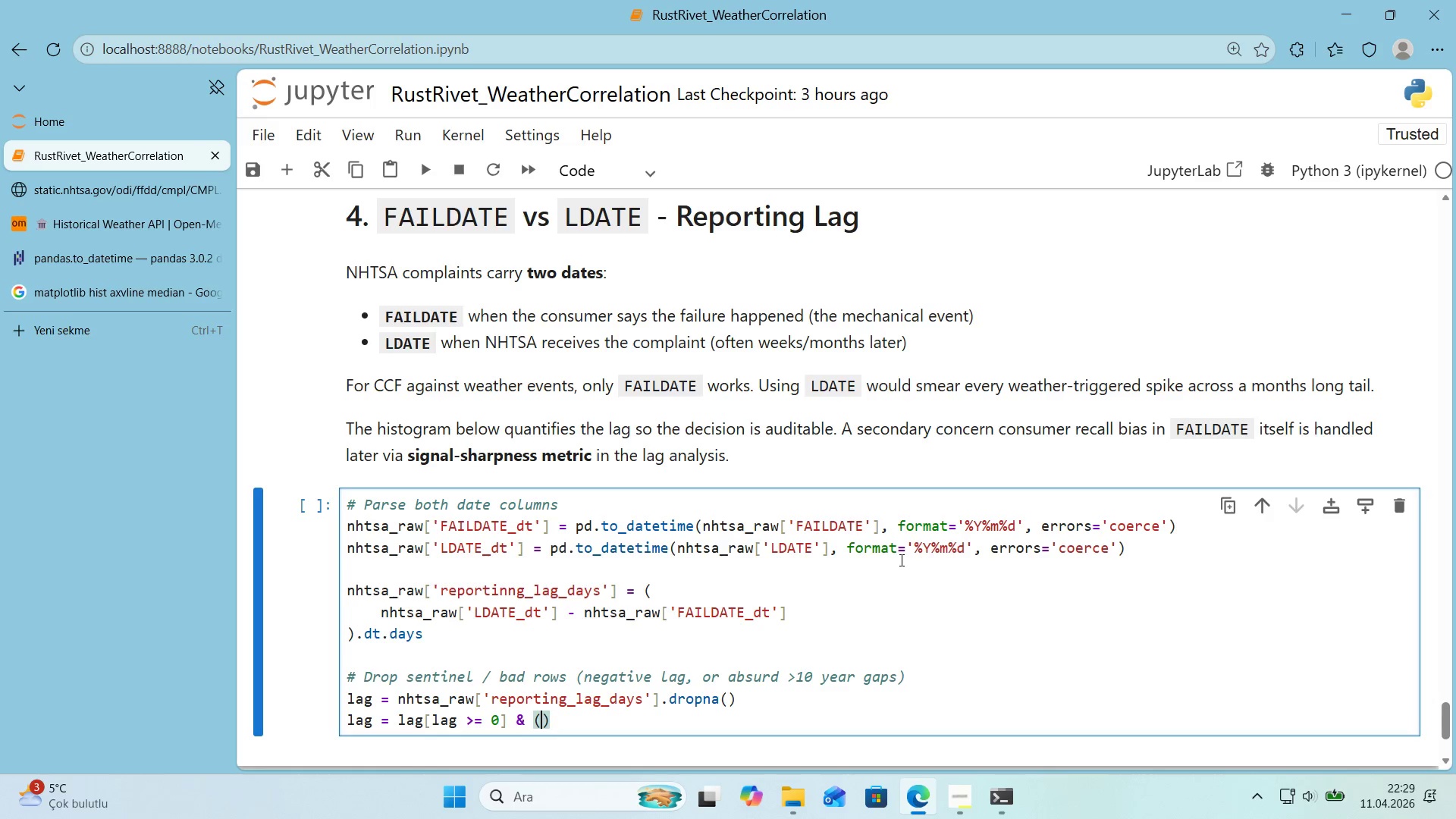 
 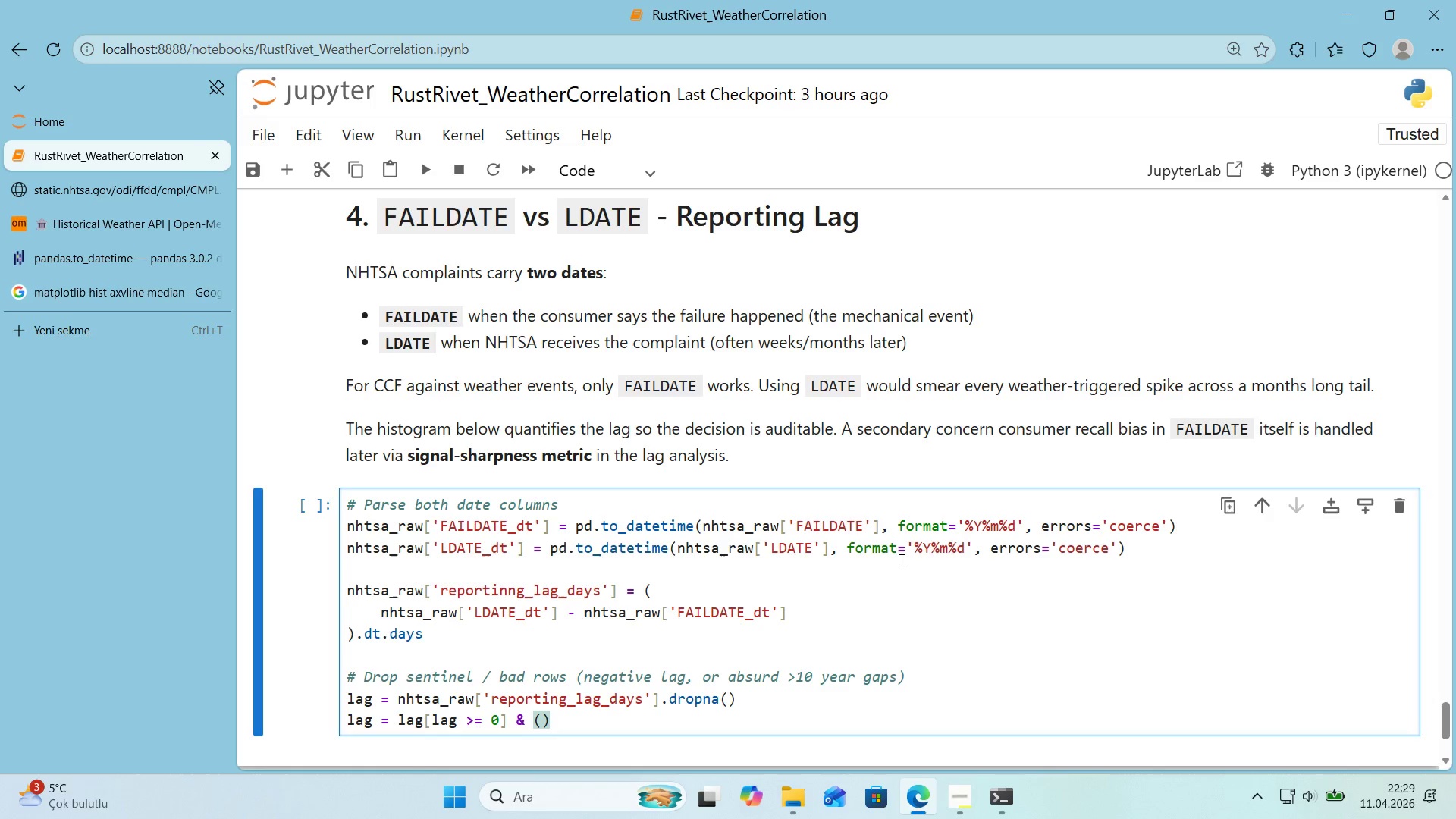 
key(ArrowLeft)
 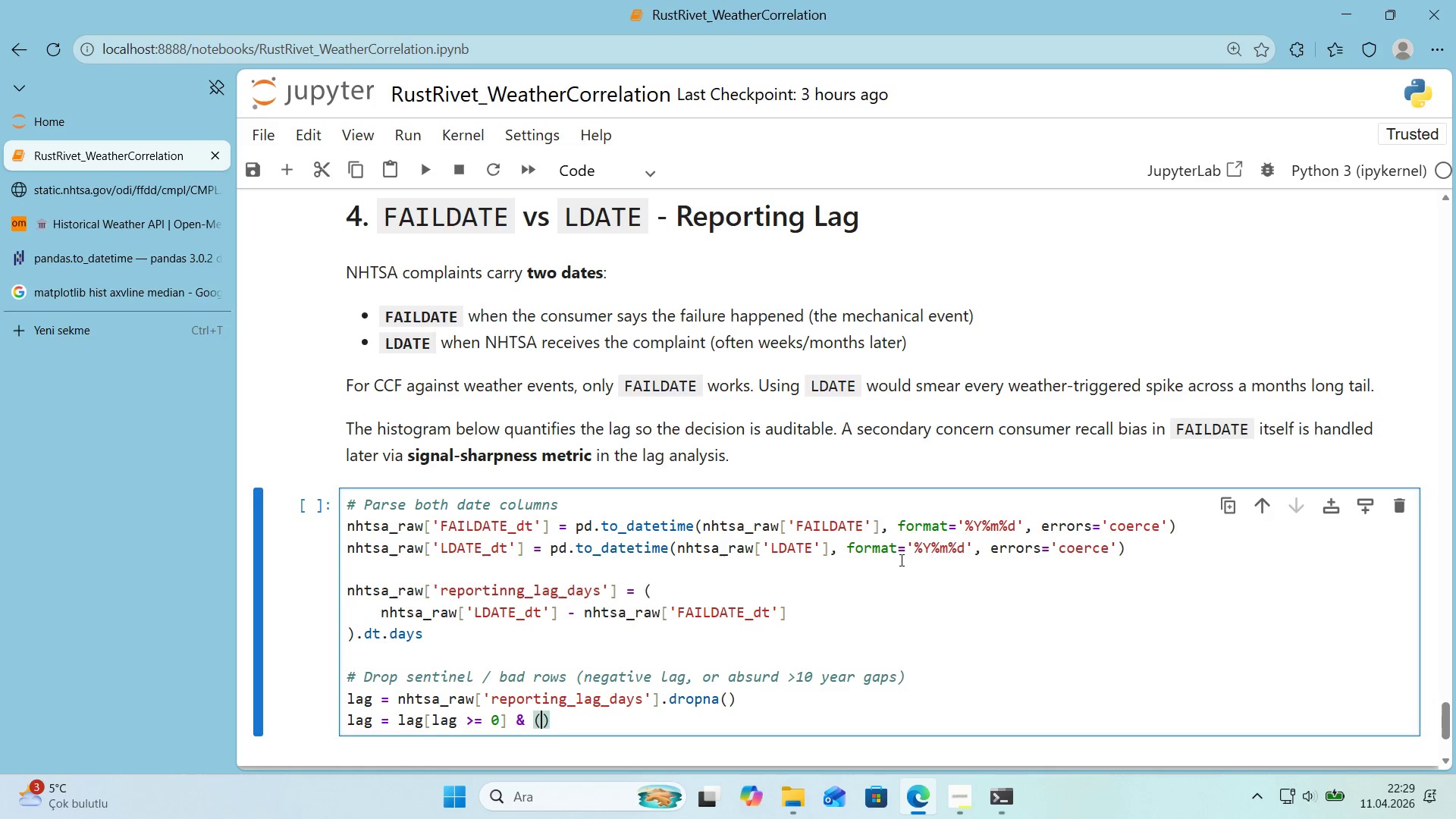 
type(lag [Break])
key(Backspace)
type([Break])
 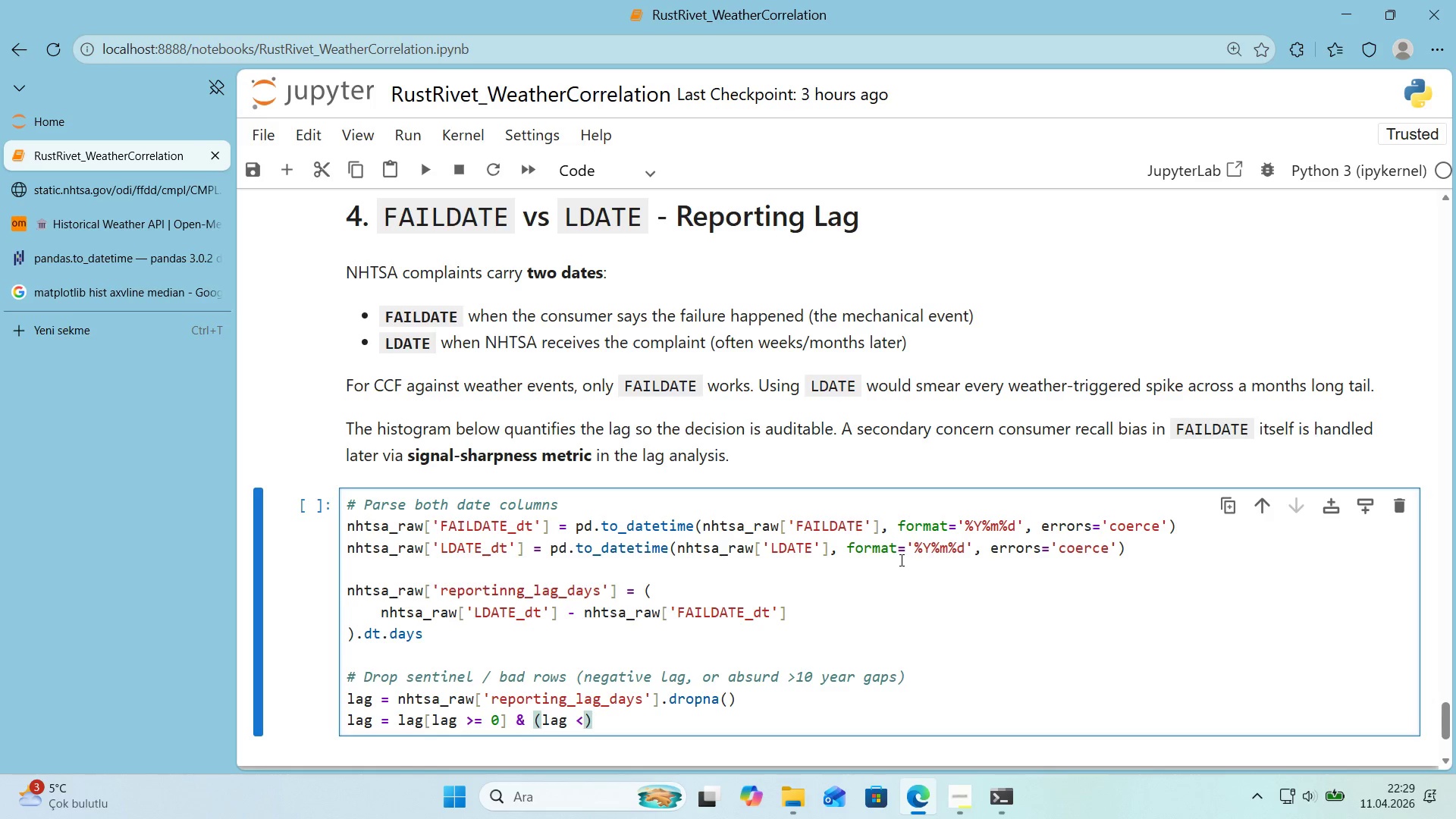 
key(ArrowLeft)
 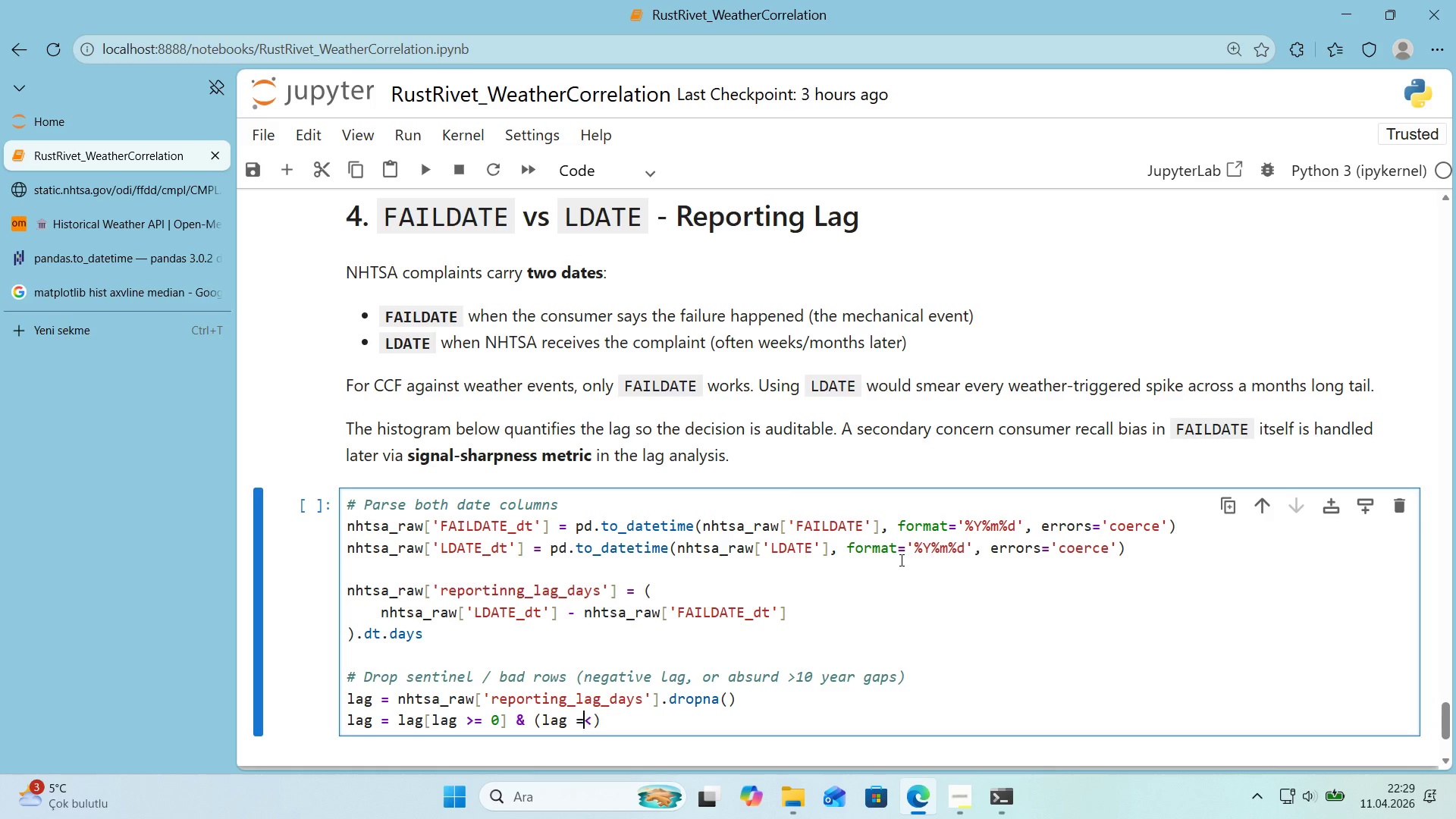 
key(Shift+ShiftRight)
 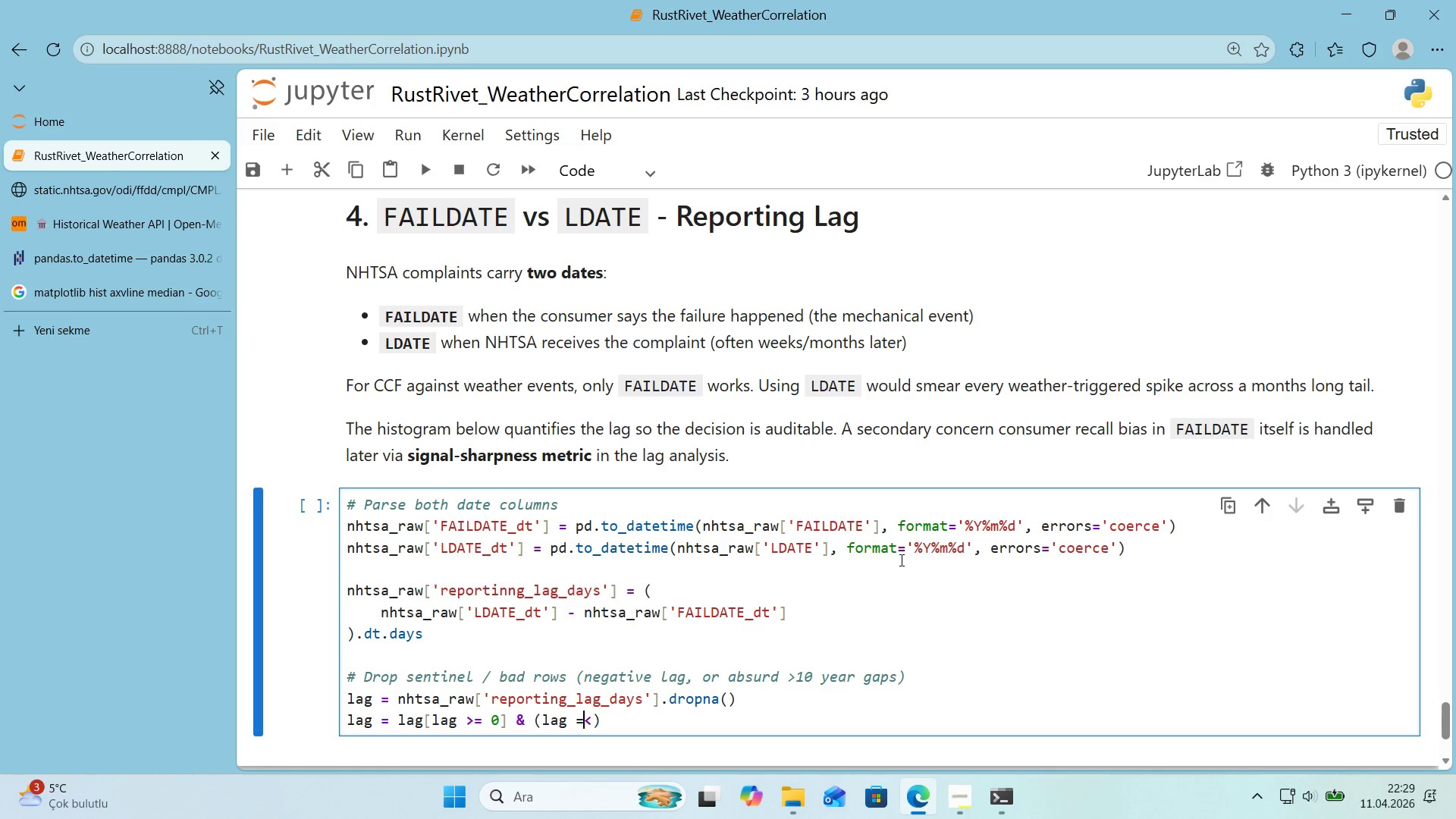 
key(Shift+0)
 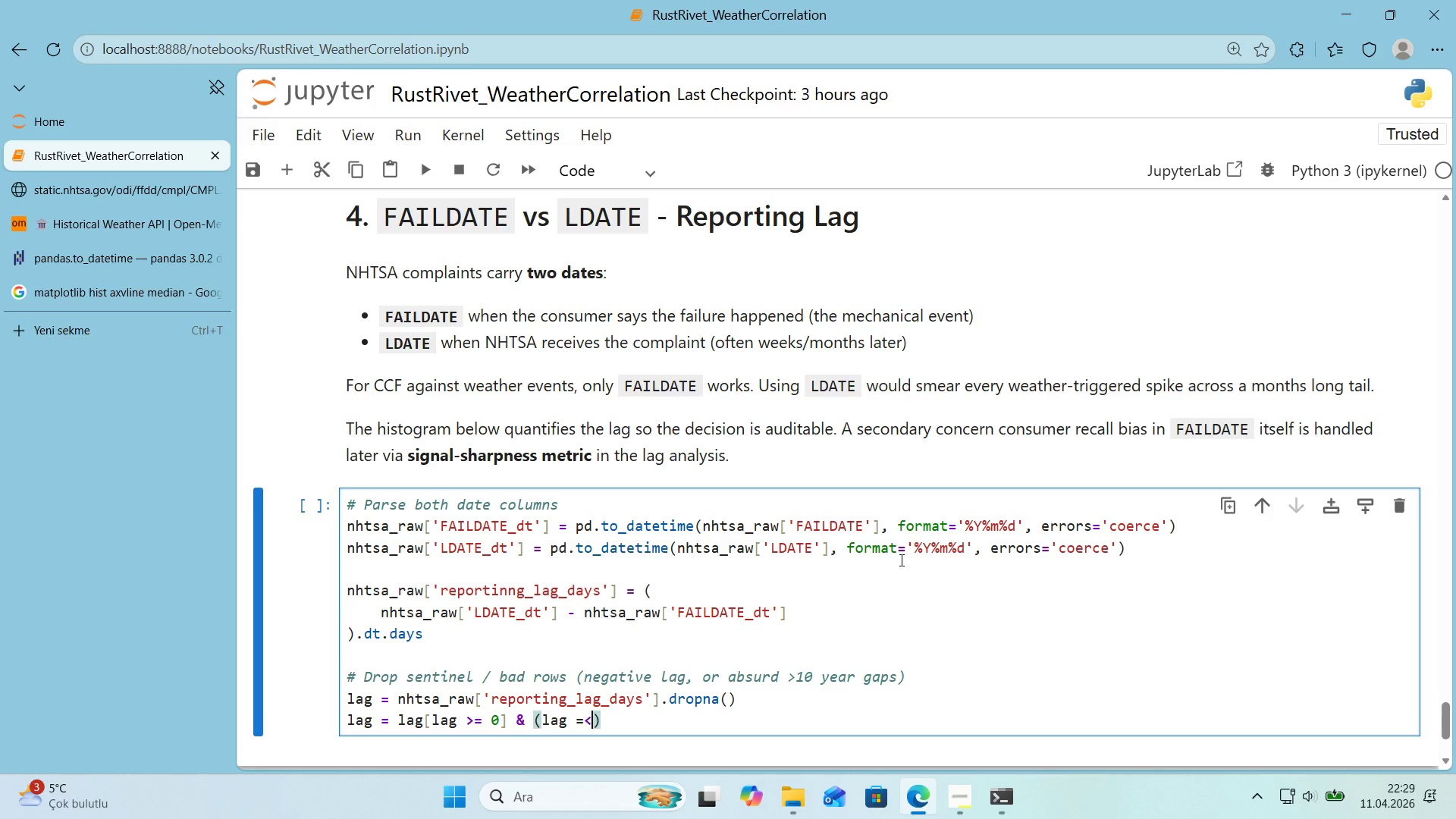 
key(ArrowRight)
 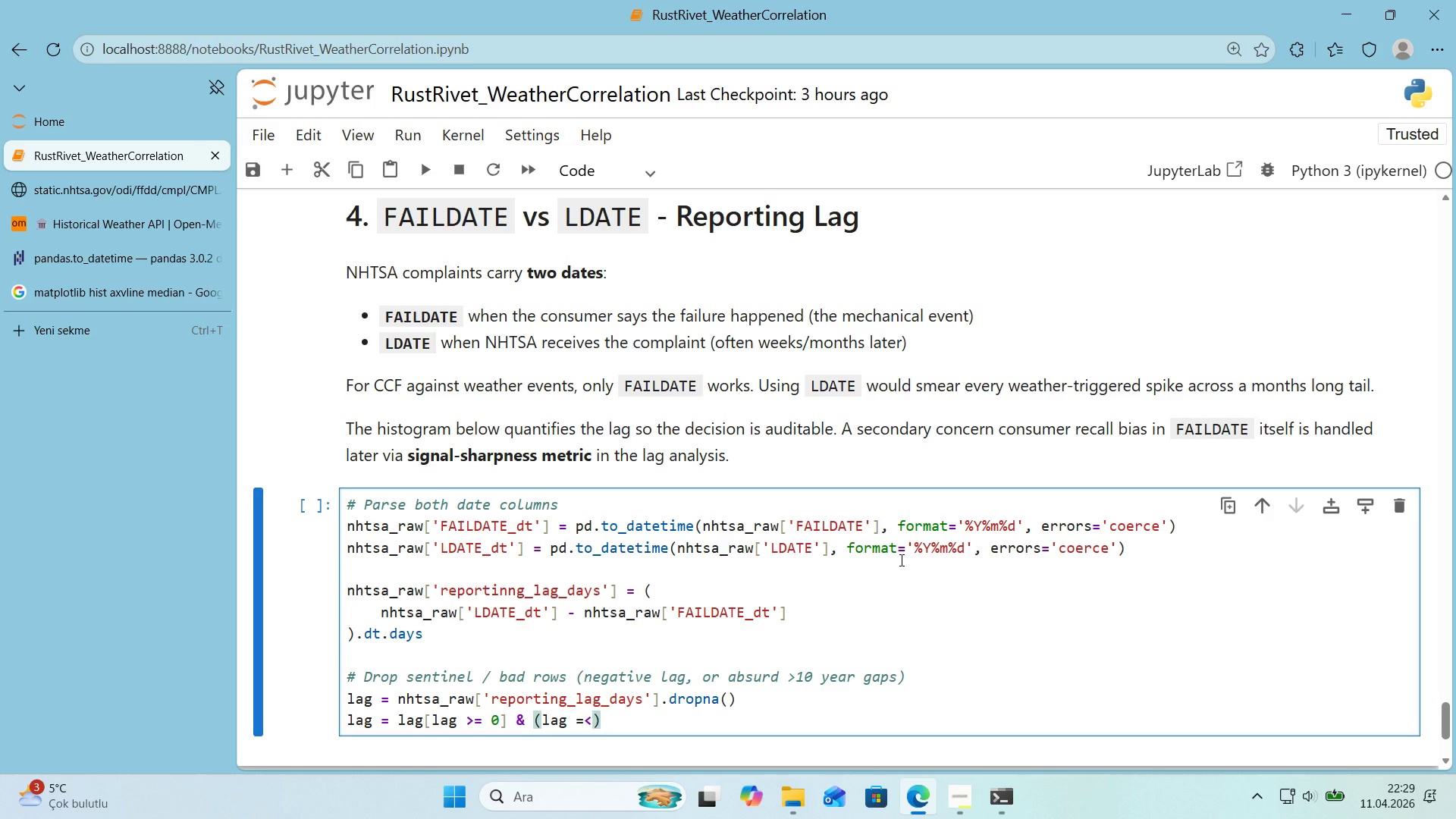 
type( 3650)
 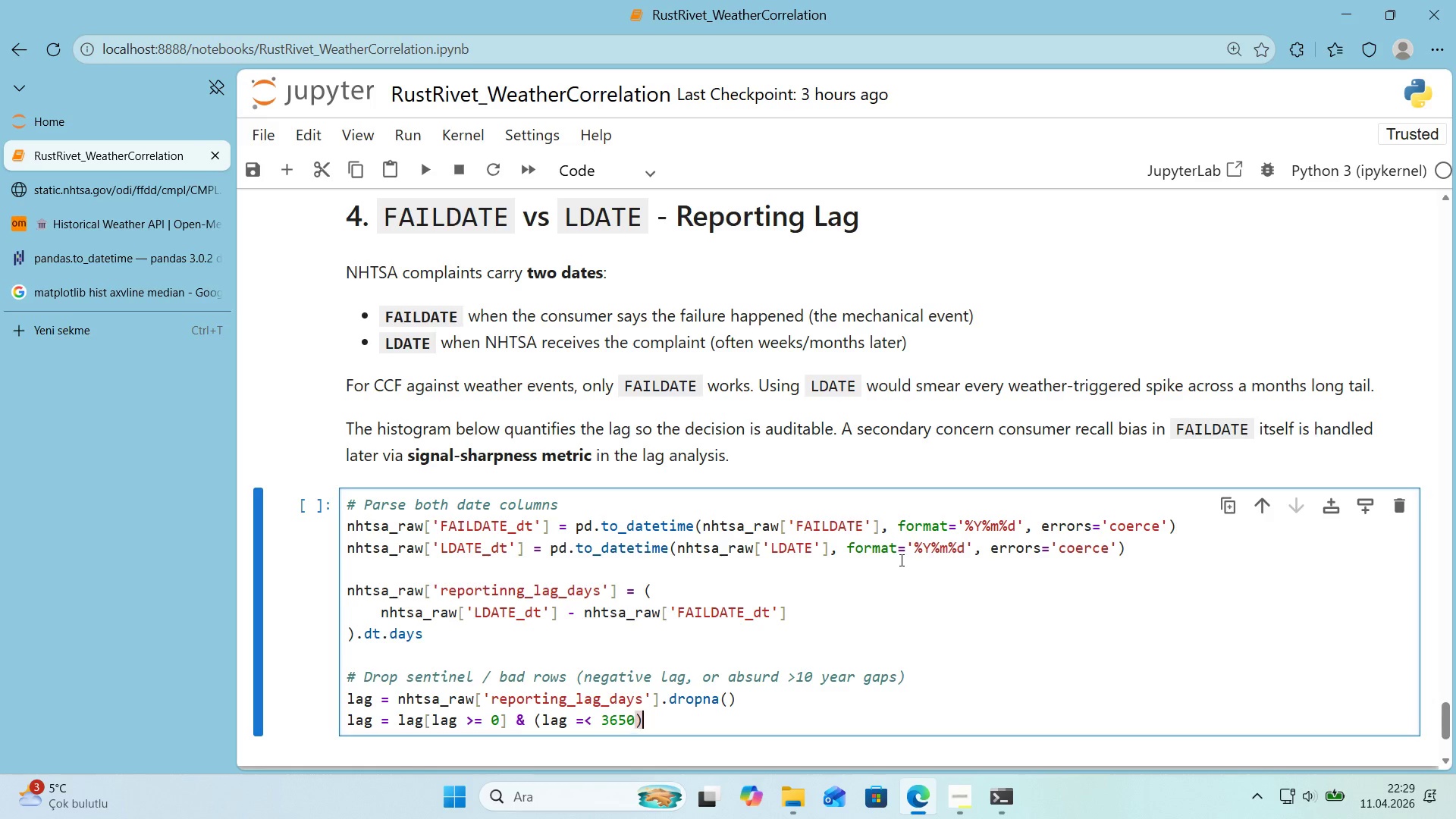 
key(ArrowRight)
 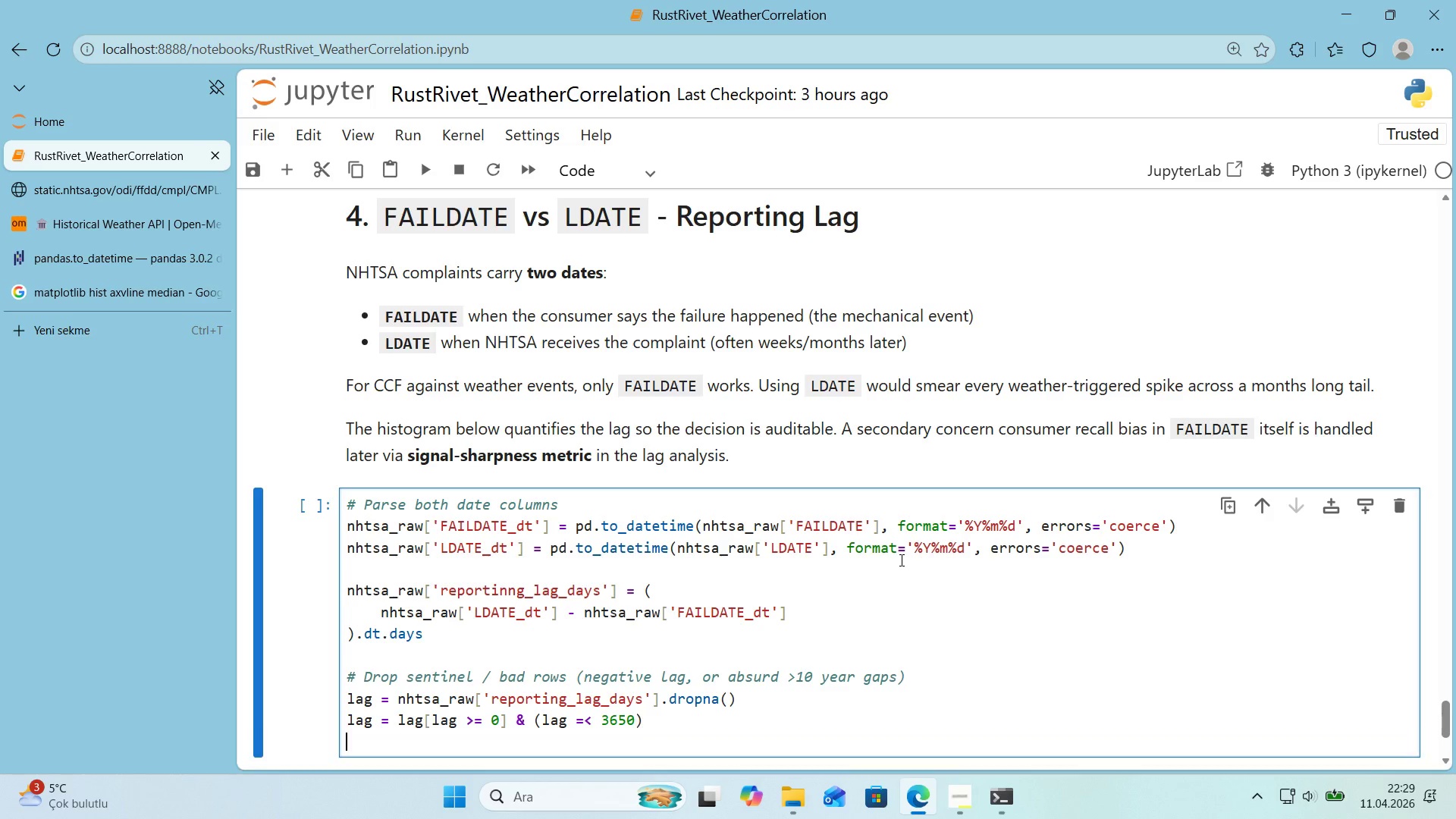 
key(Enter)
 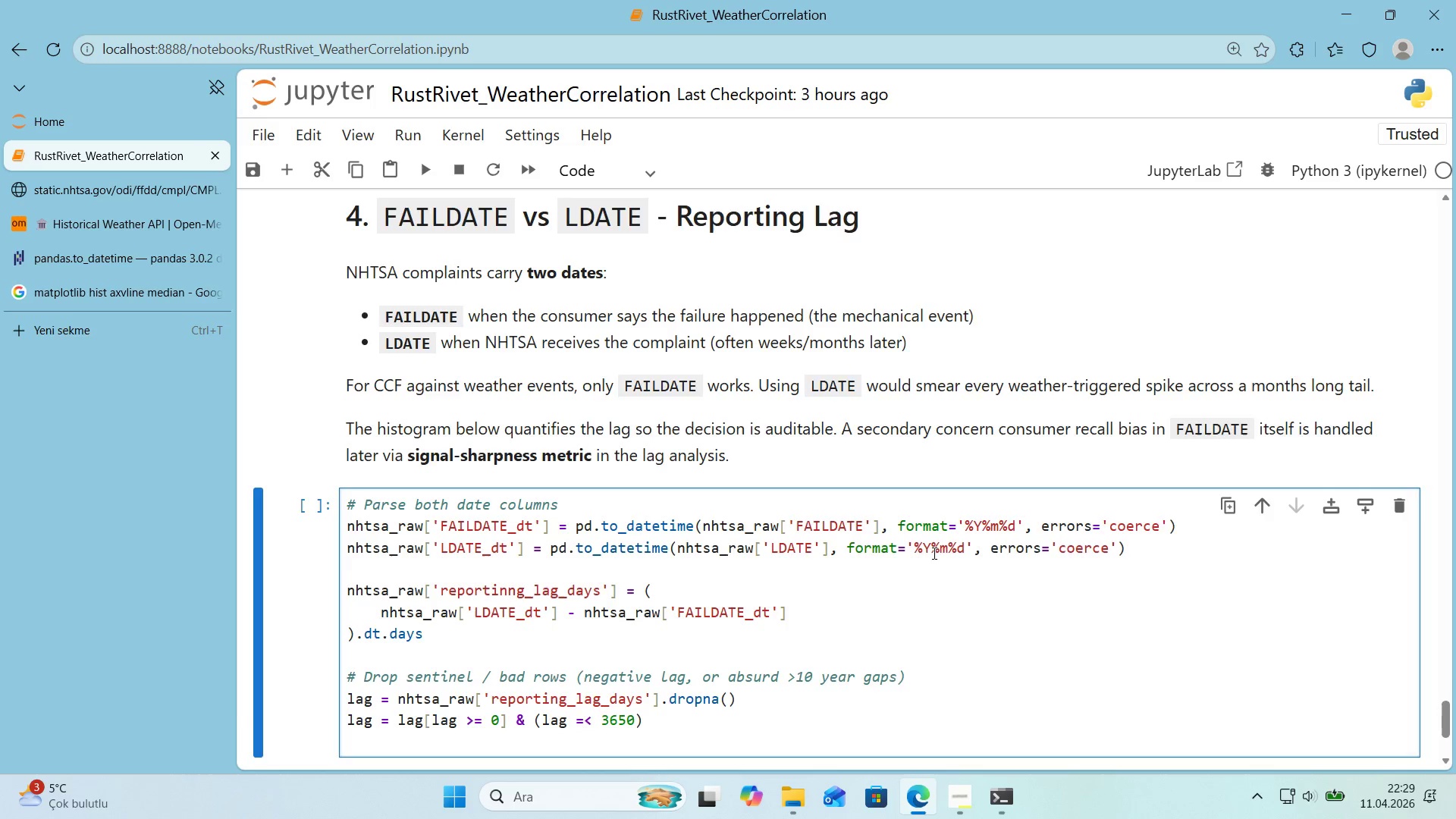 
scroll: coordinate [932, 557], scroll_direction: down, amount: 1.0
 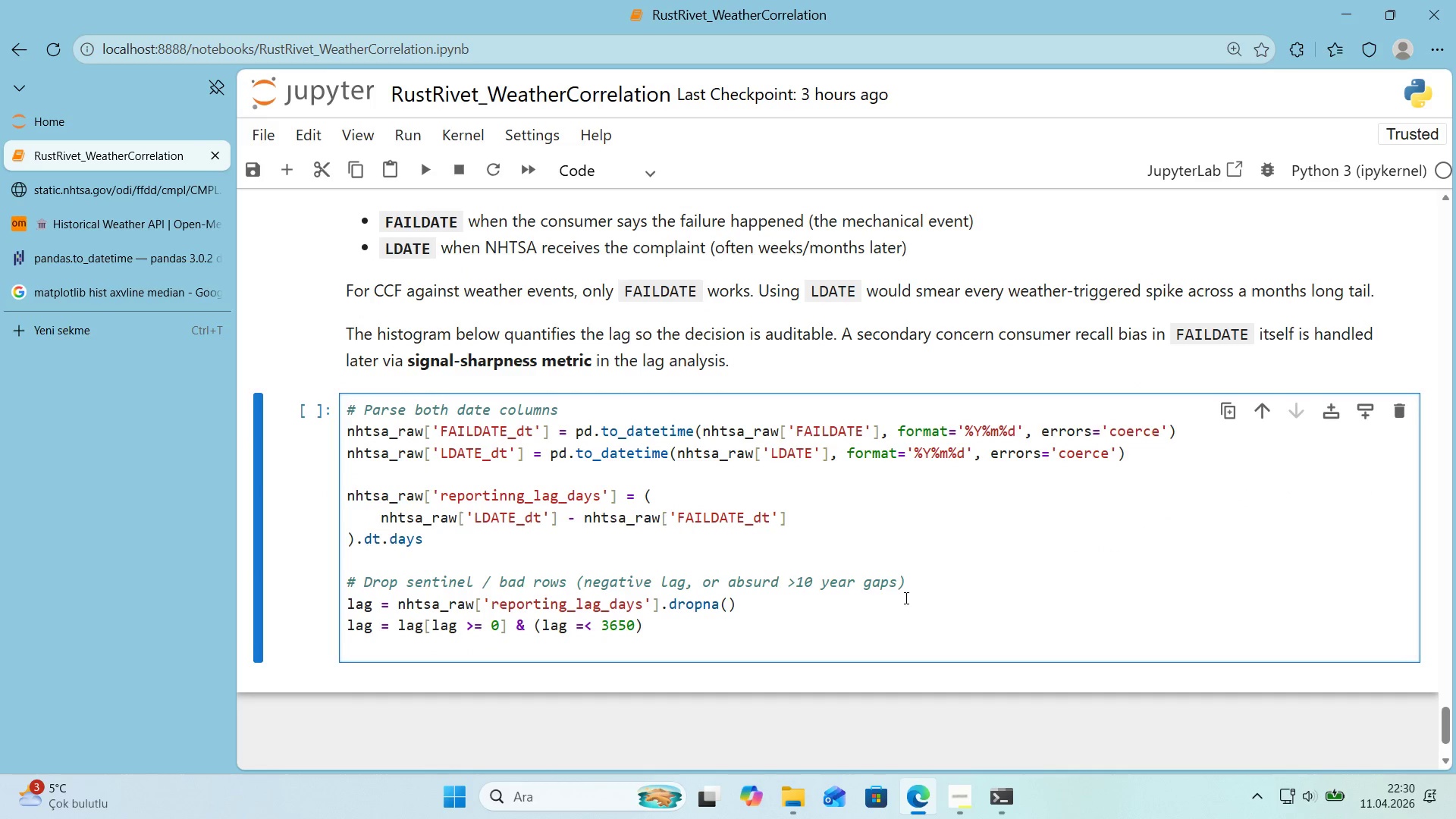 
key(Enter)
 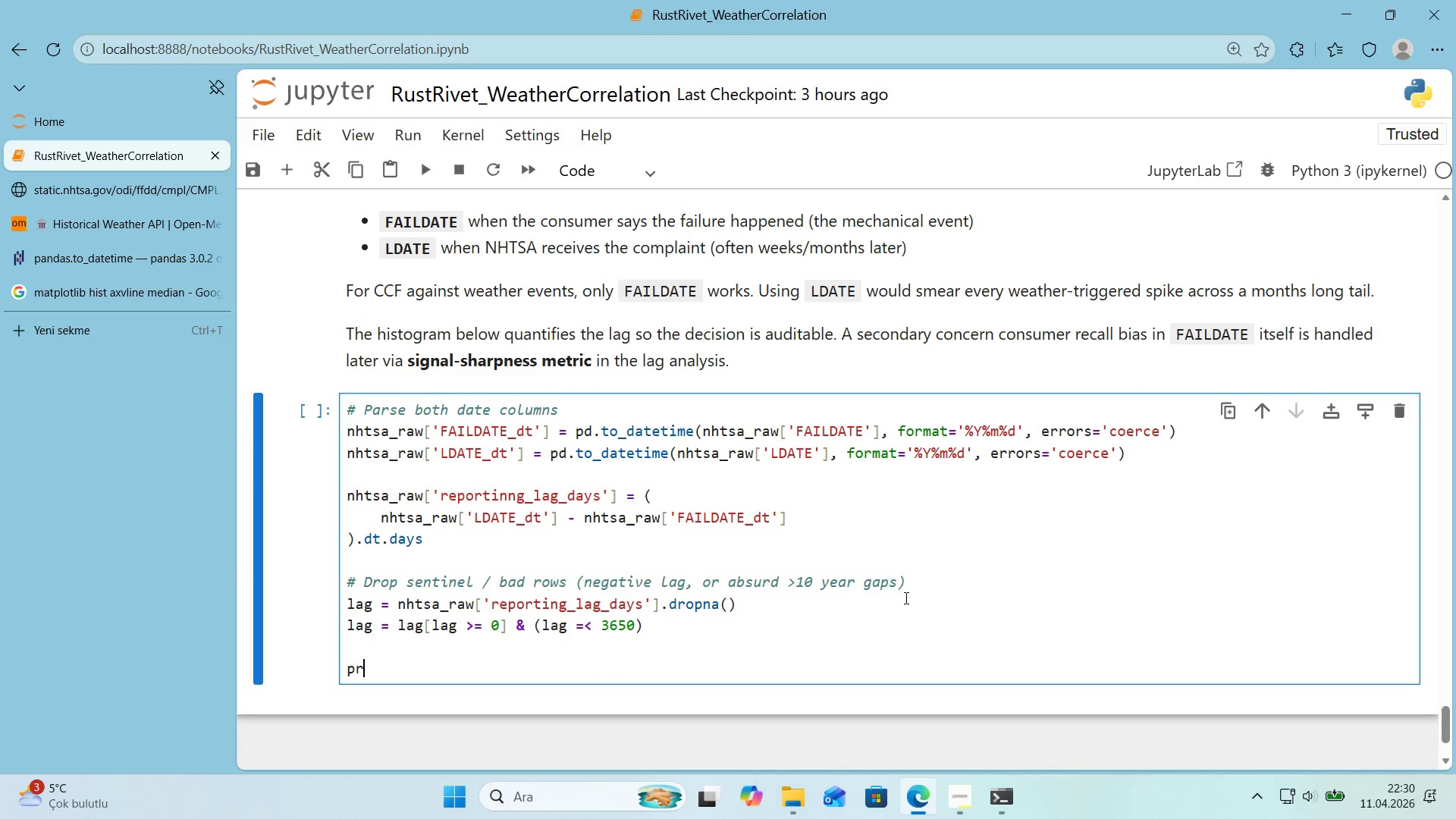 
type(pr'nt*()
 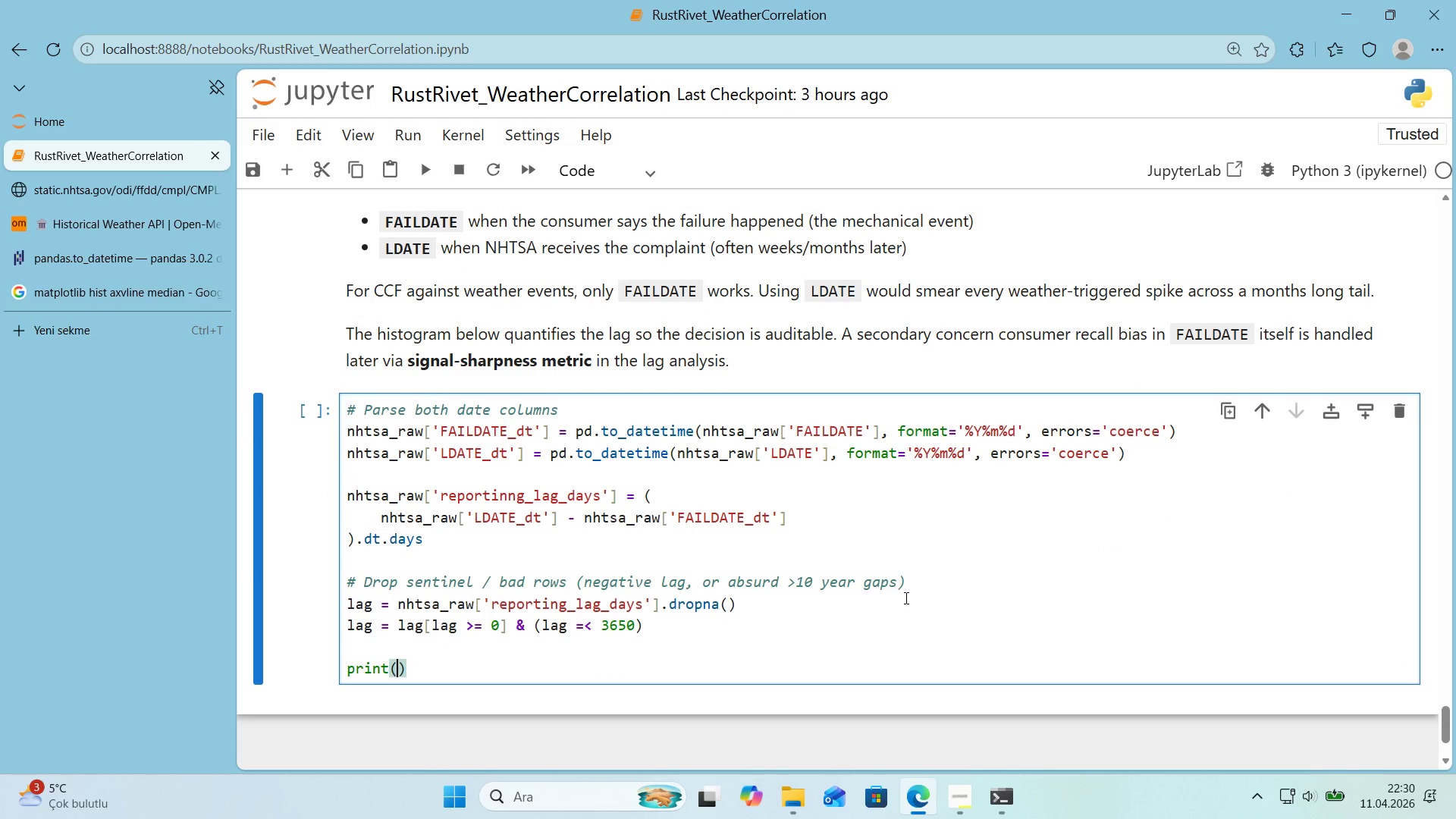 
 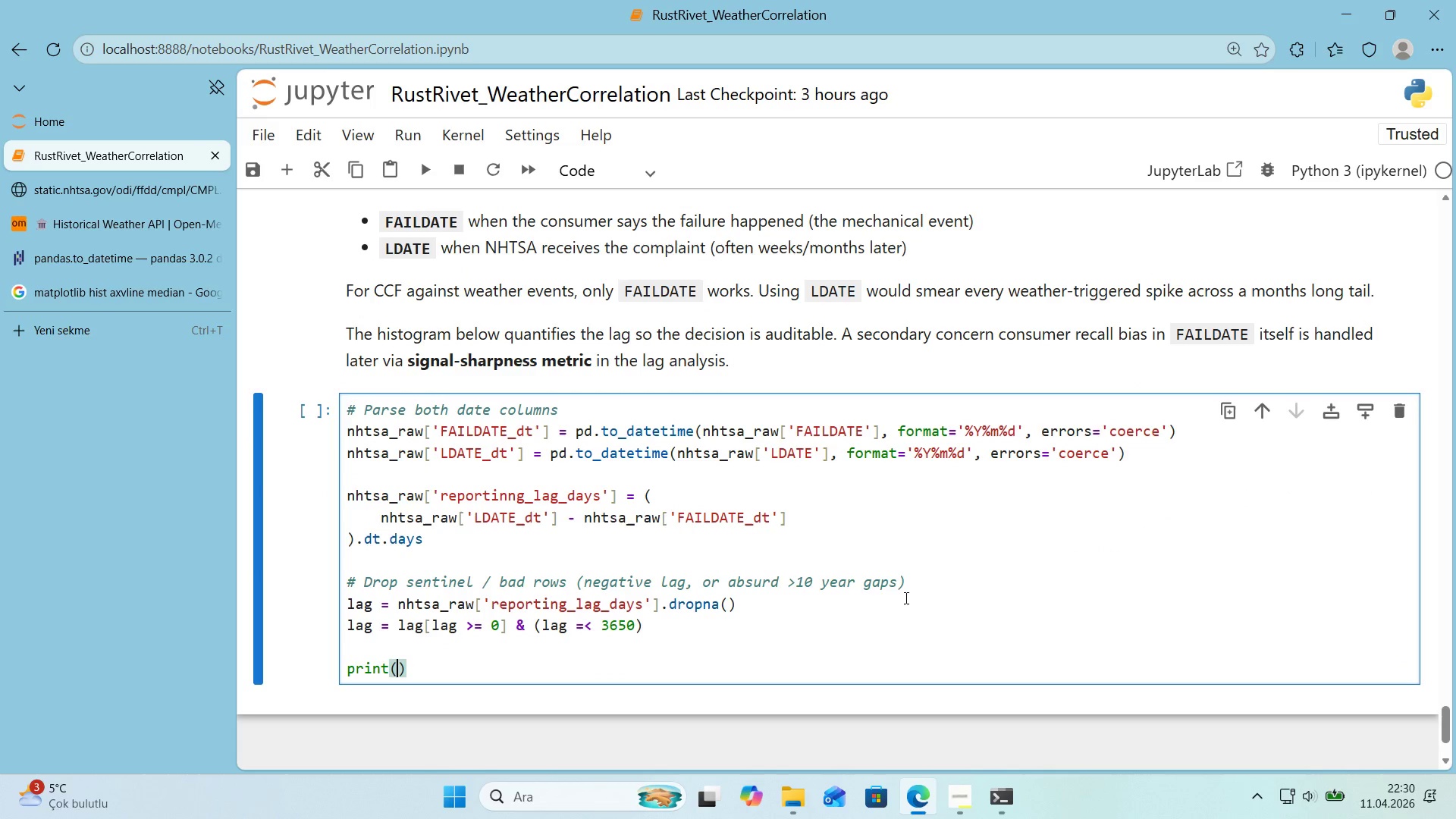 
key(ArrowLeft)
 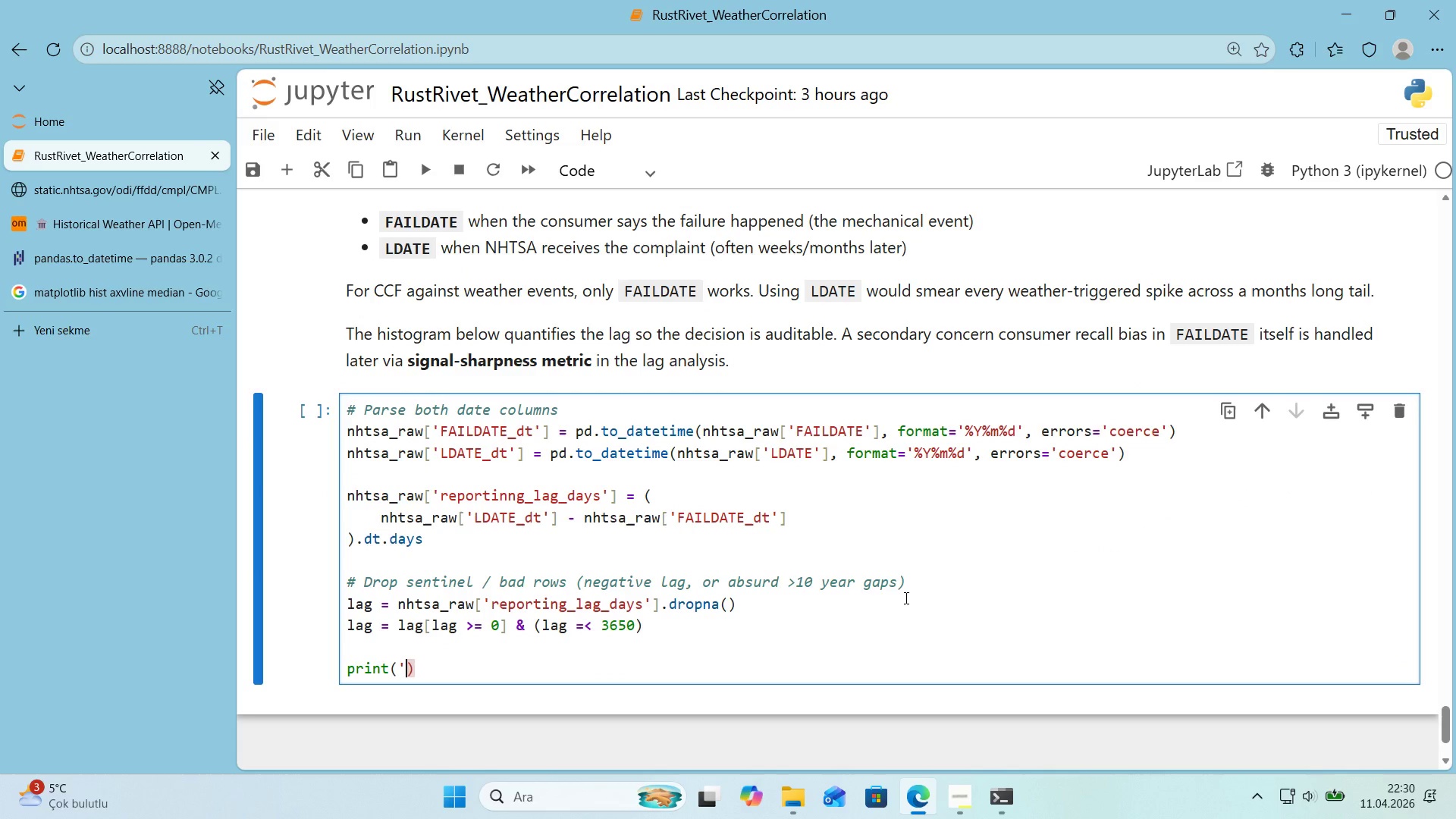 
type(@@)
 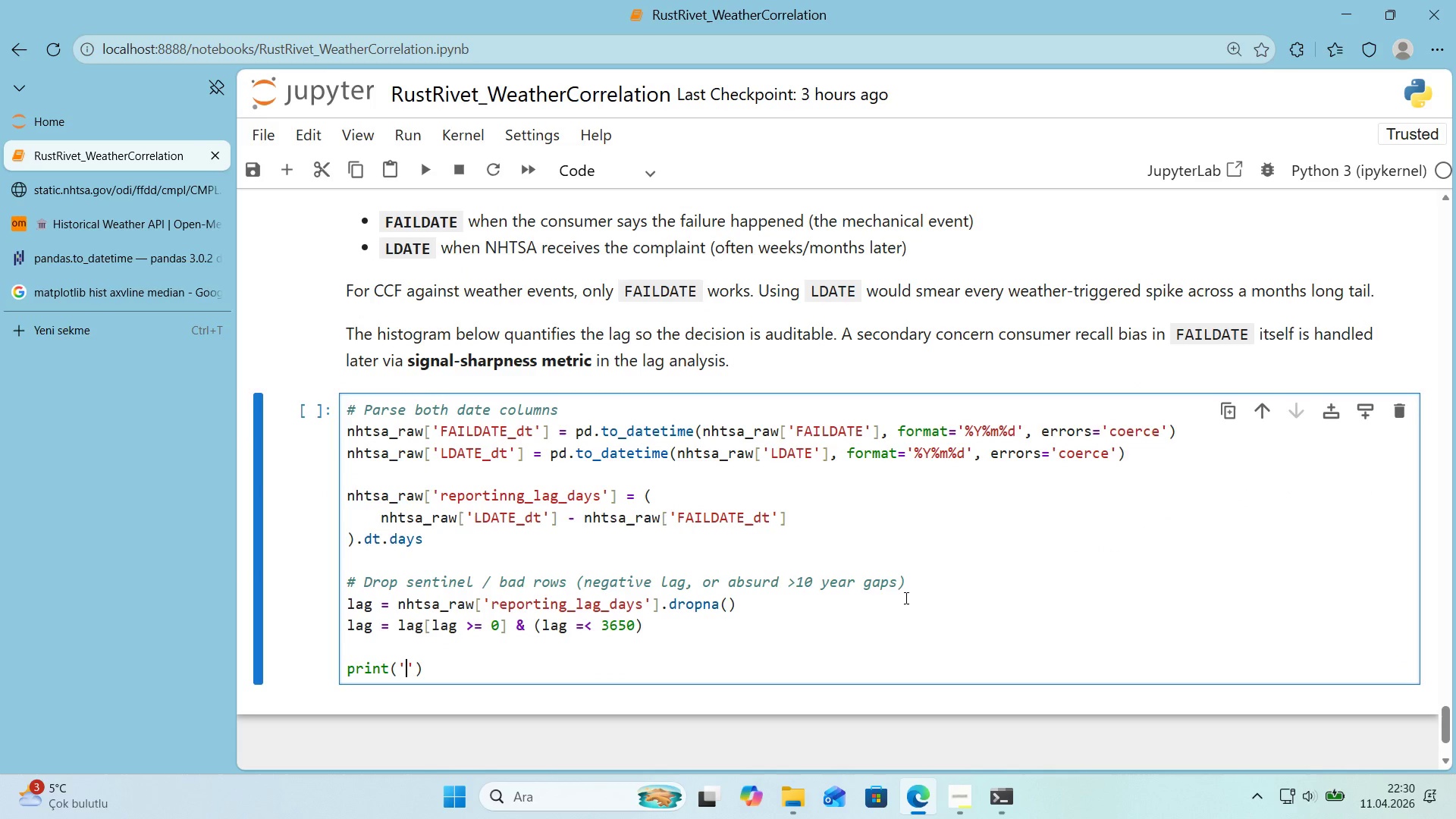 
key(ArrowLeft)
 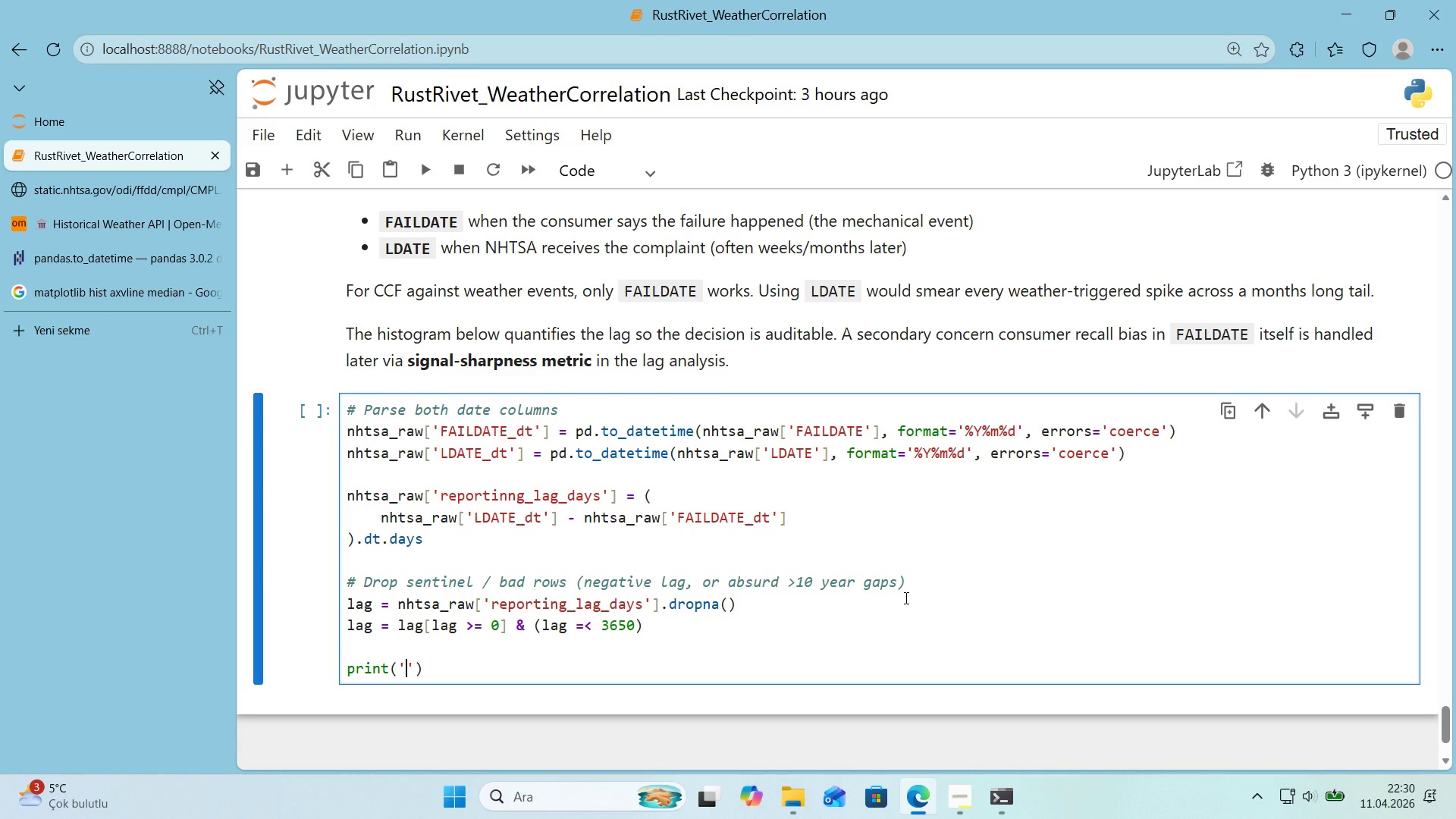 
key(Shift+0)
 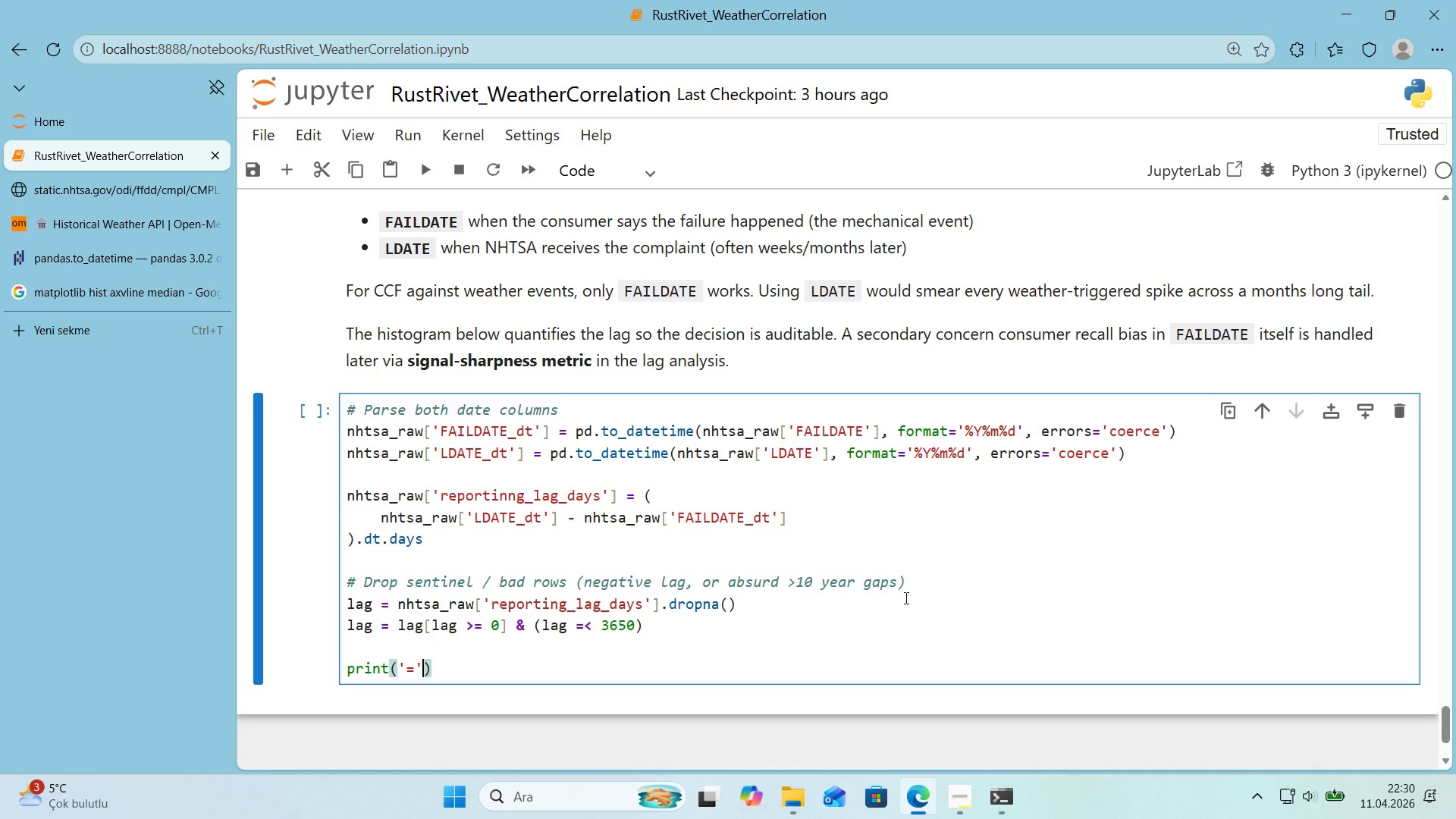 
key(ArrowRight)
 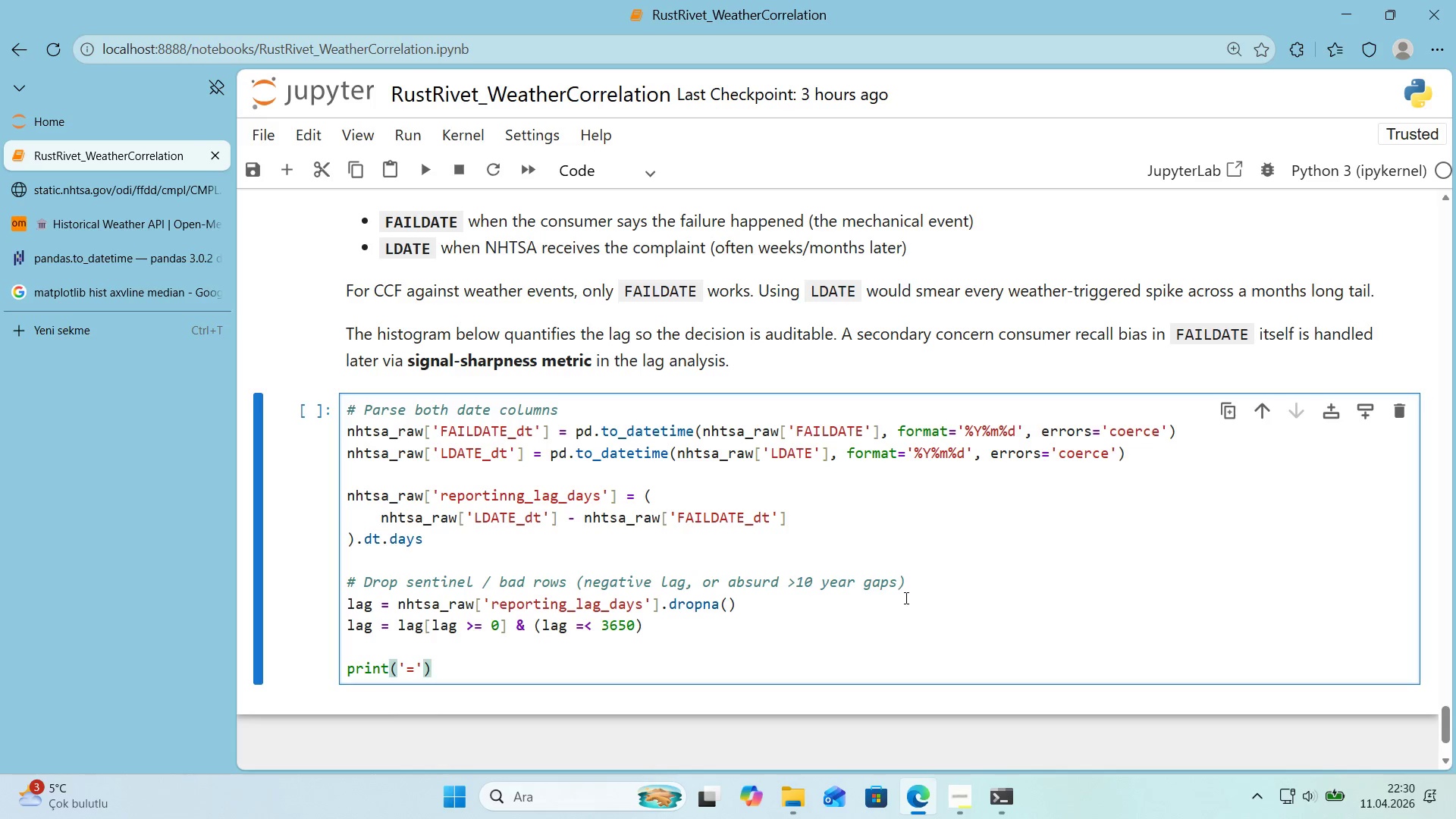 
key(NumpadMultiply)
 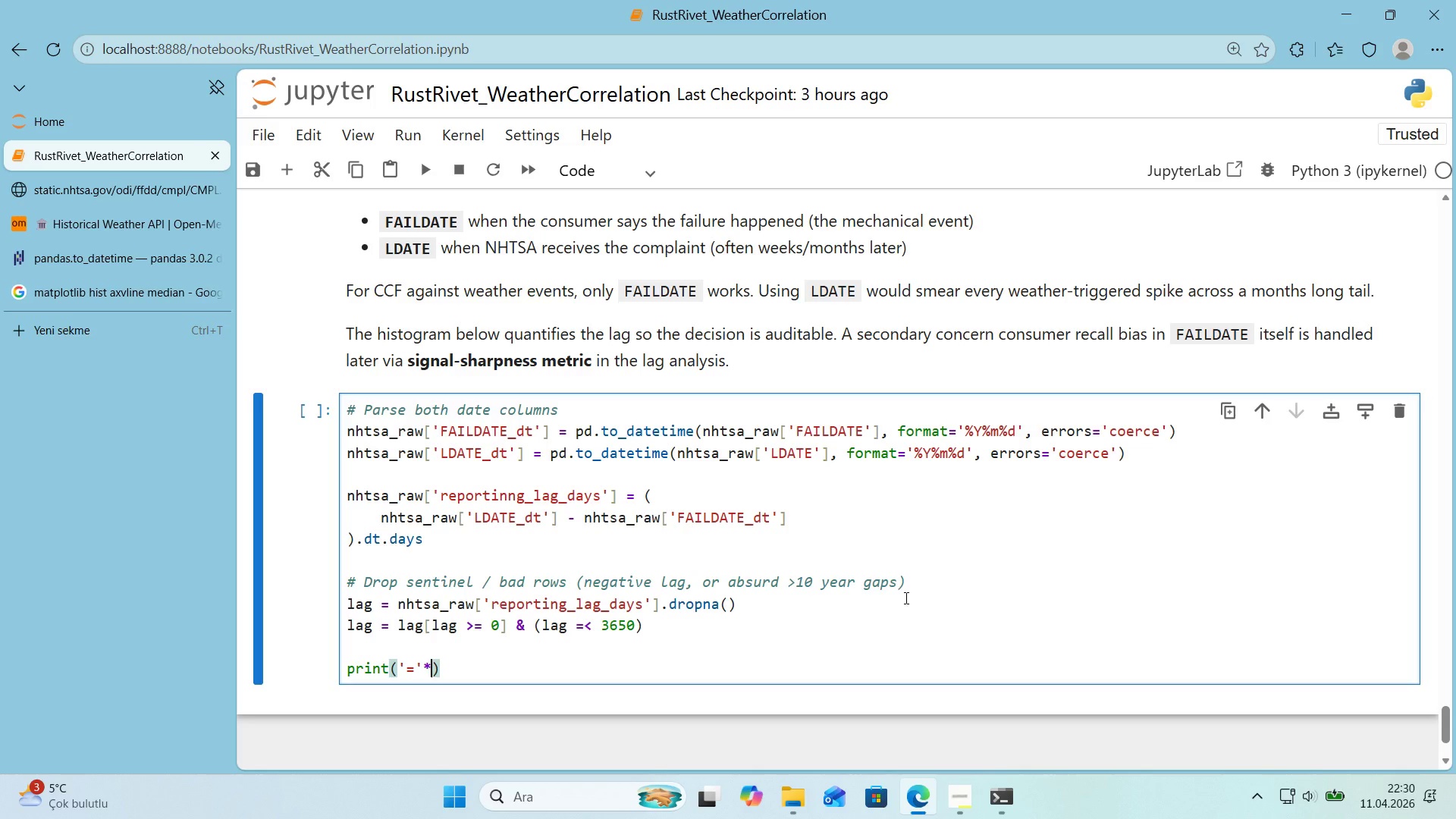 
key(Numpad3)
 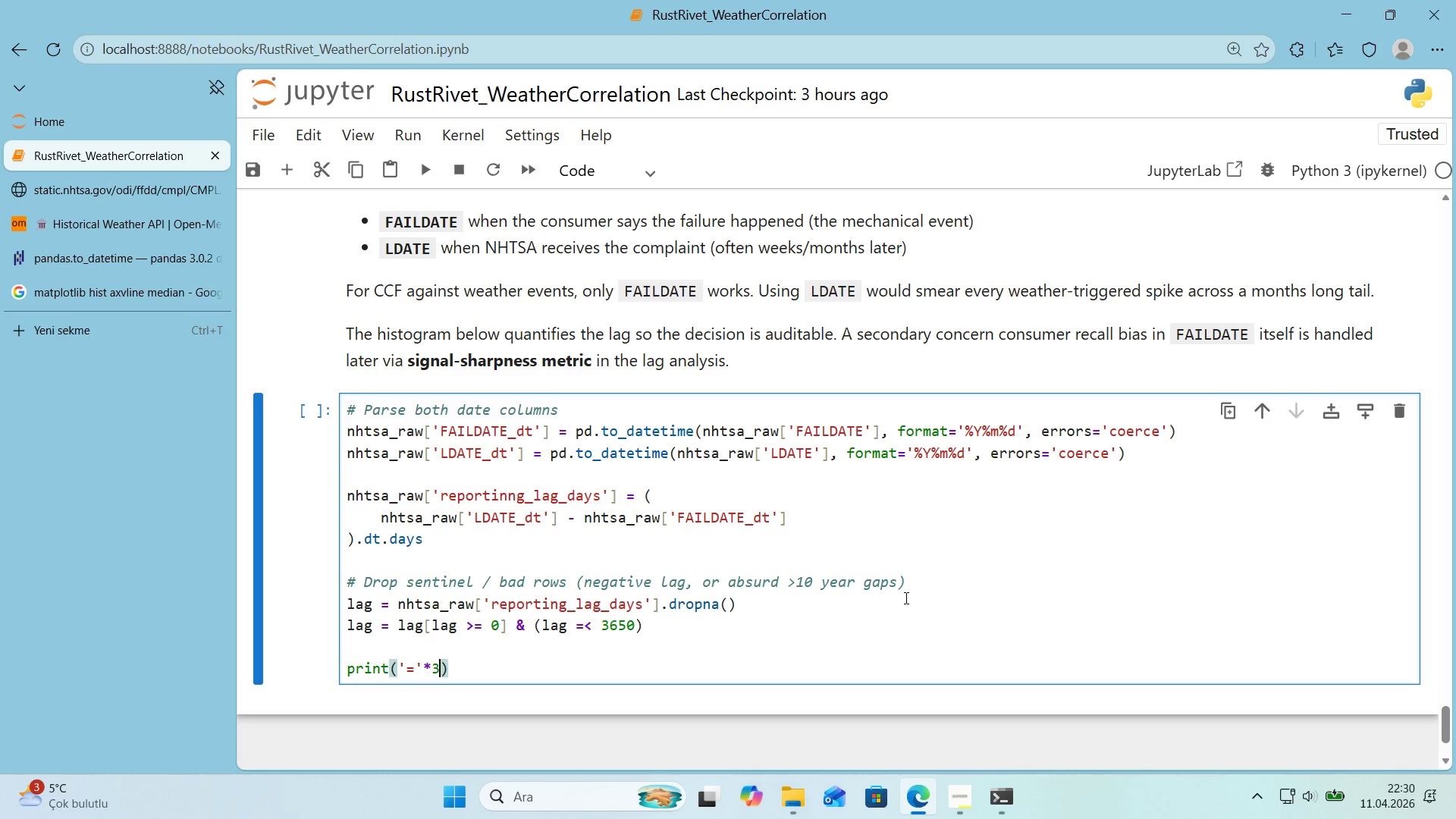 
key(Backspace)
 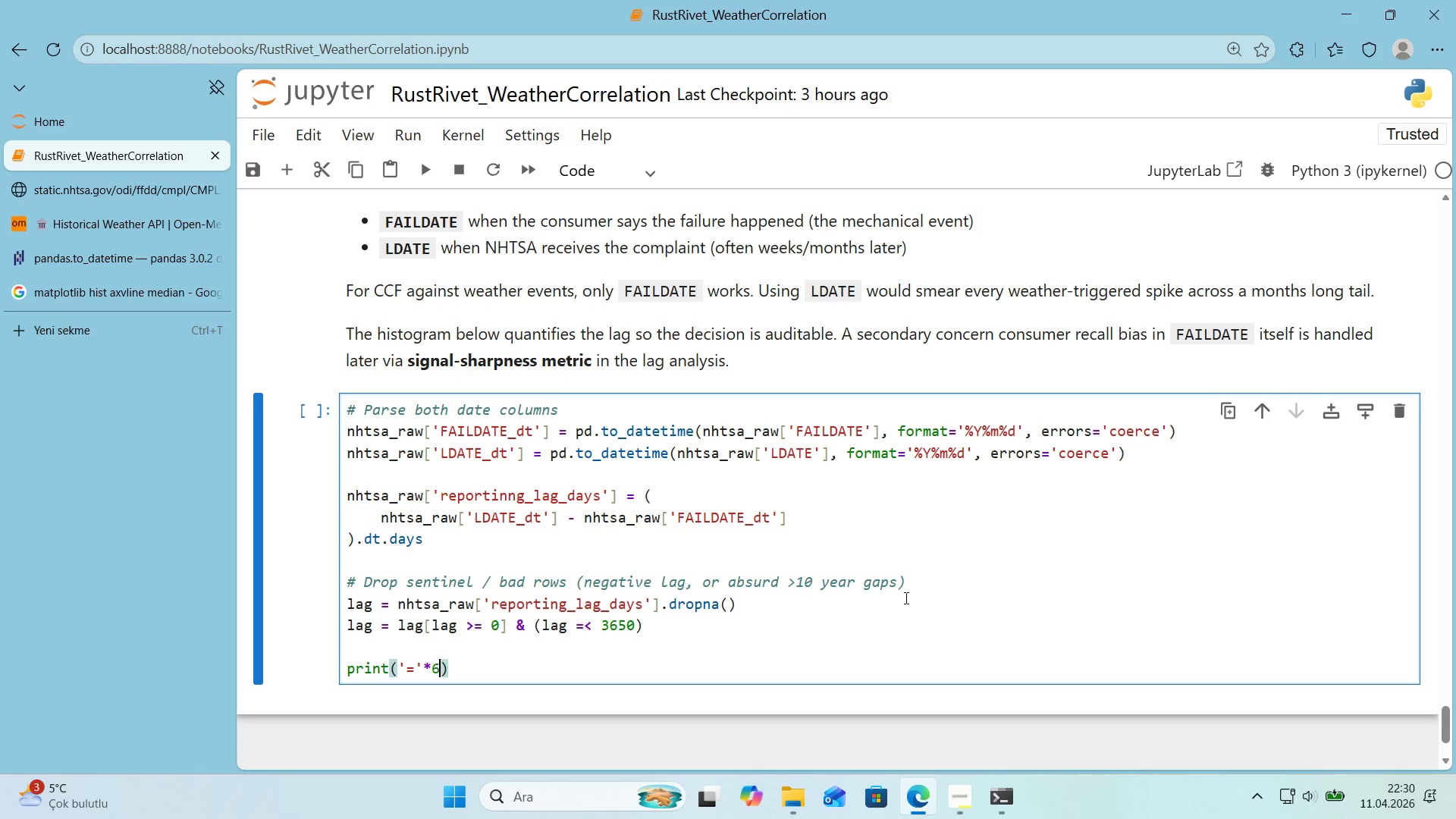 
key(Numpad6)
 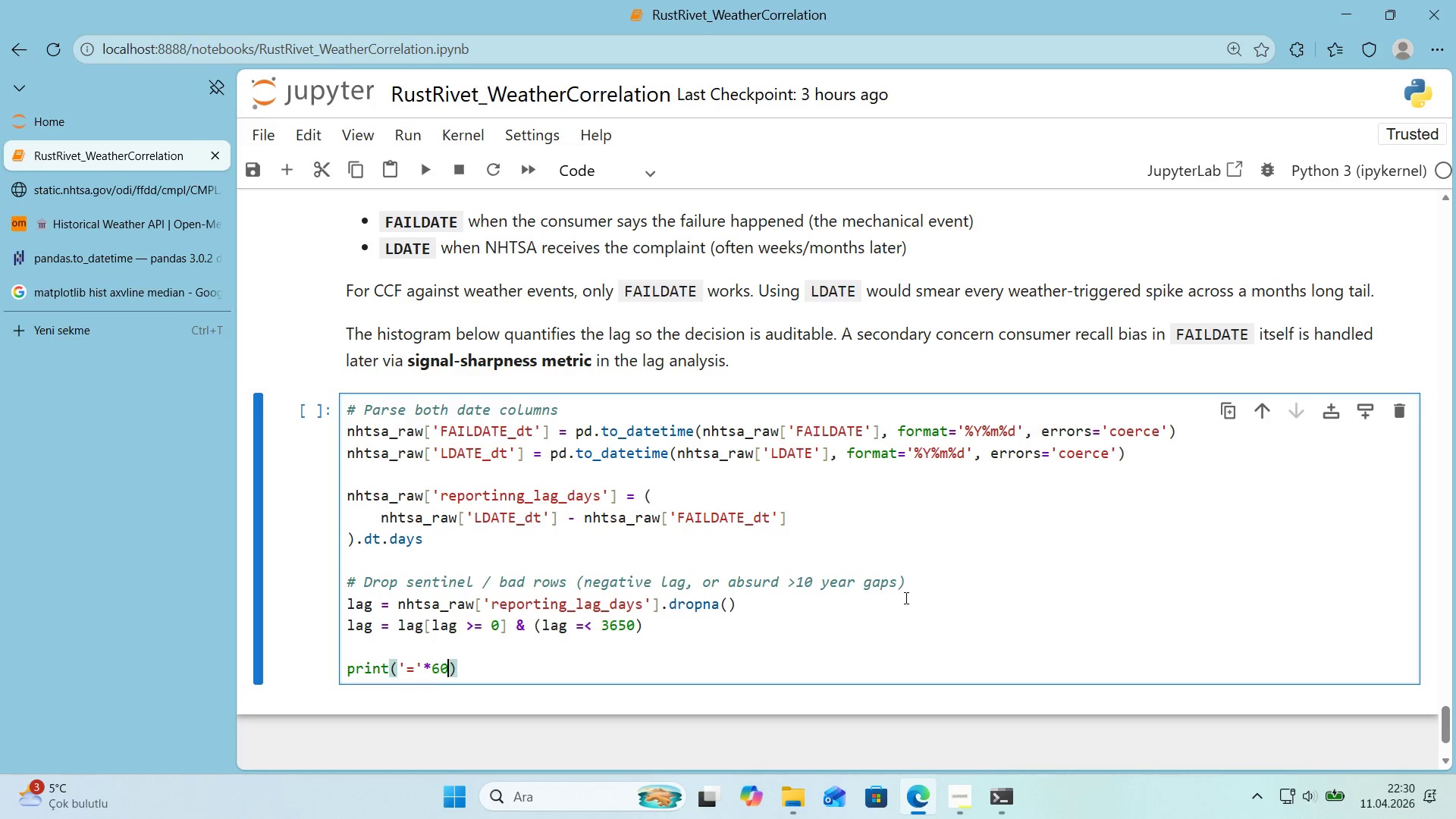 
key(Numpad0)
 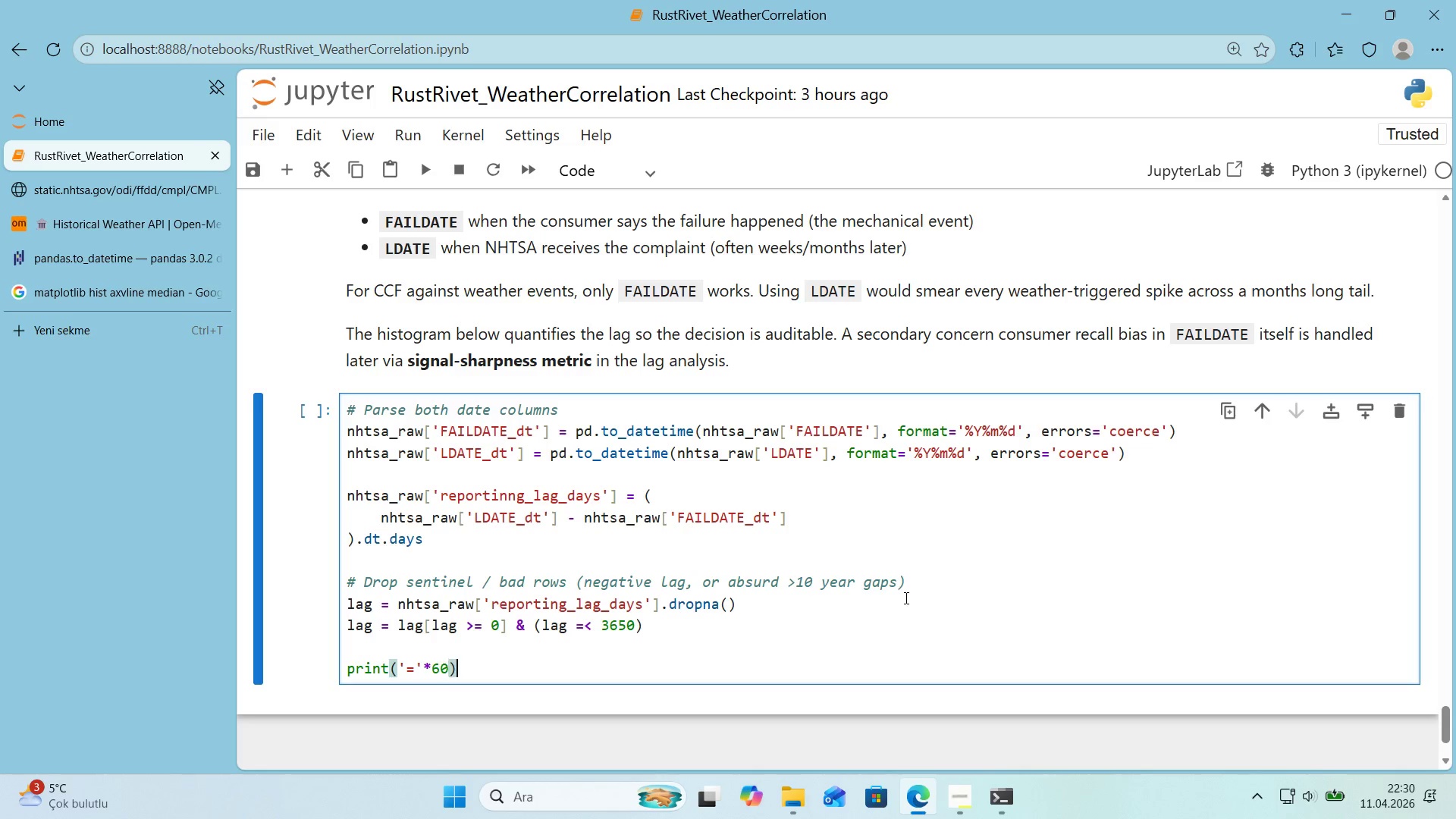 
key(ArrowRight)
 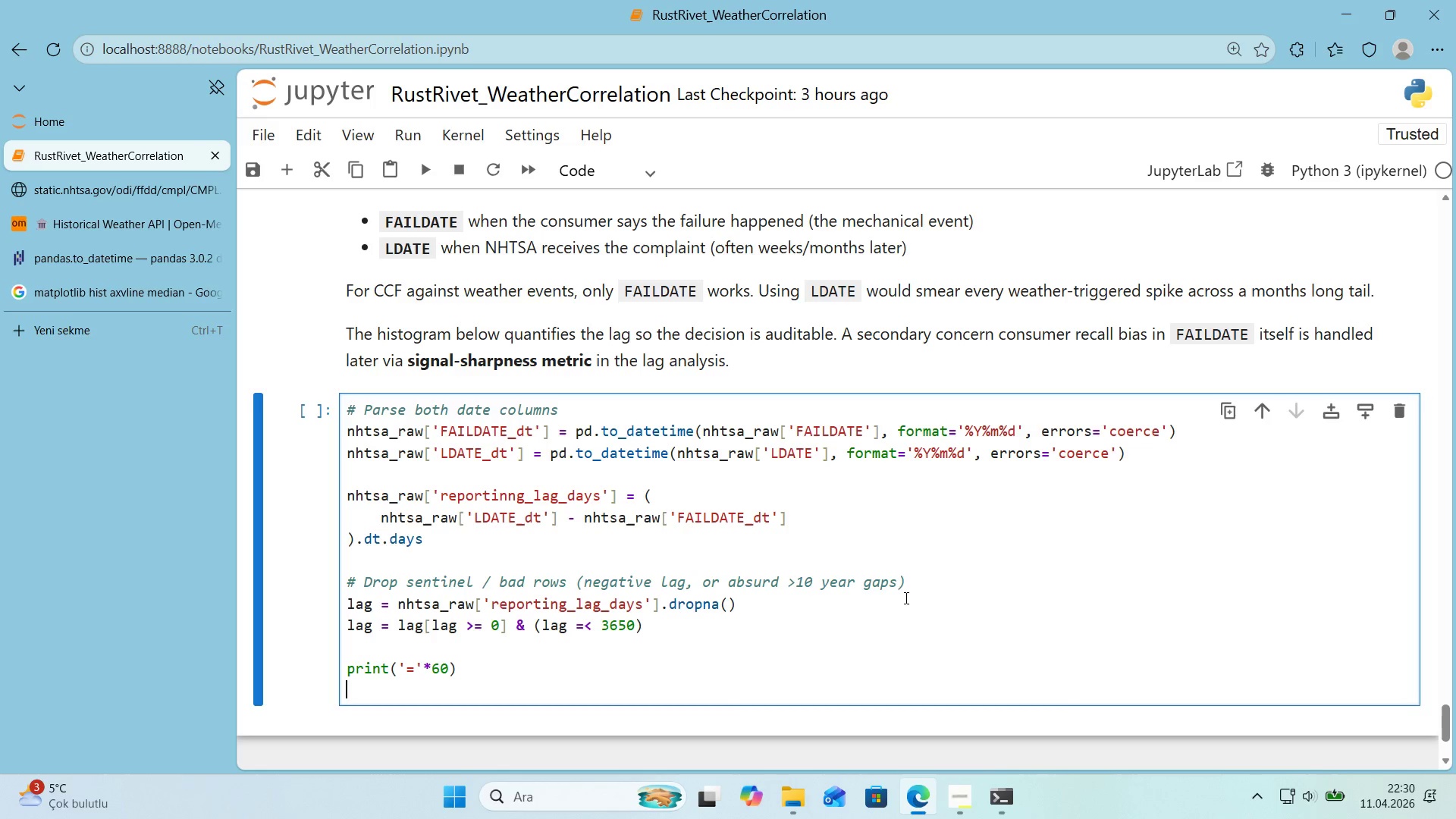 
key(Enter)
 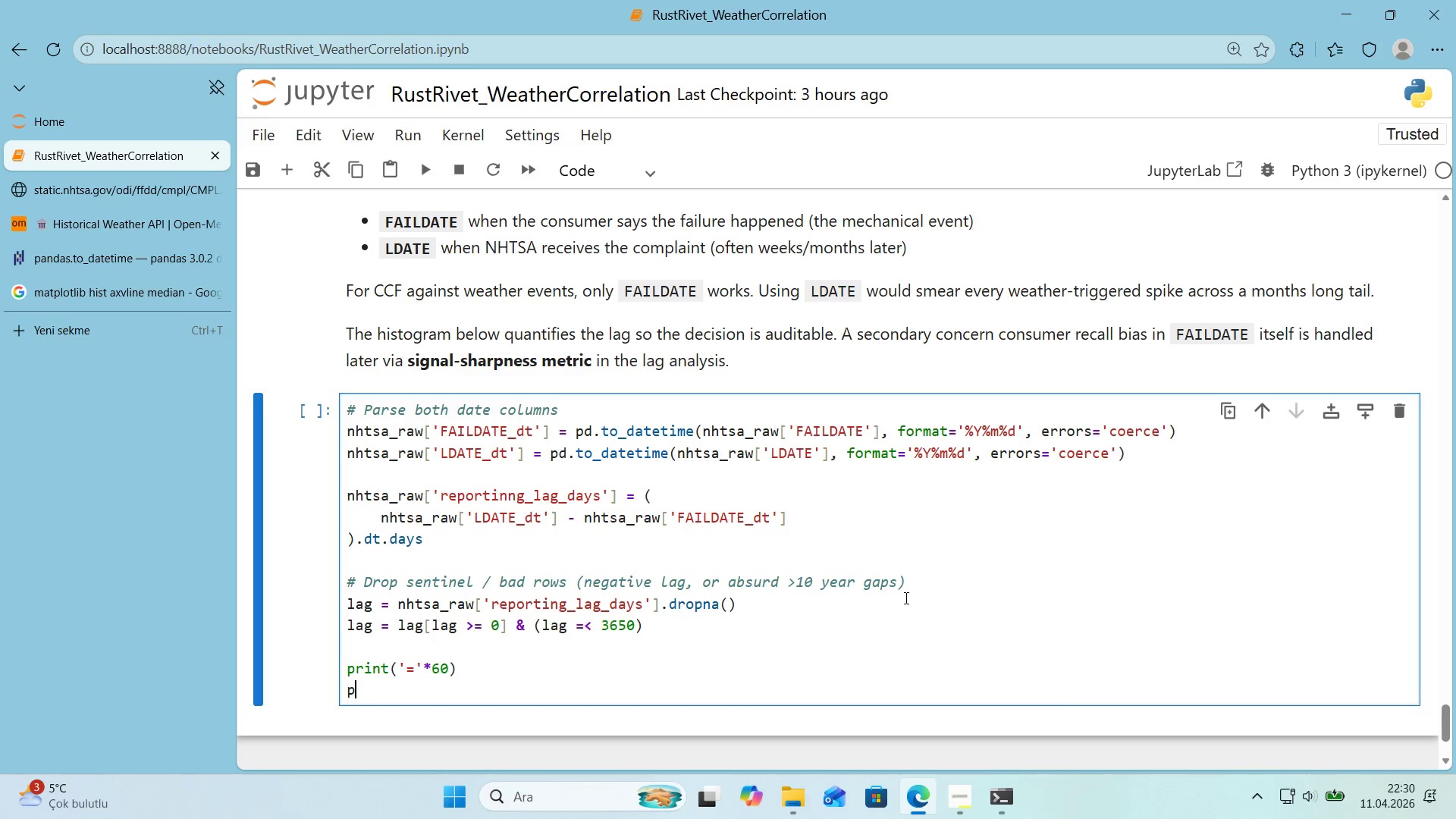 
type(pr'nt*()
 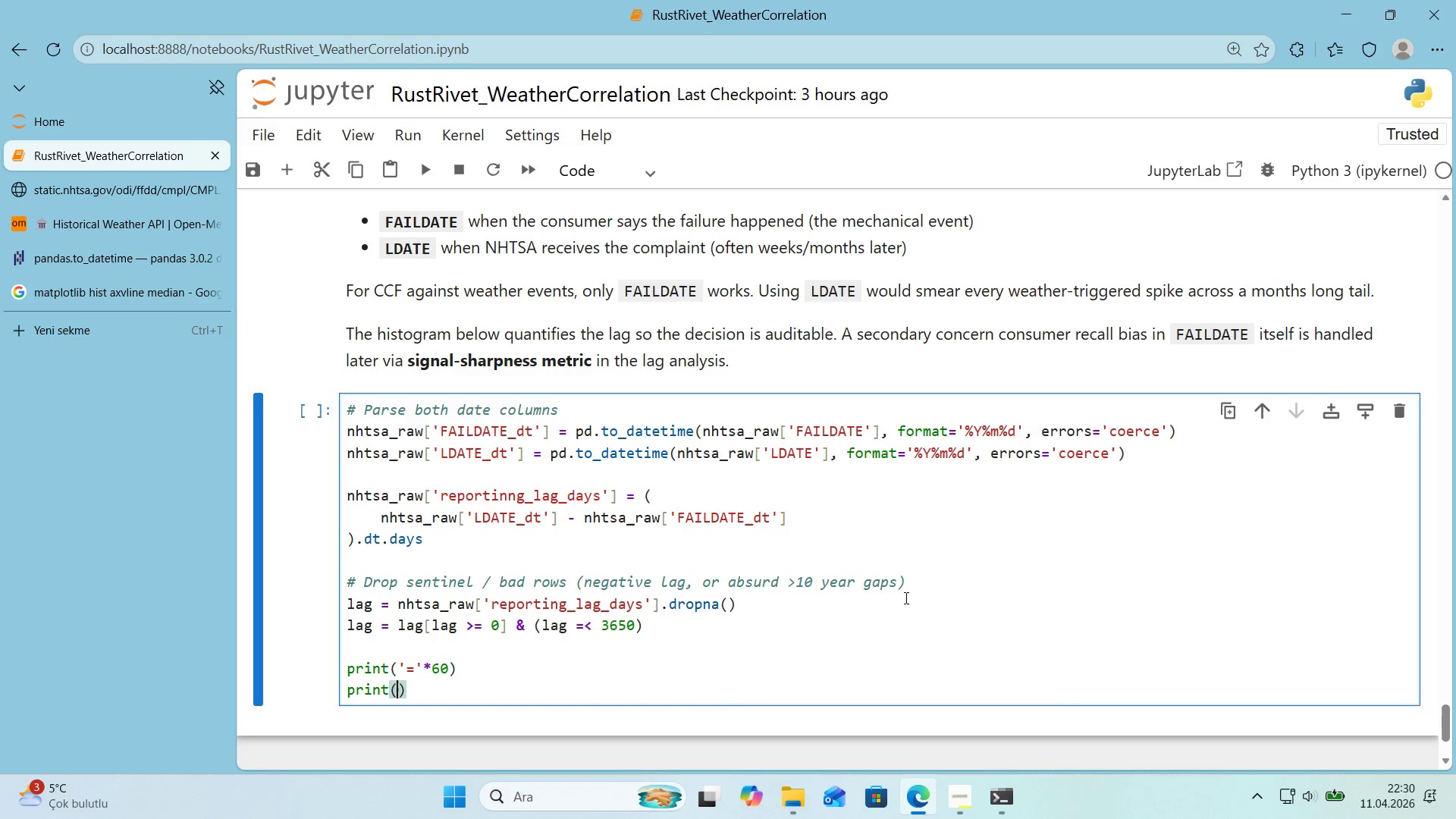 
 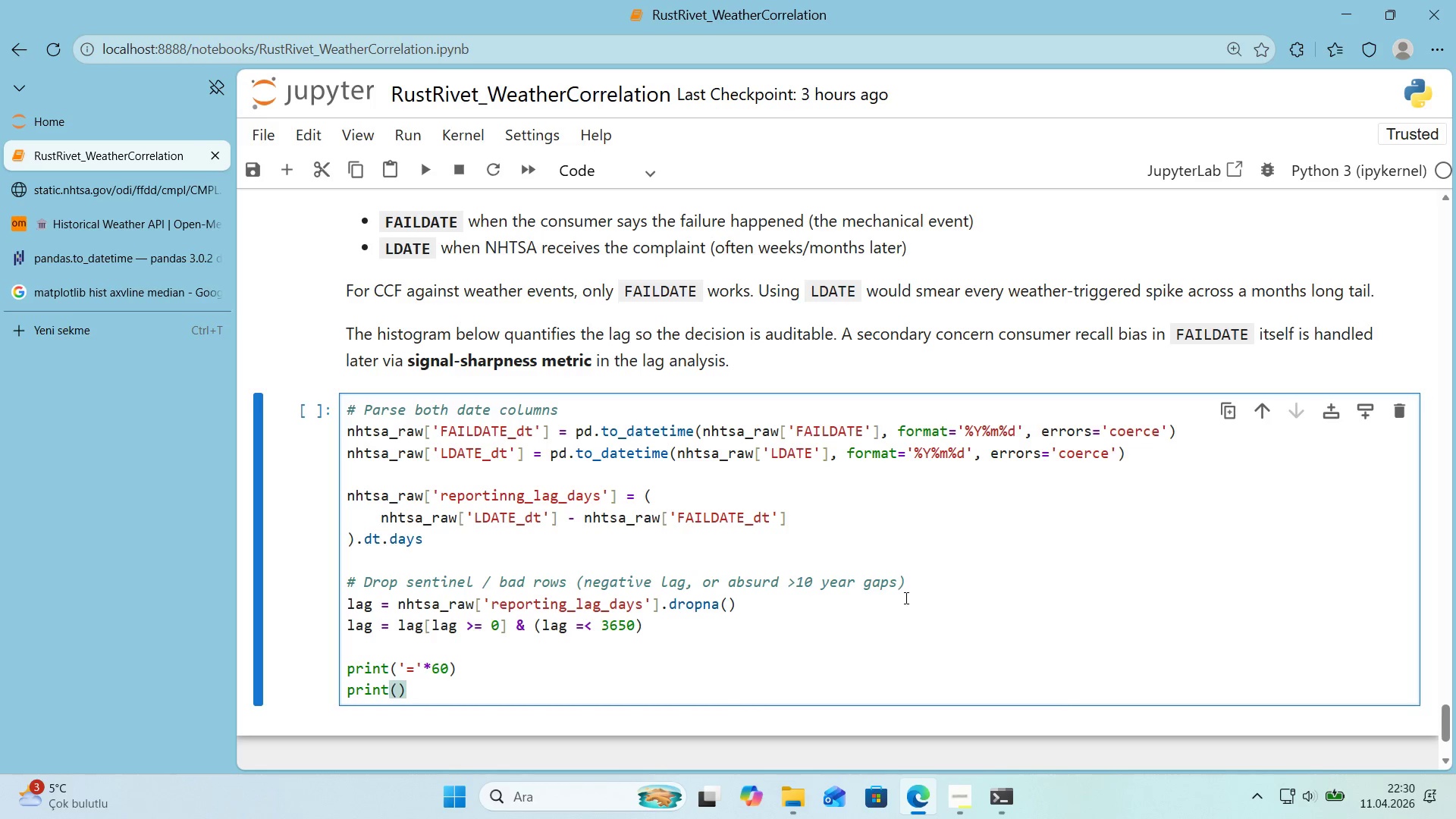 
key(ArrowLeft)
 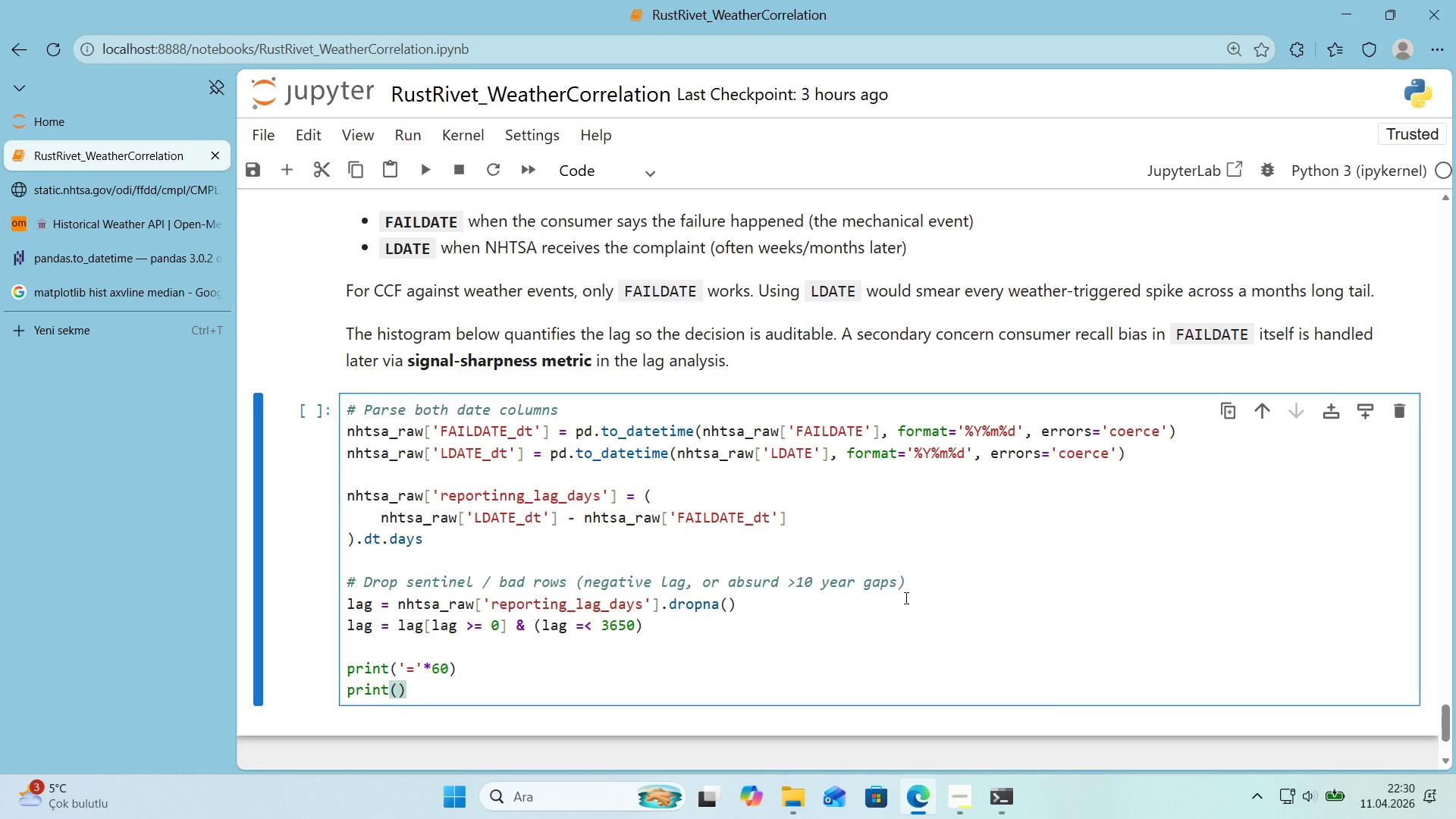 
type(@@)
 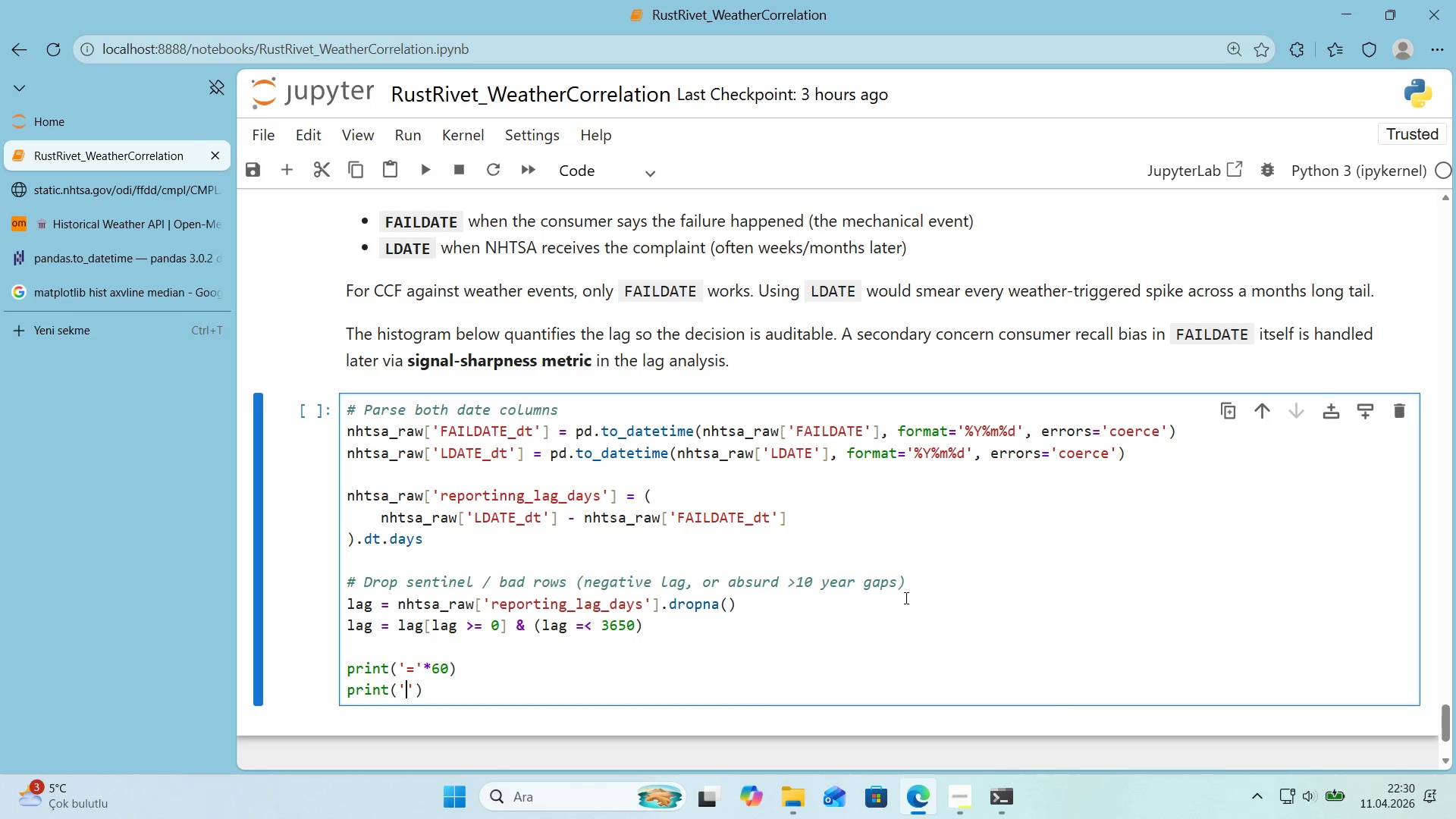 
key(ArrowLeft)
 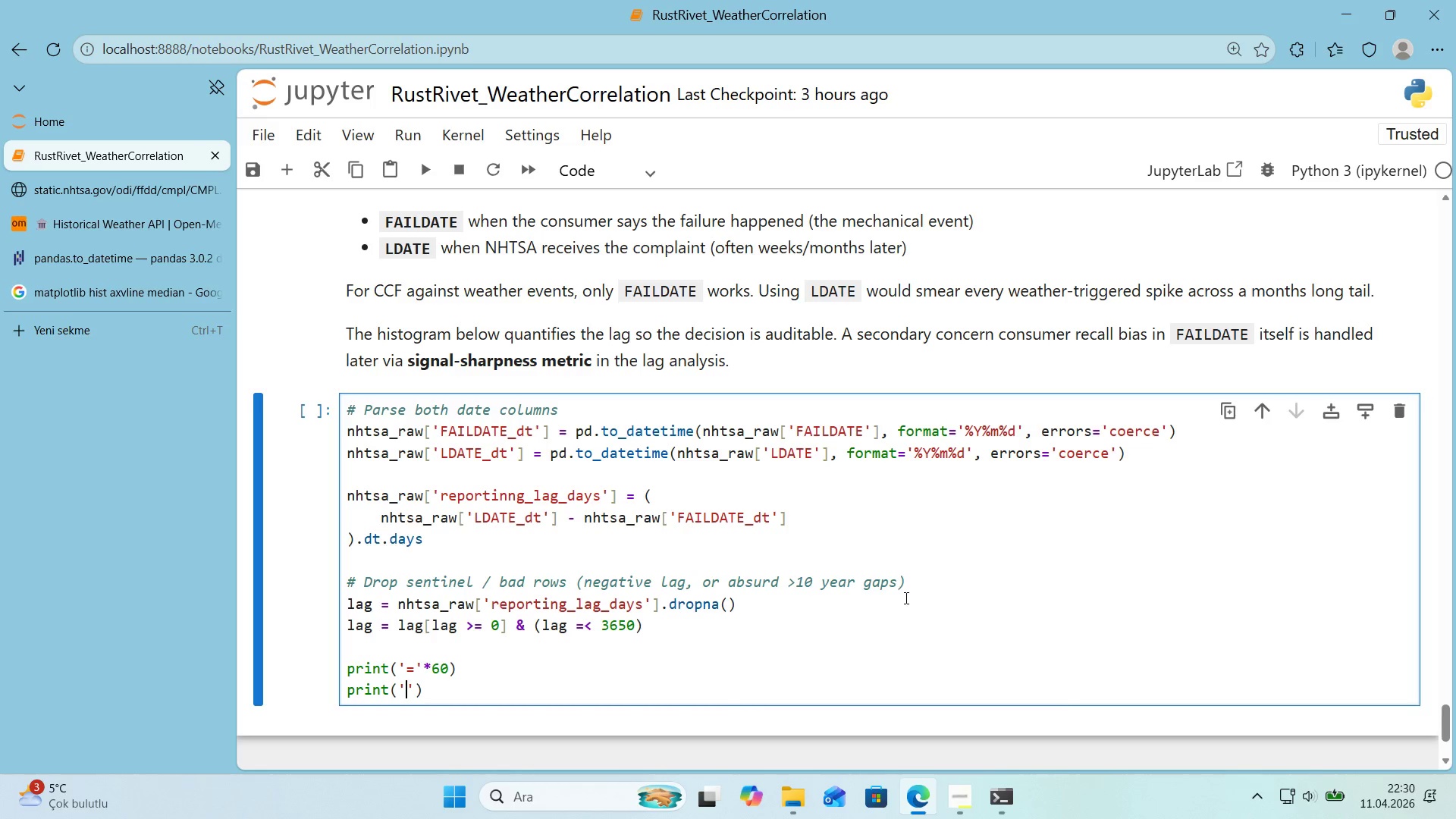 
type(REPORTING LAG DISTRIBUTION *()
 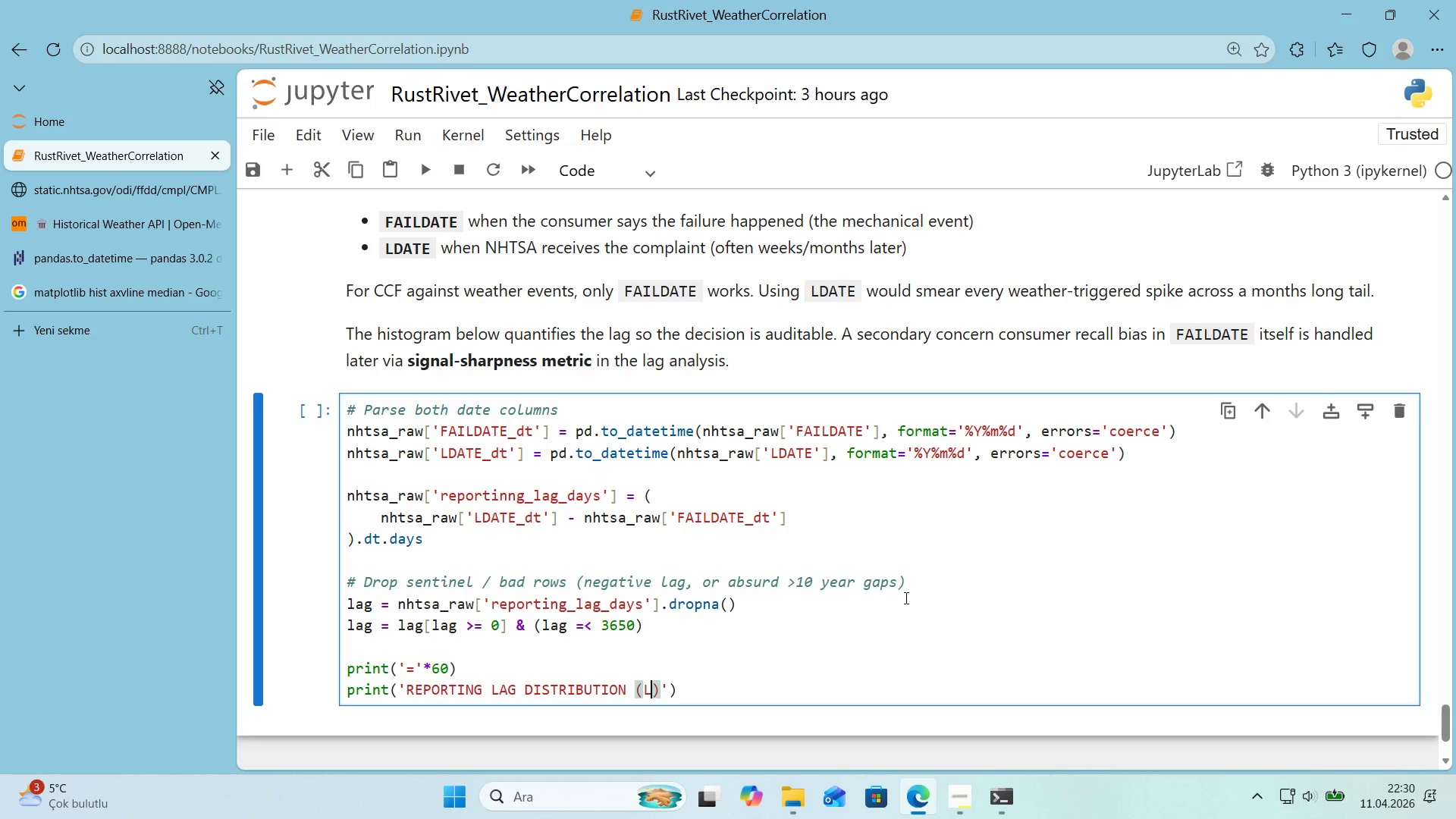 
 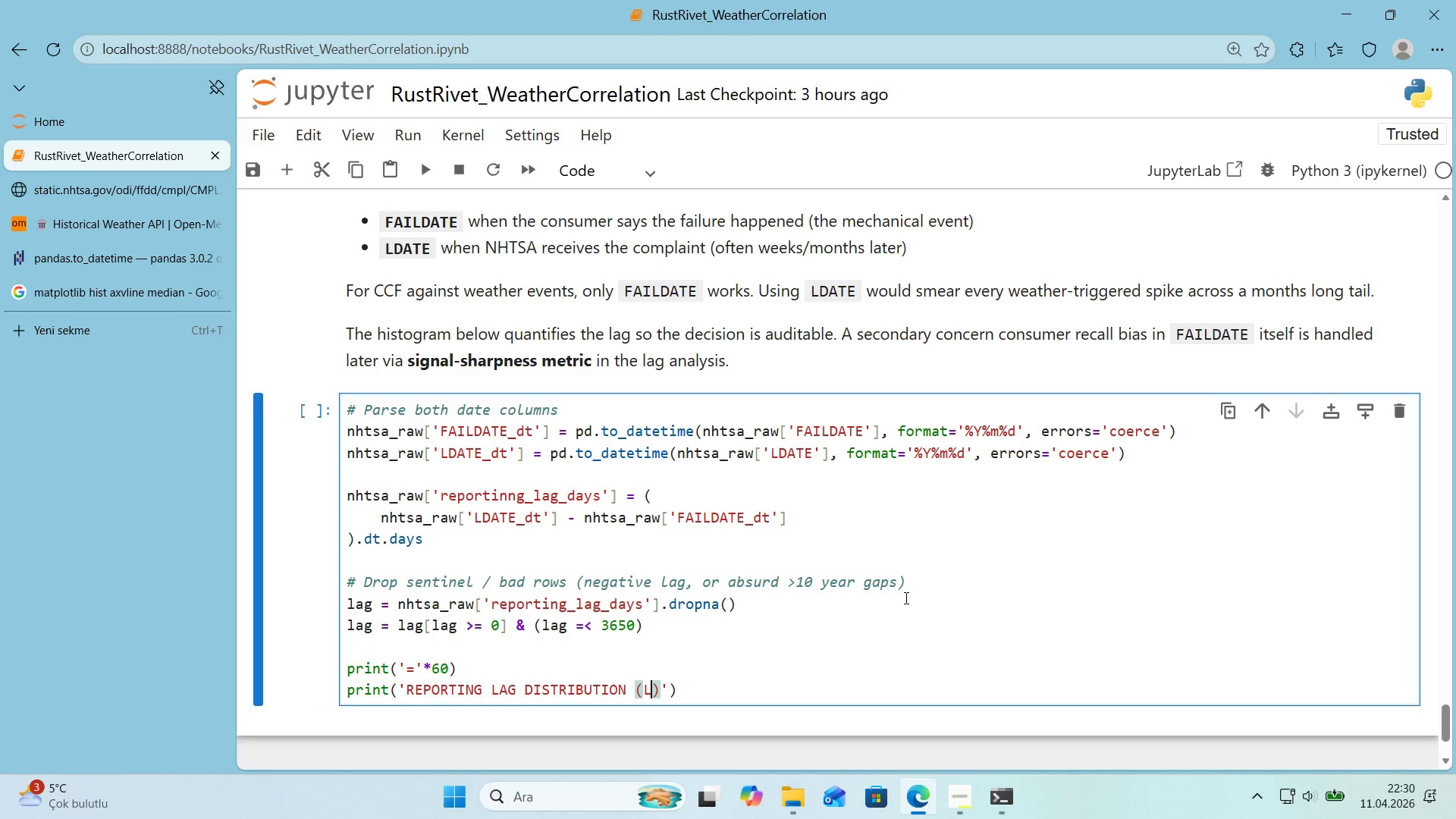 
key(ArrowLeft)
 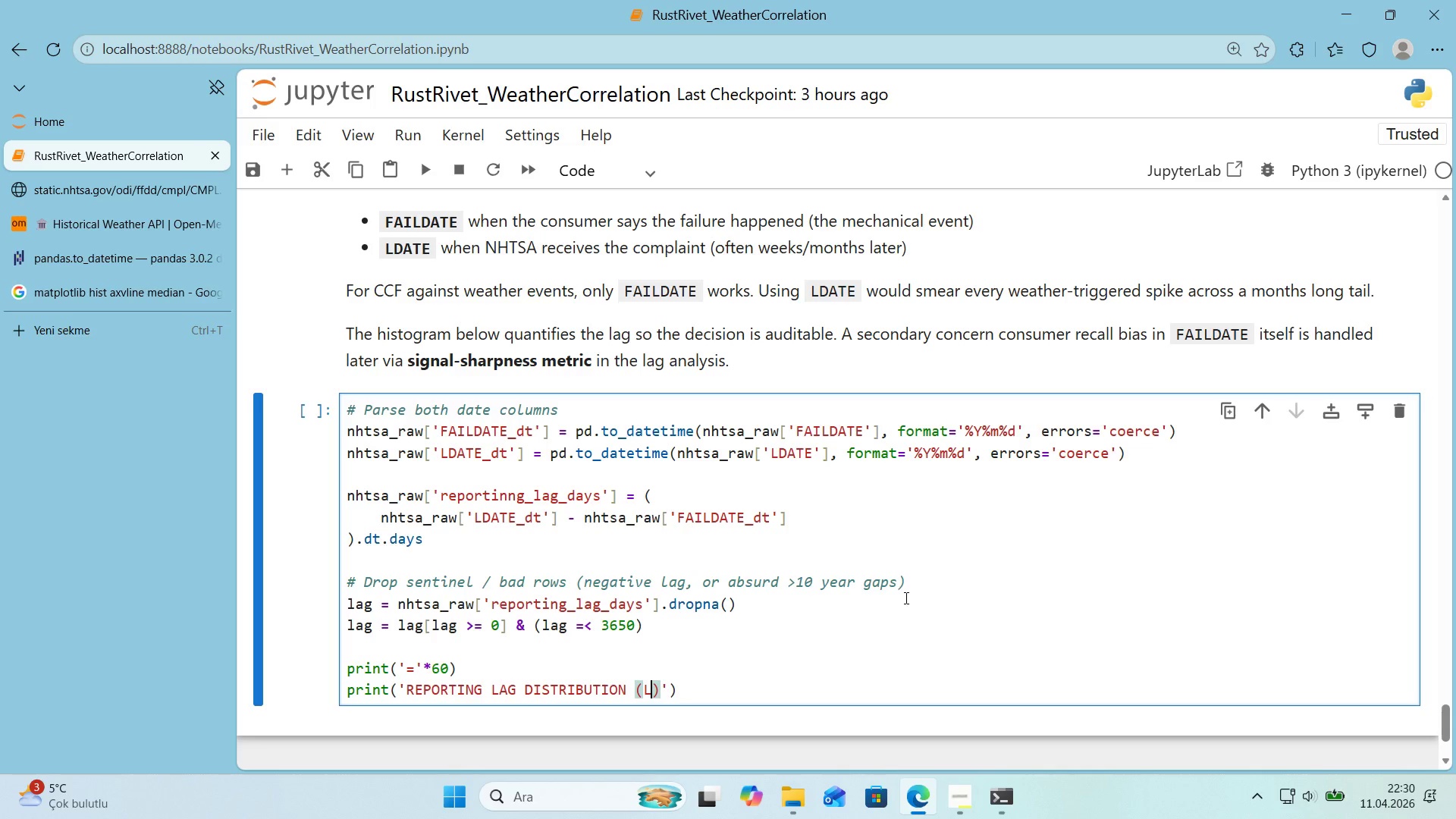 
type(LDATE - FAILDATE)
 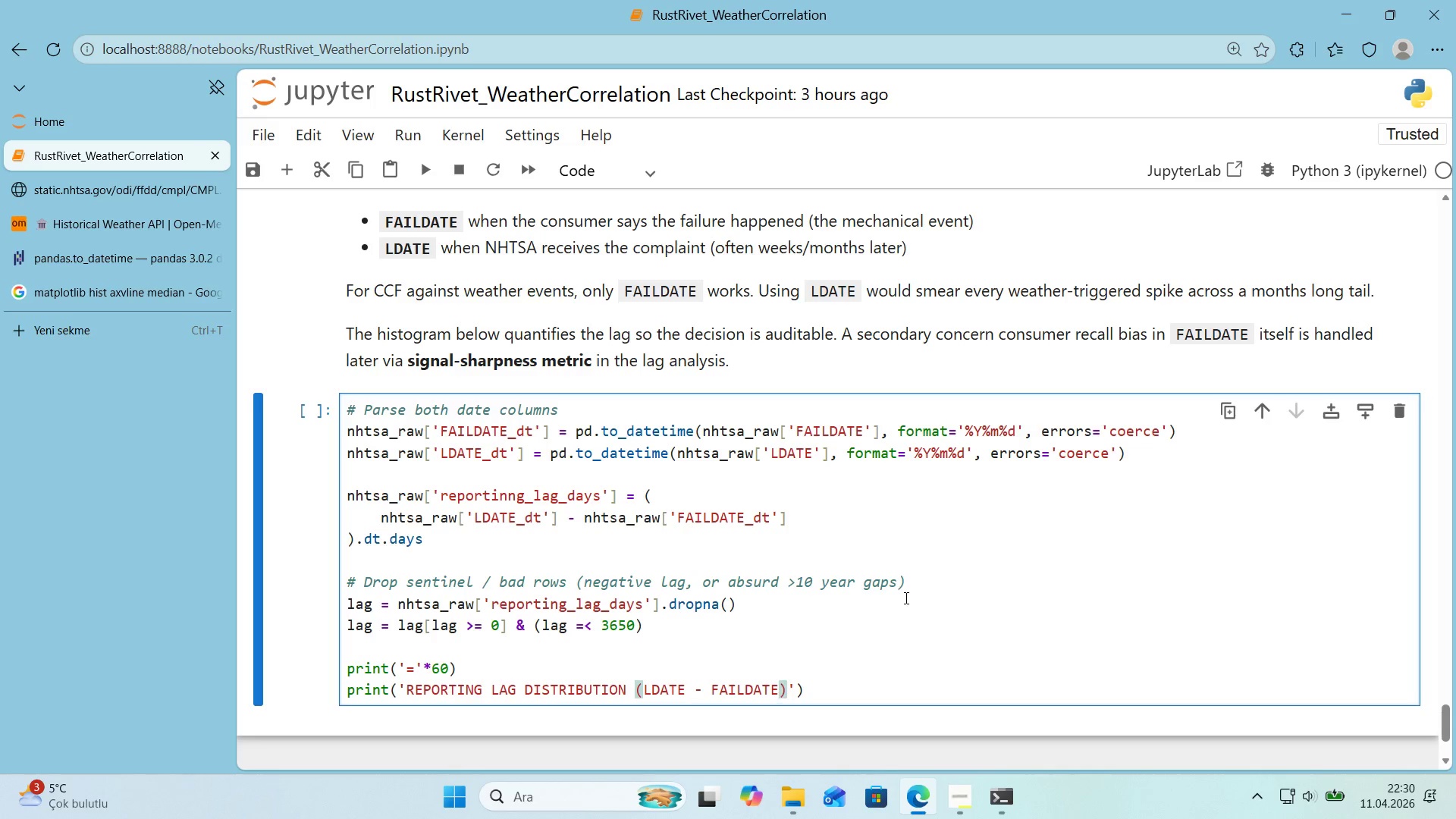 
key(ArrowRight)
 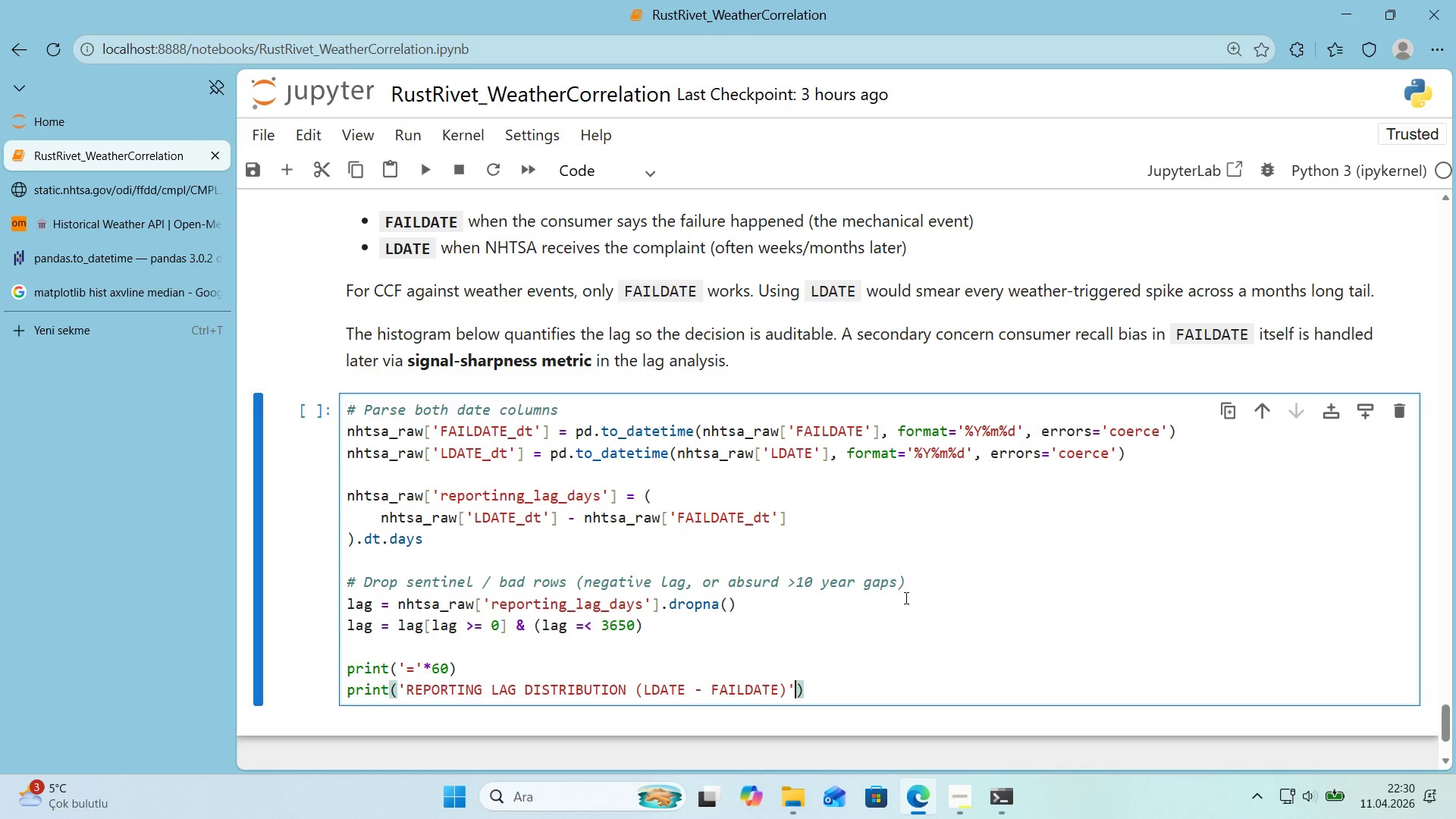 
key(ArrowRight)
 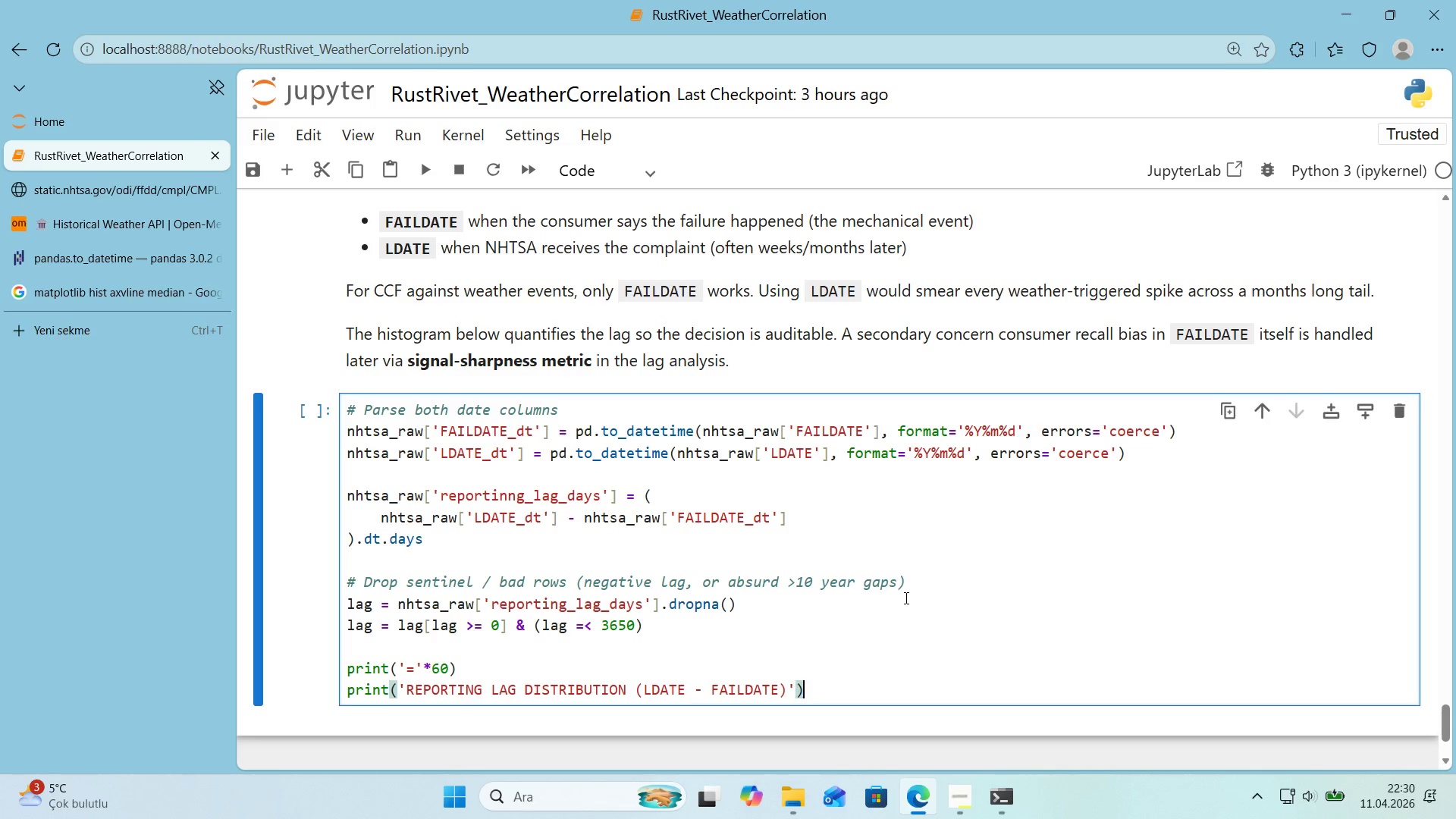 
key(ArrowRight)
 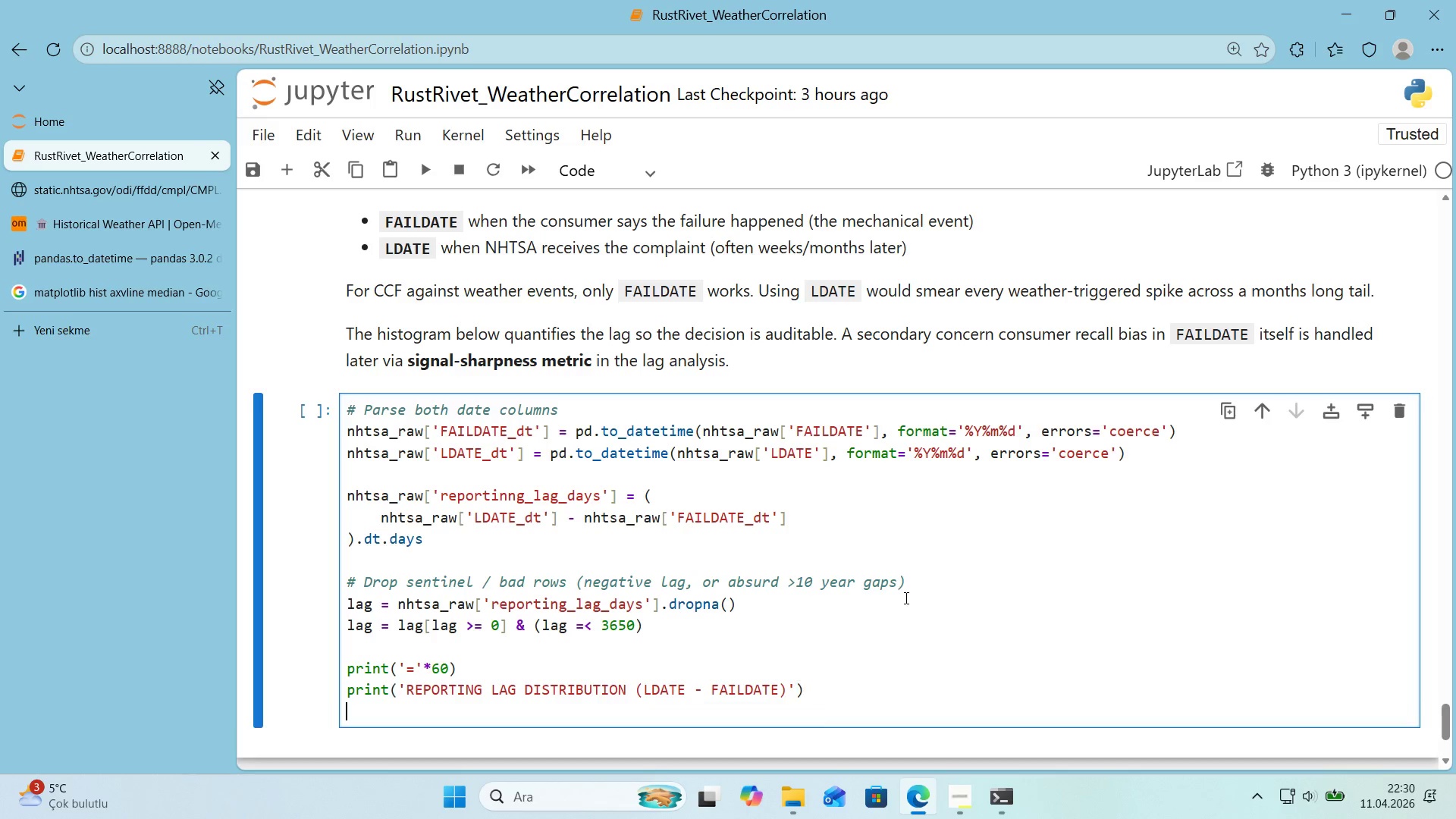 
key(Enter)
 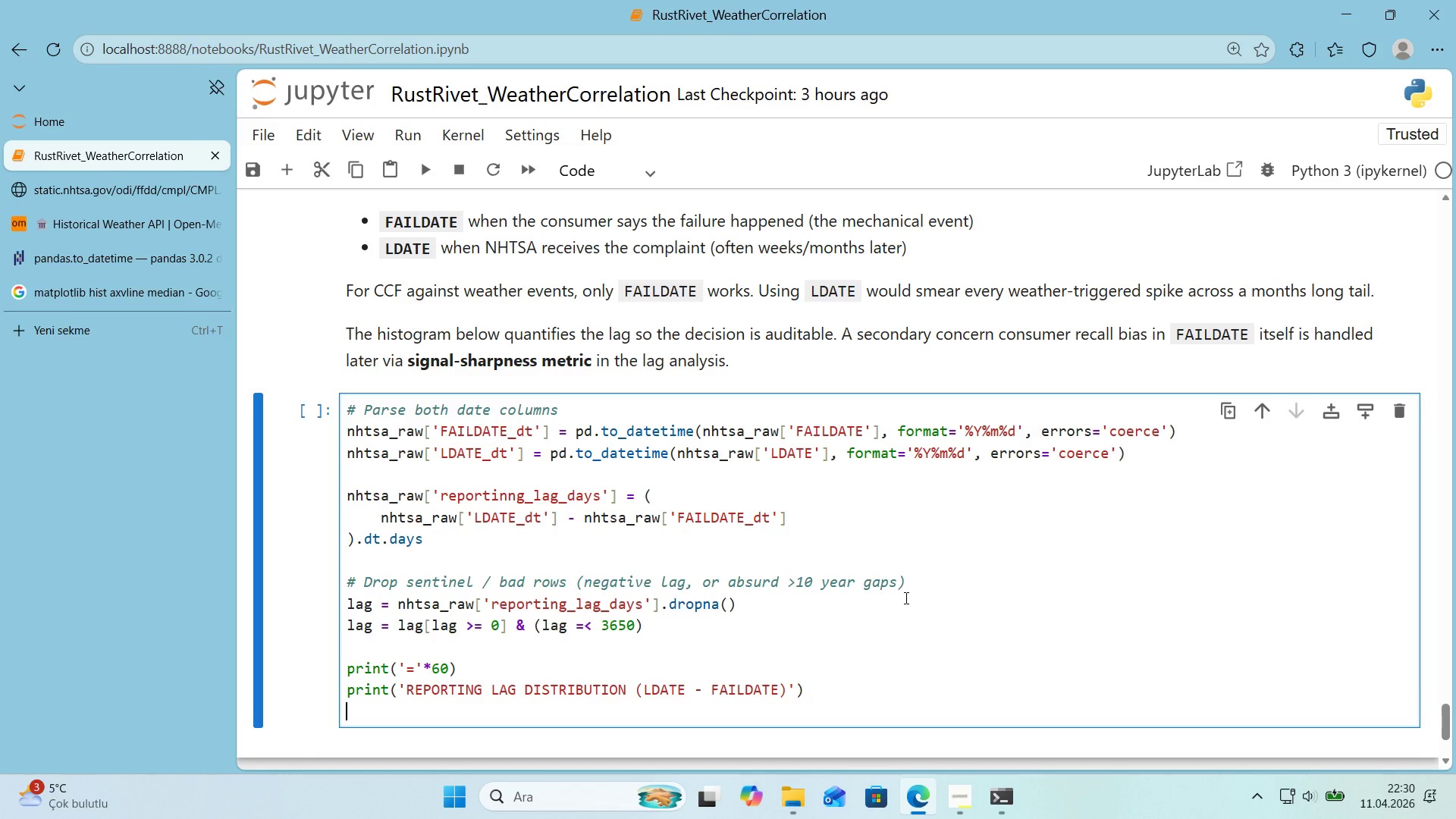 
type(pr'nt*()
 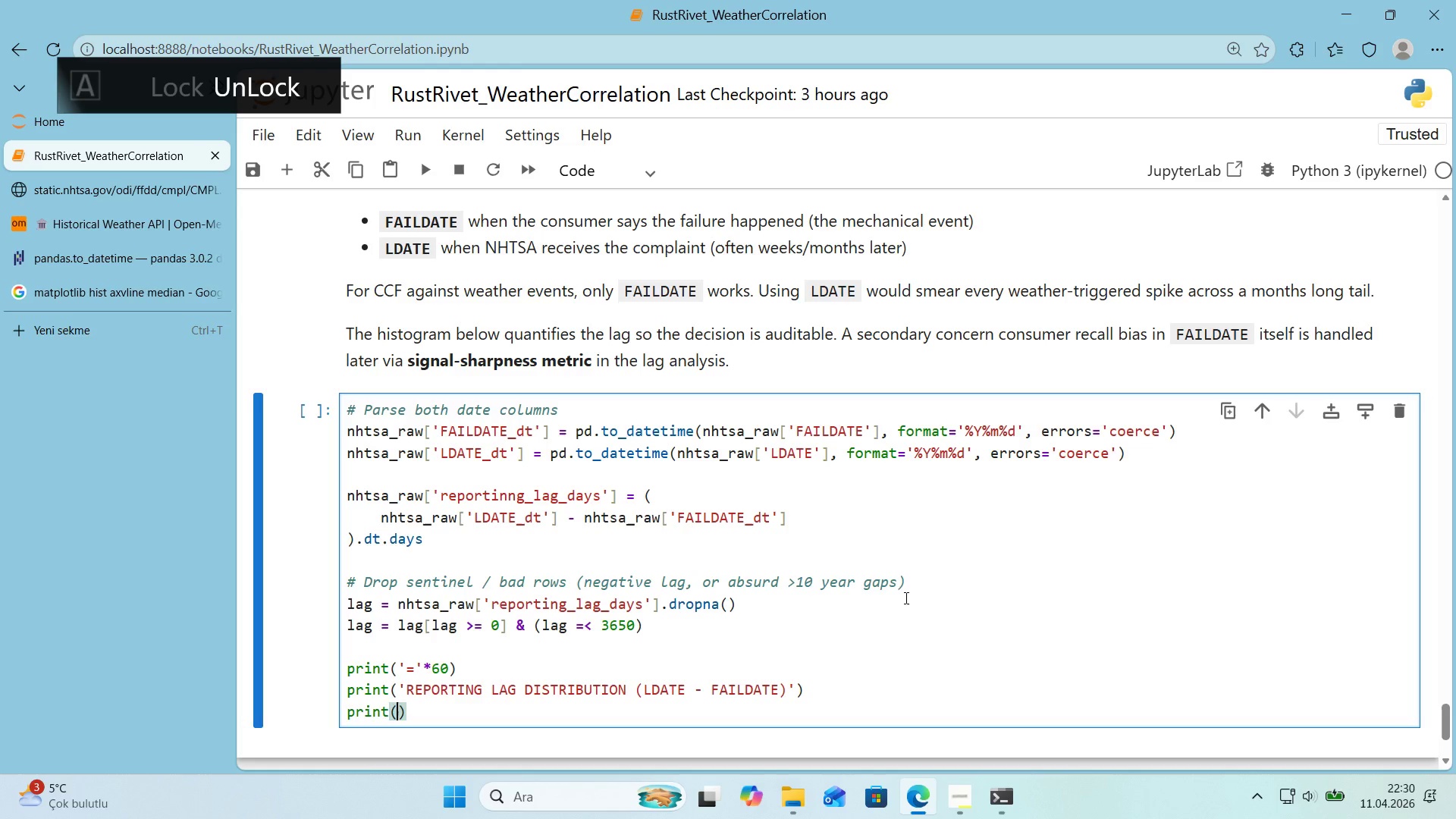 
 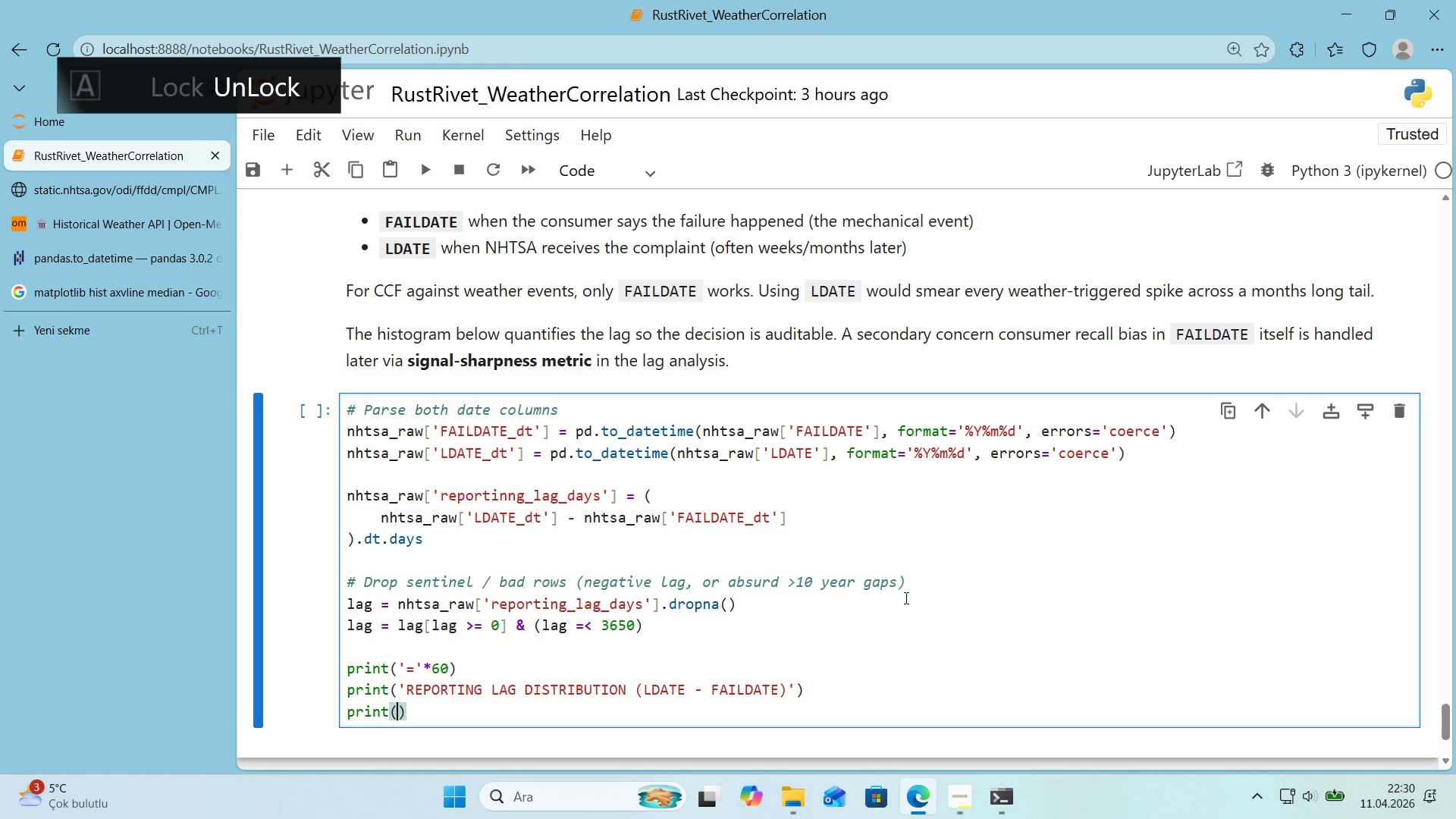 
key(ArrowLeft)
 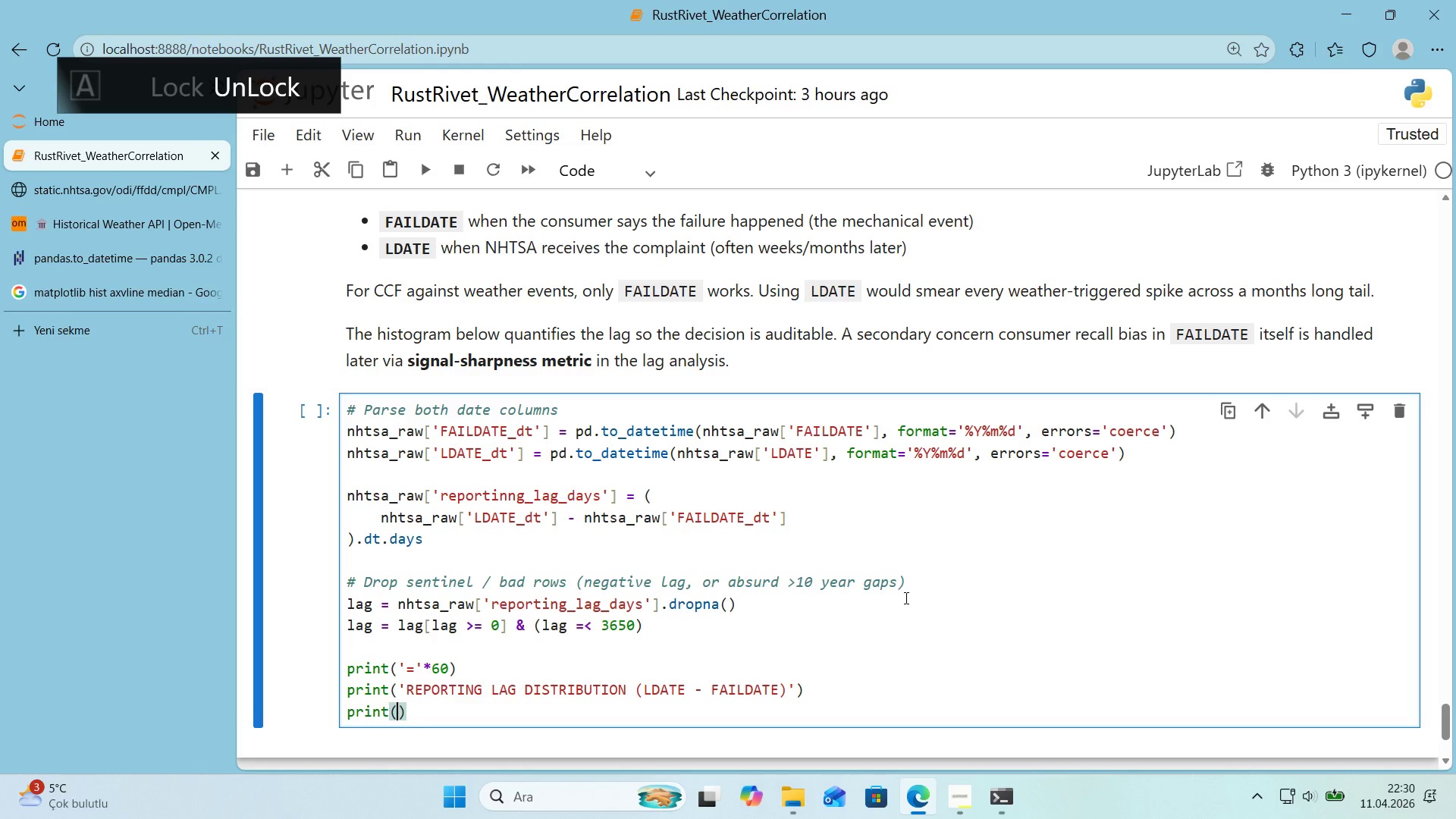 
type(@@)
 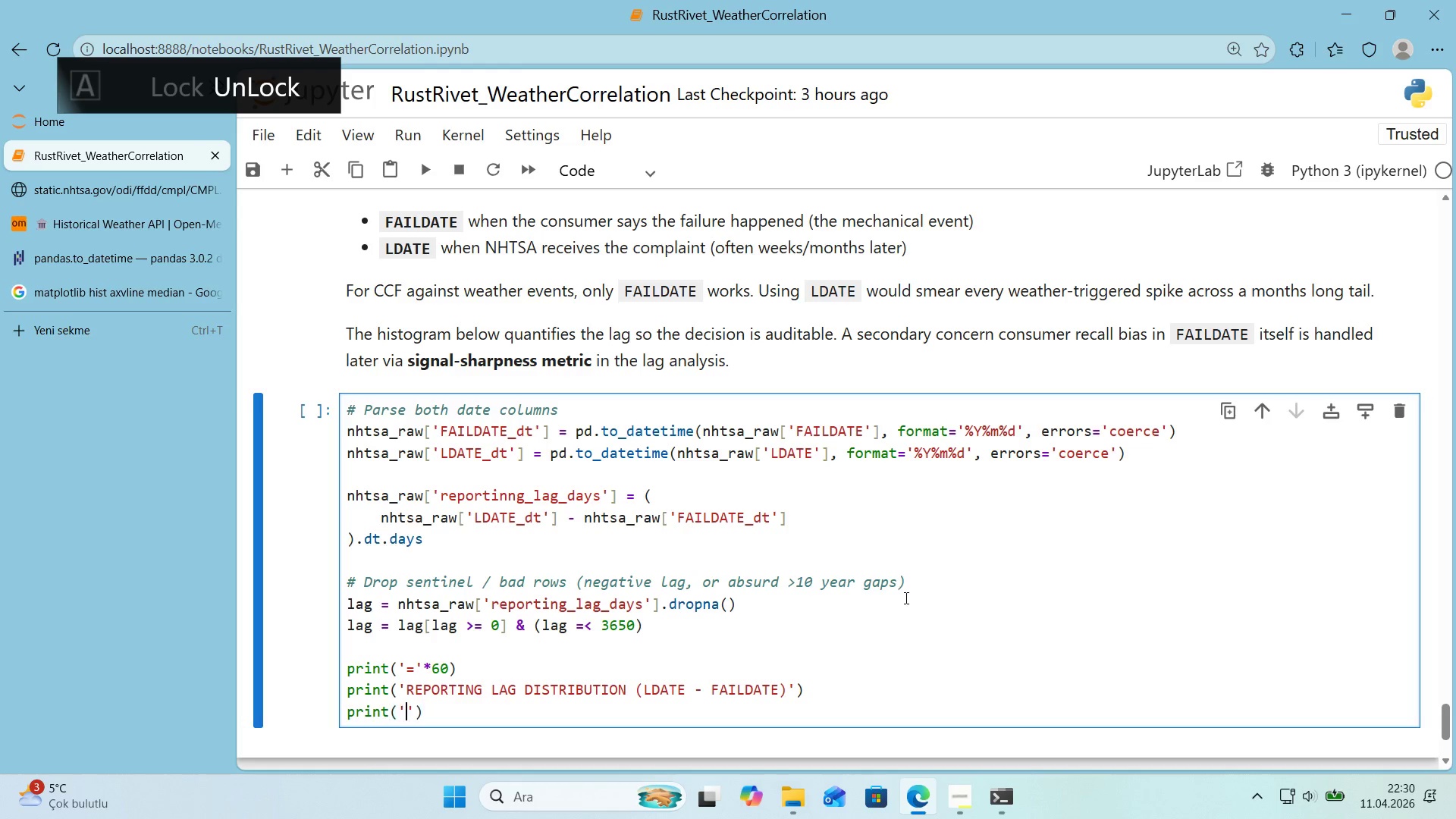 
key(ArrowLeft)
 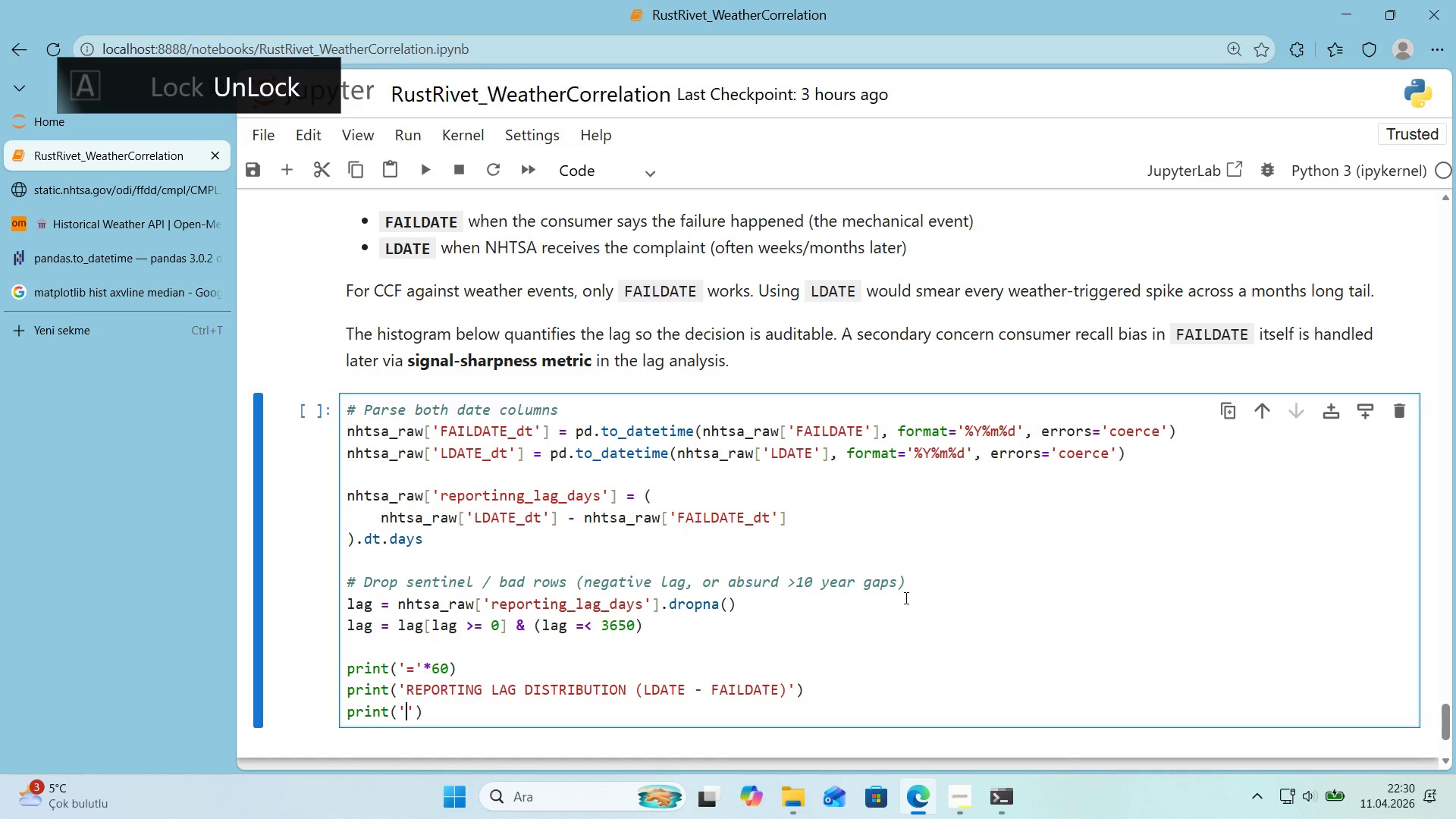 
key(Shift+0)
 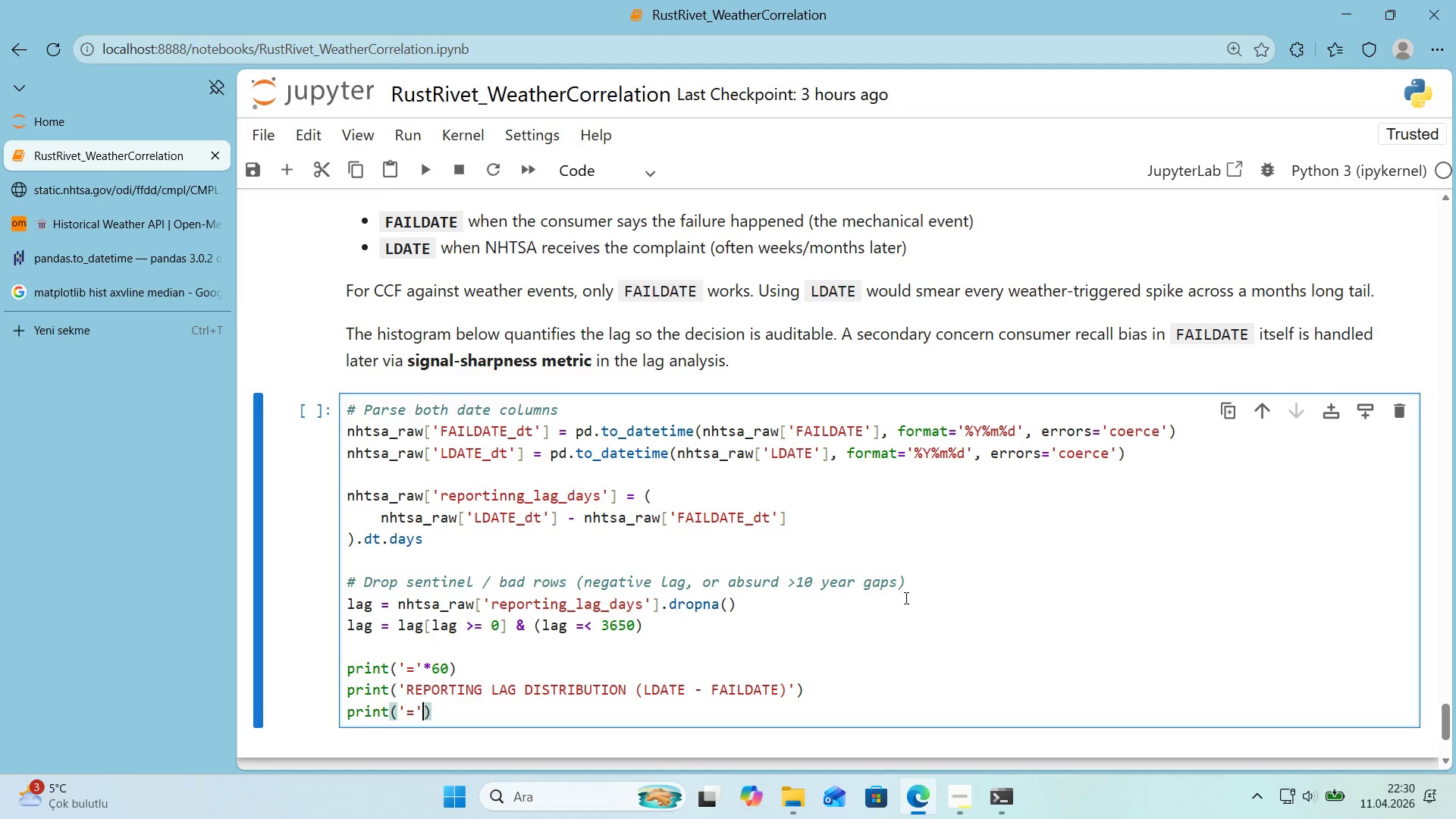 
key(ArrowRight)
 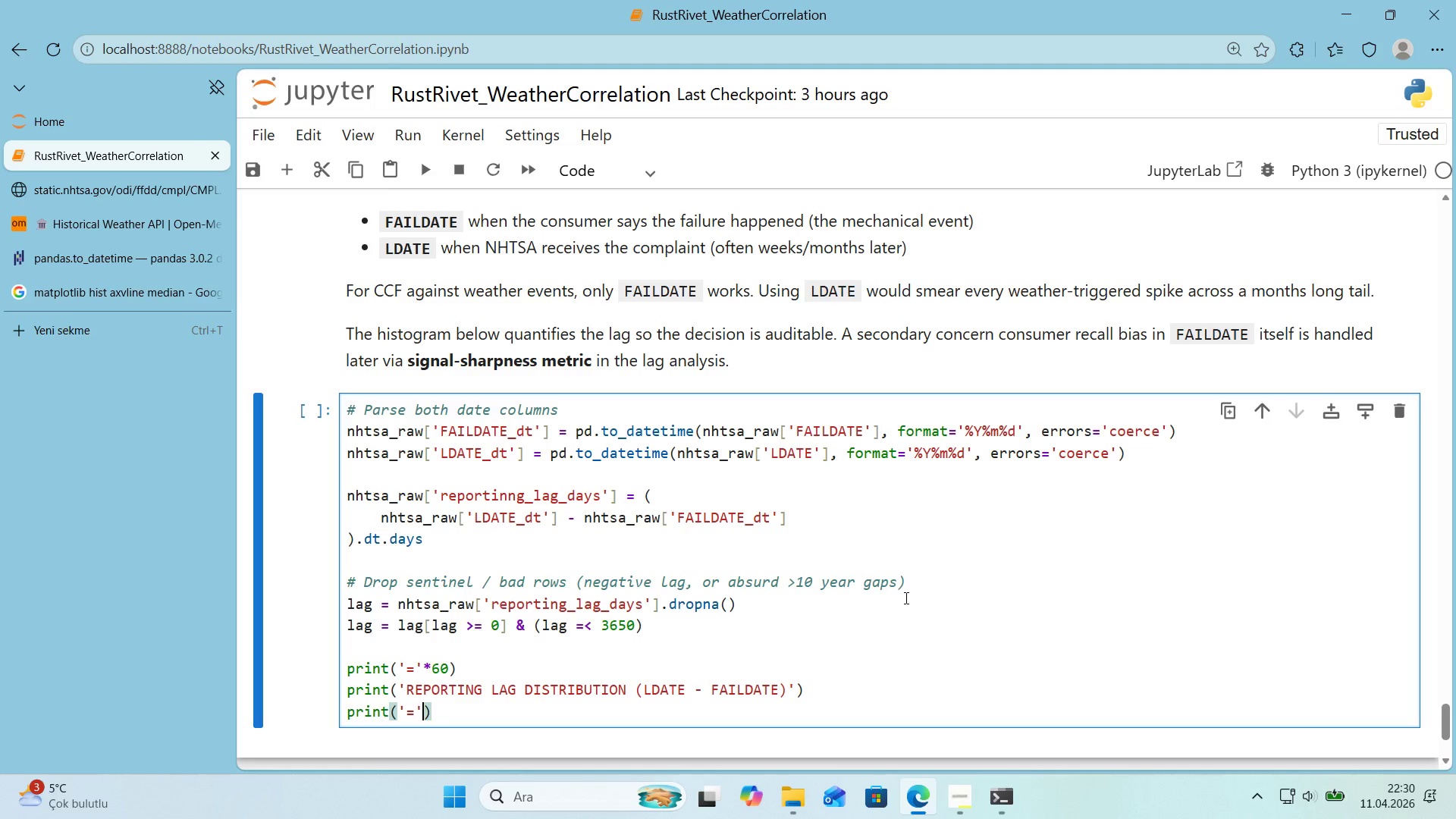 
key(NumpadMultiply)
 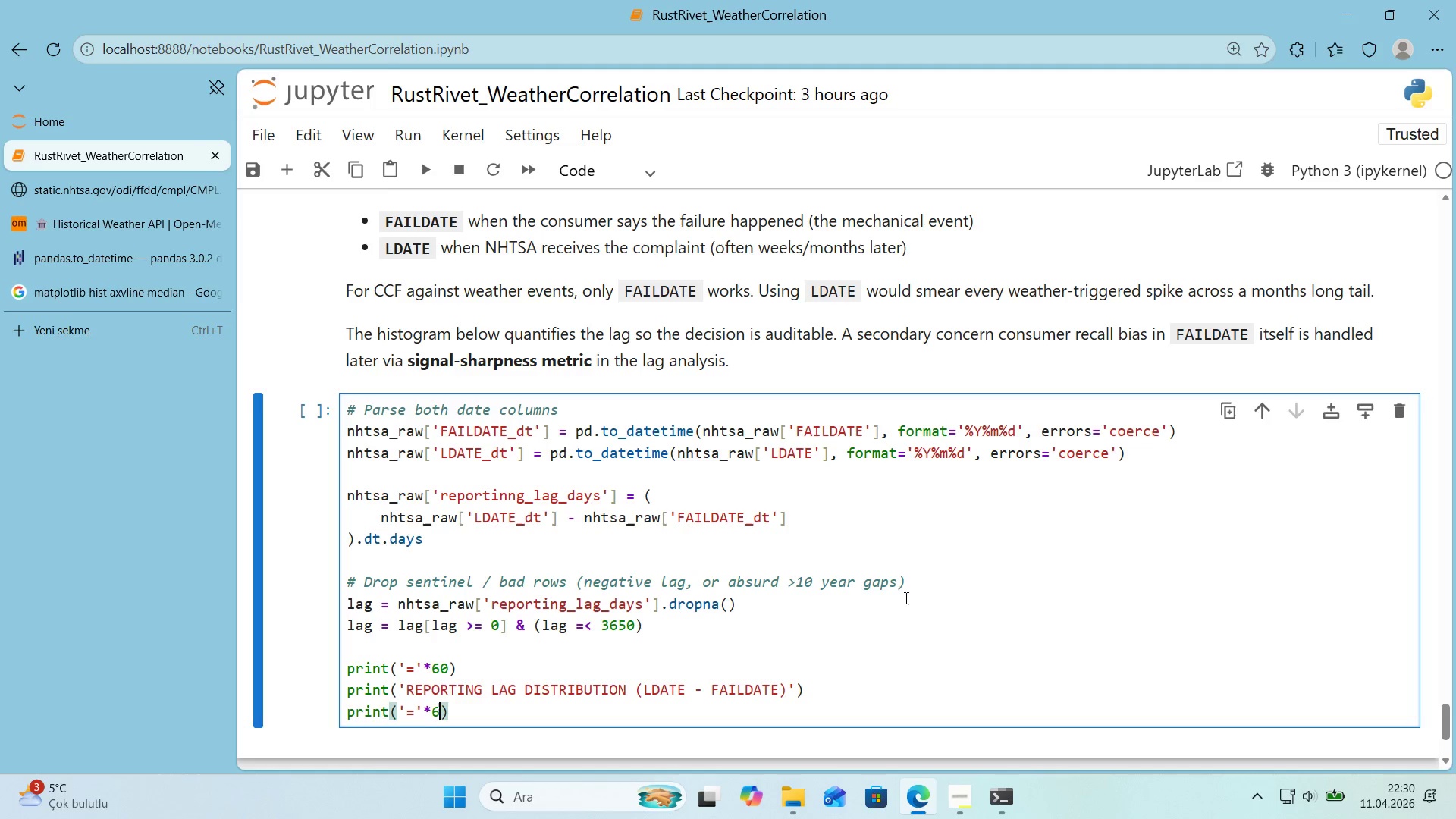 
key(Numpad6)
 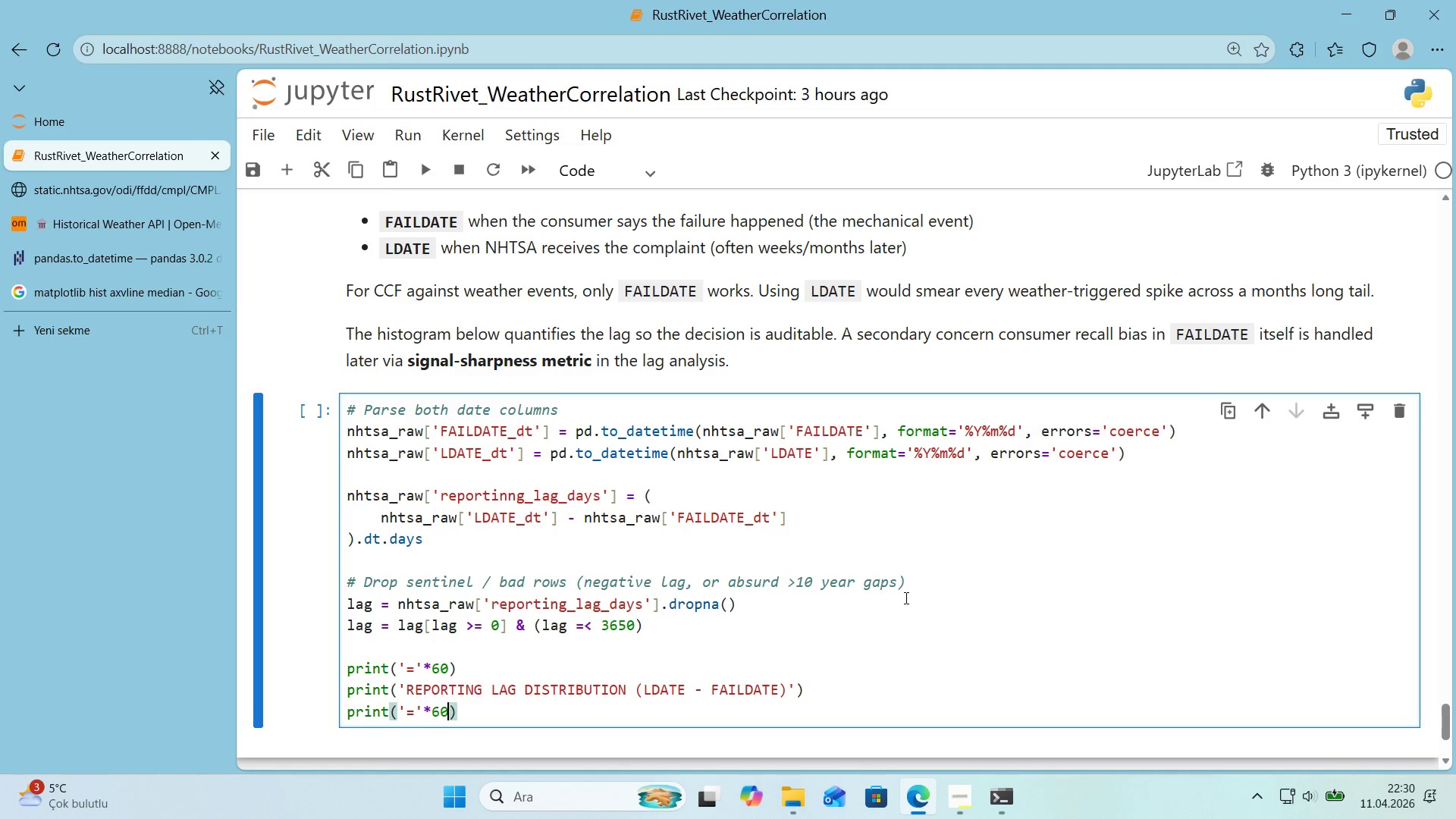 
key(Numpad0)
 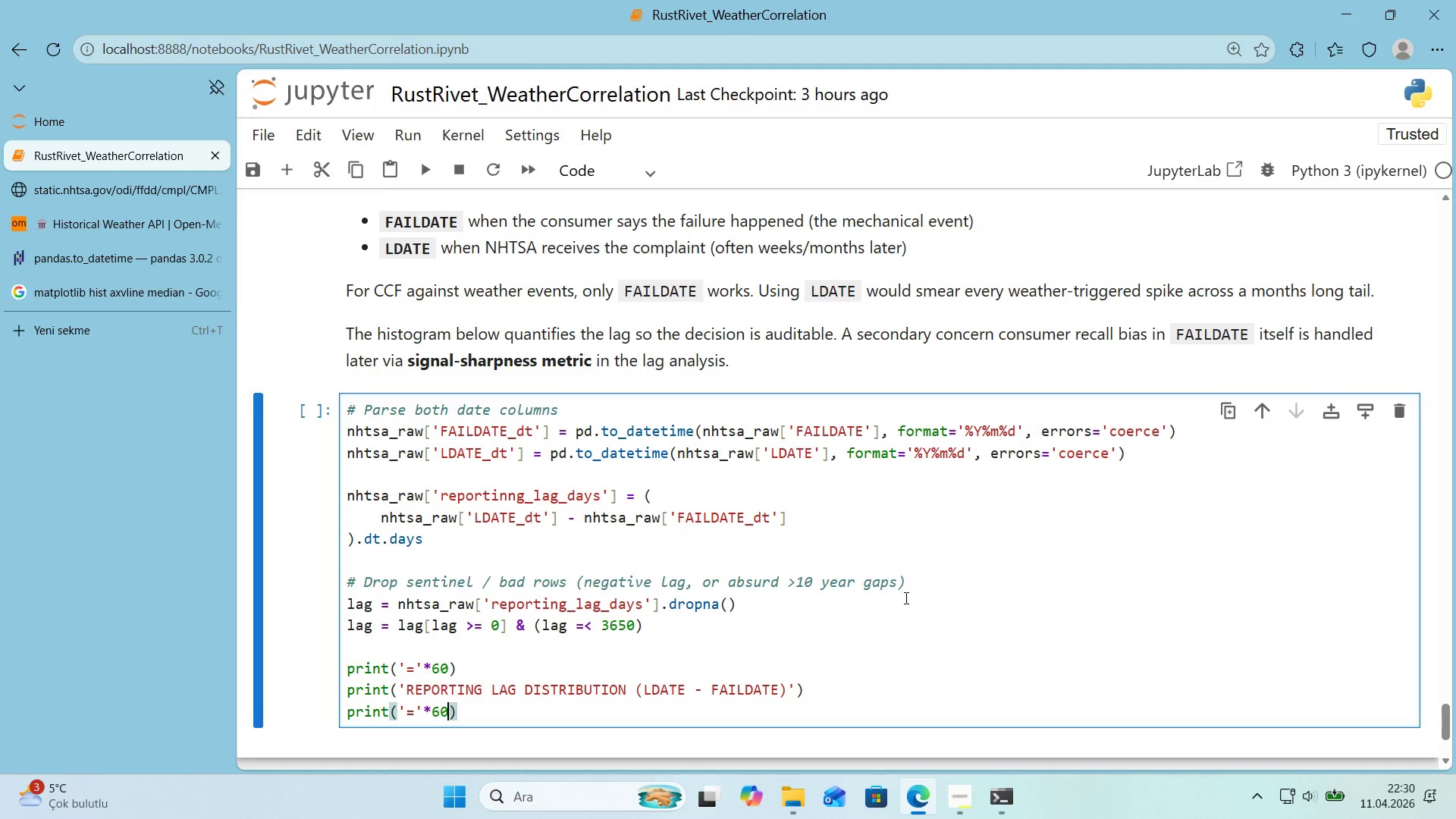 
key(ArrowRight)
 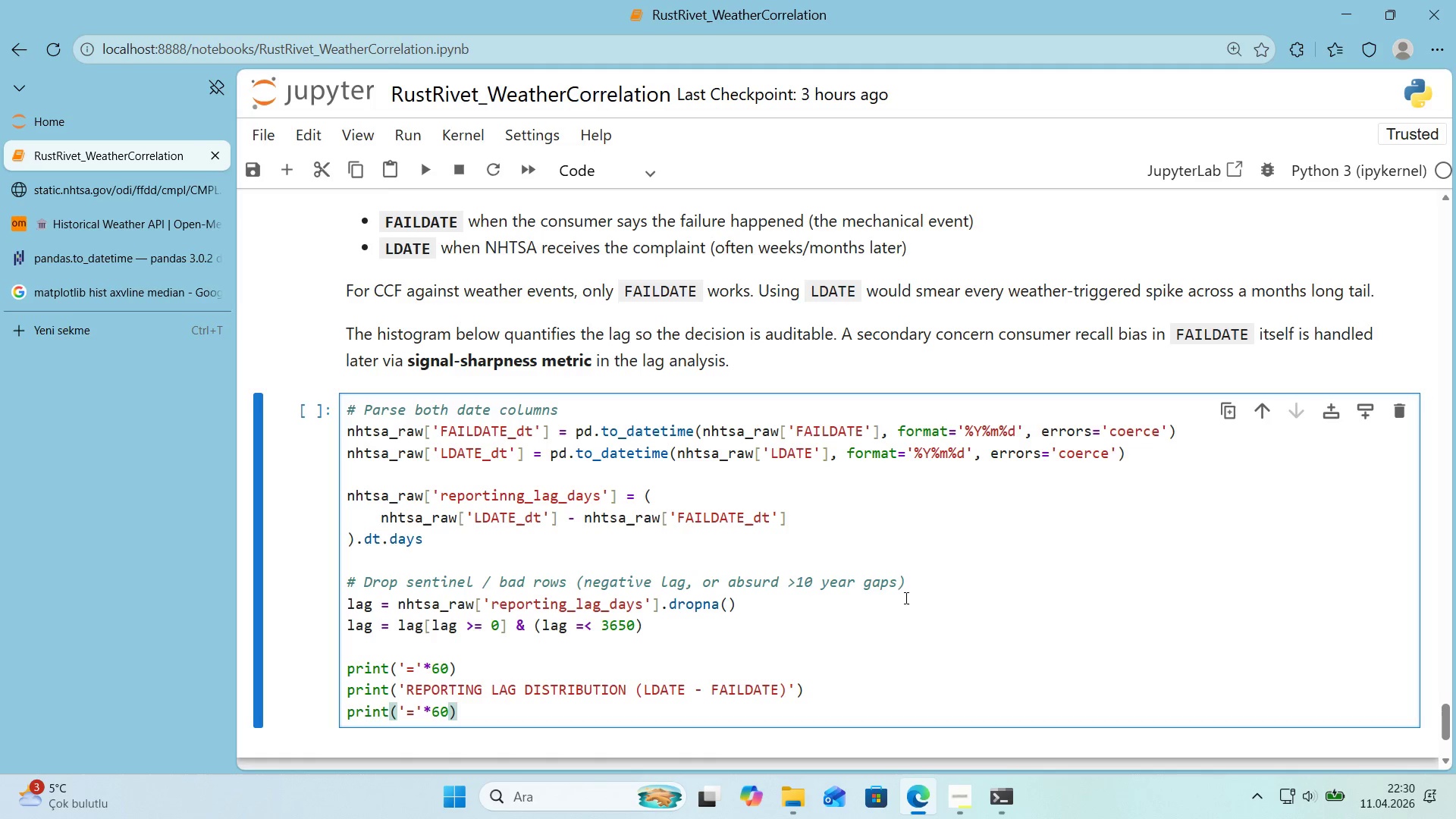 
key(Enter)
 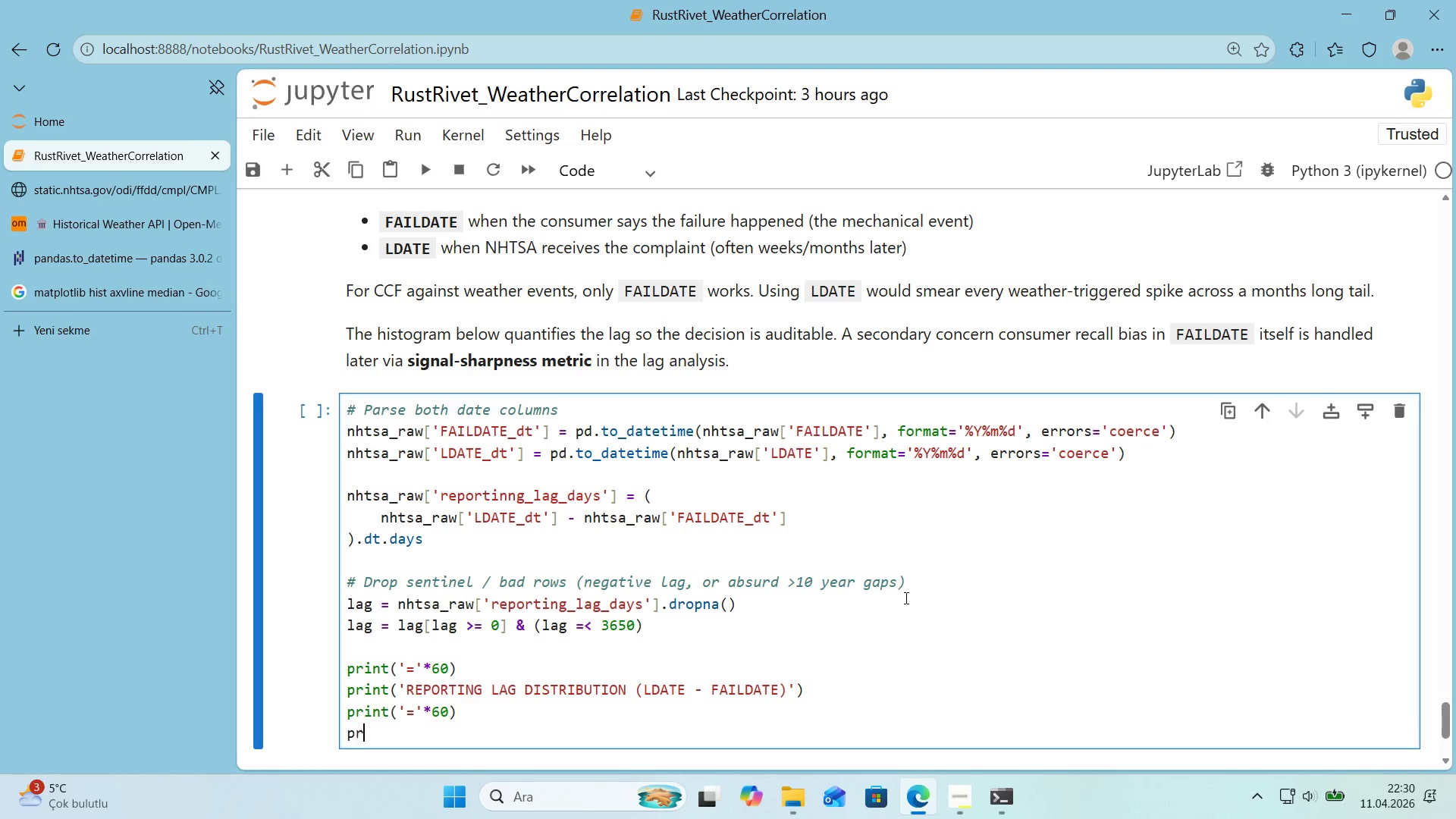 
type(pr'nt*()
 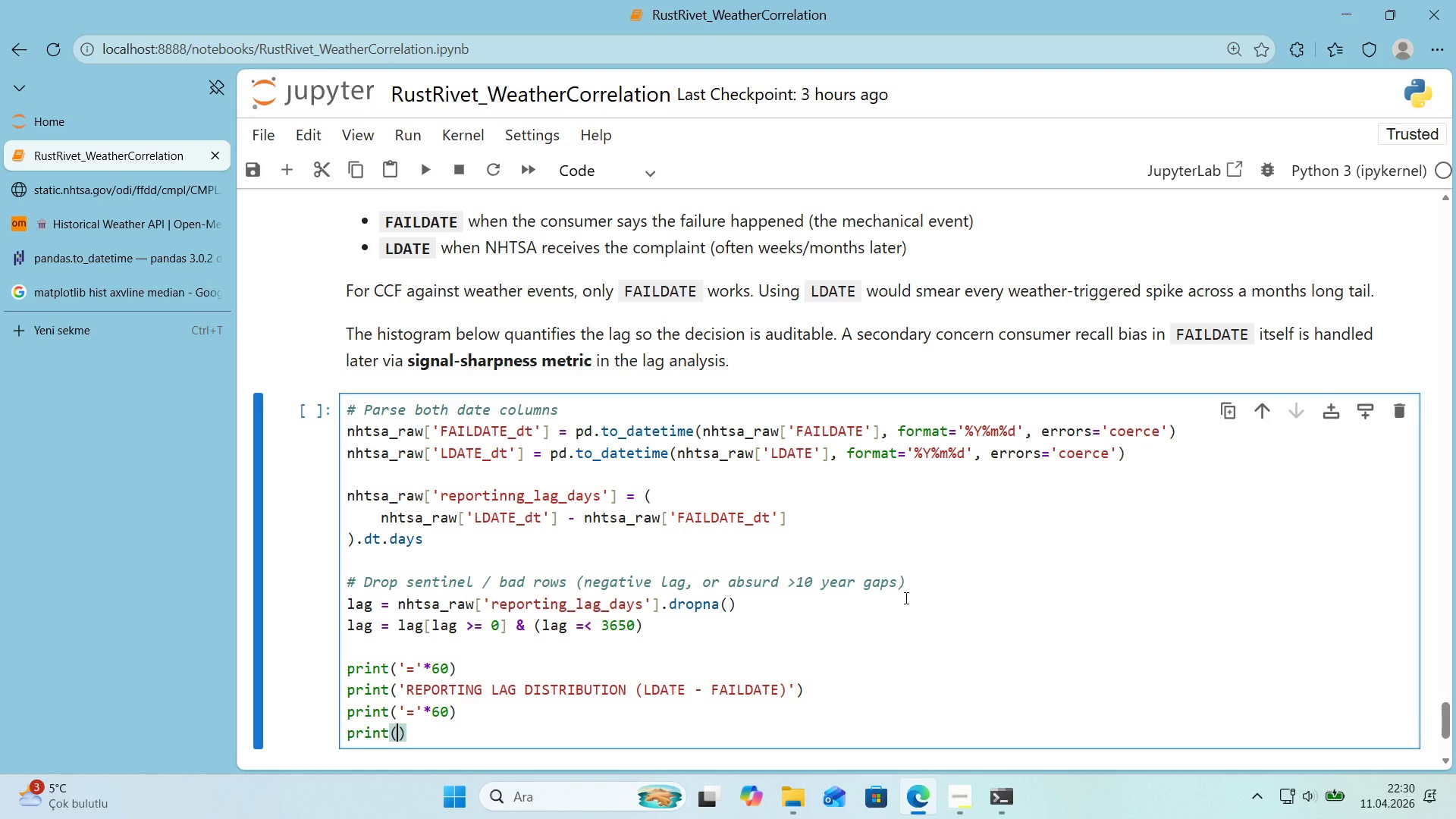 
 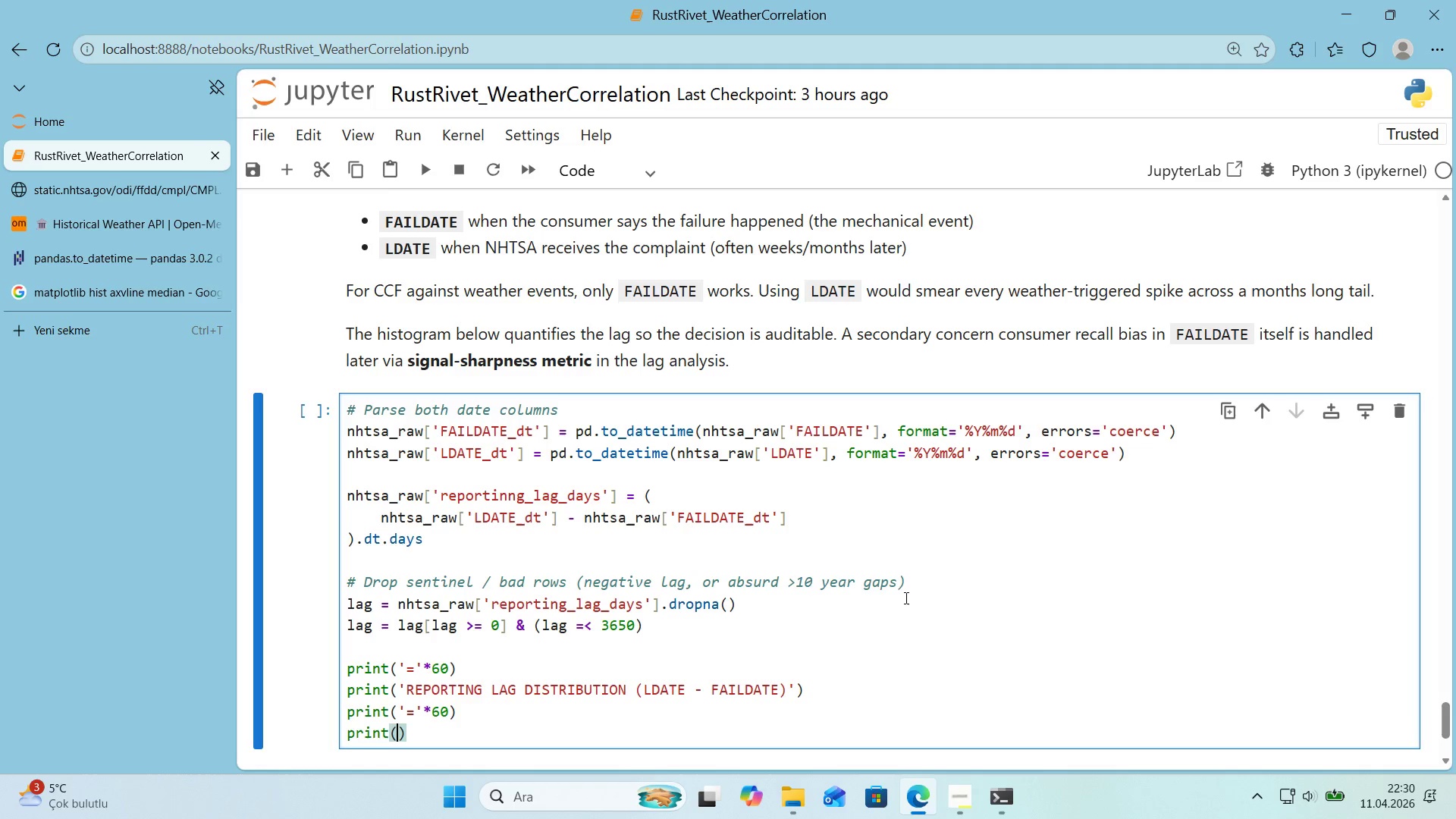 
key(ArrowLeft)
 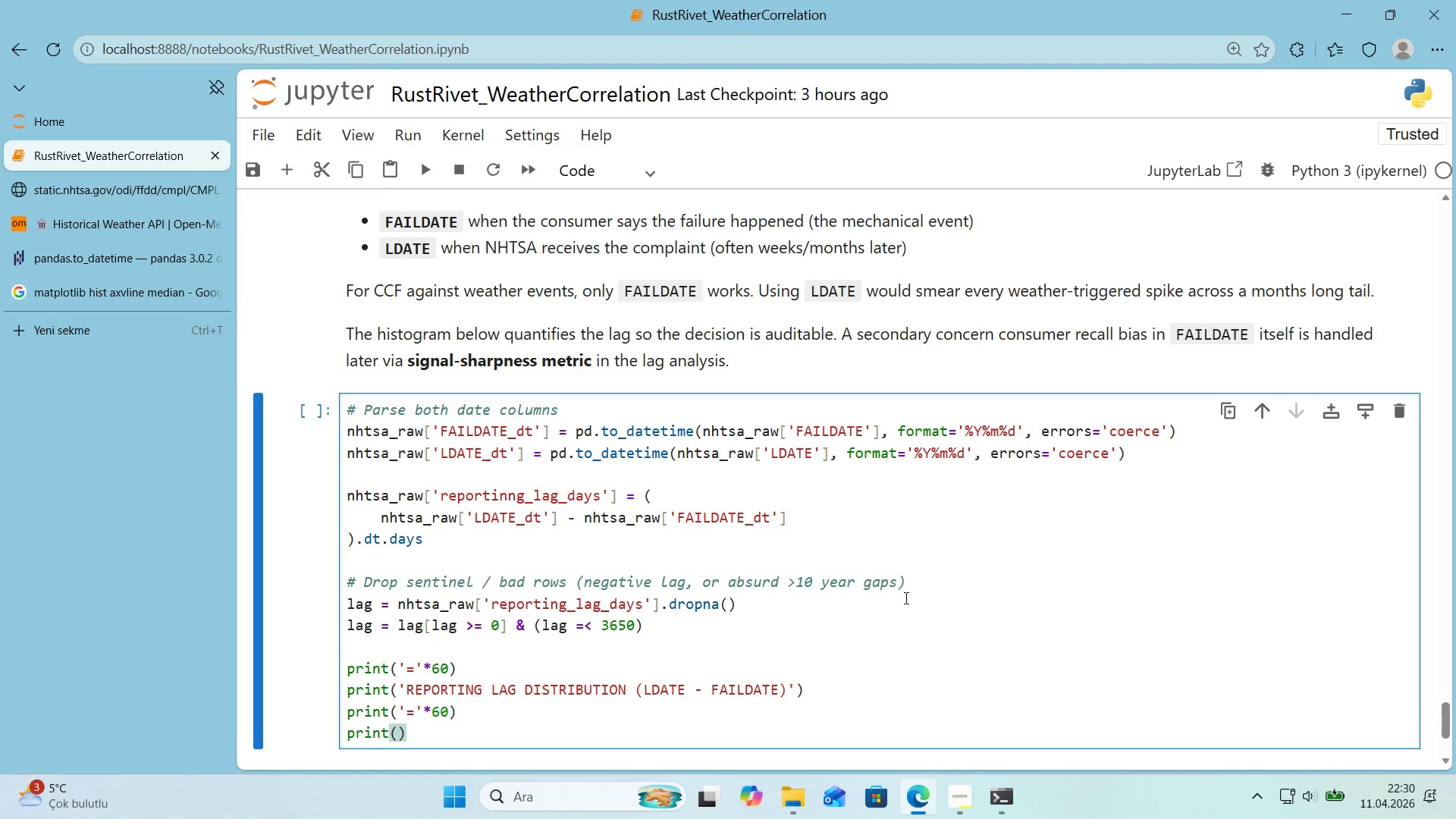 
type(f@@)
 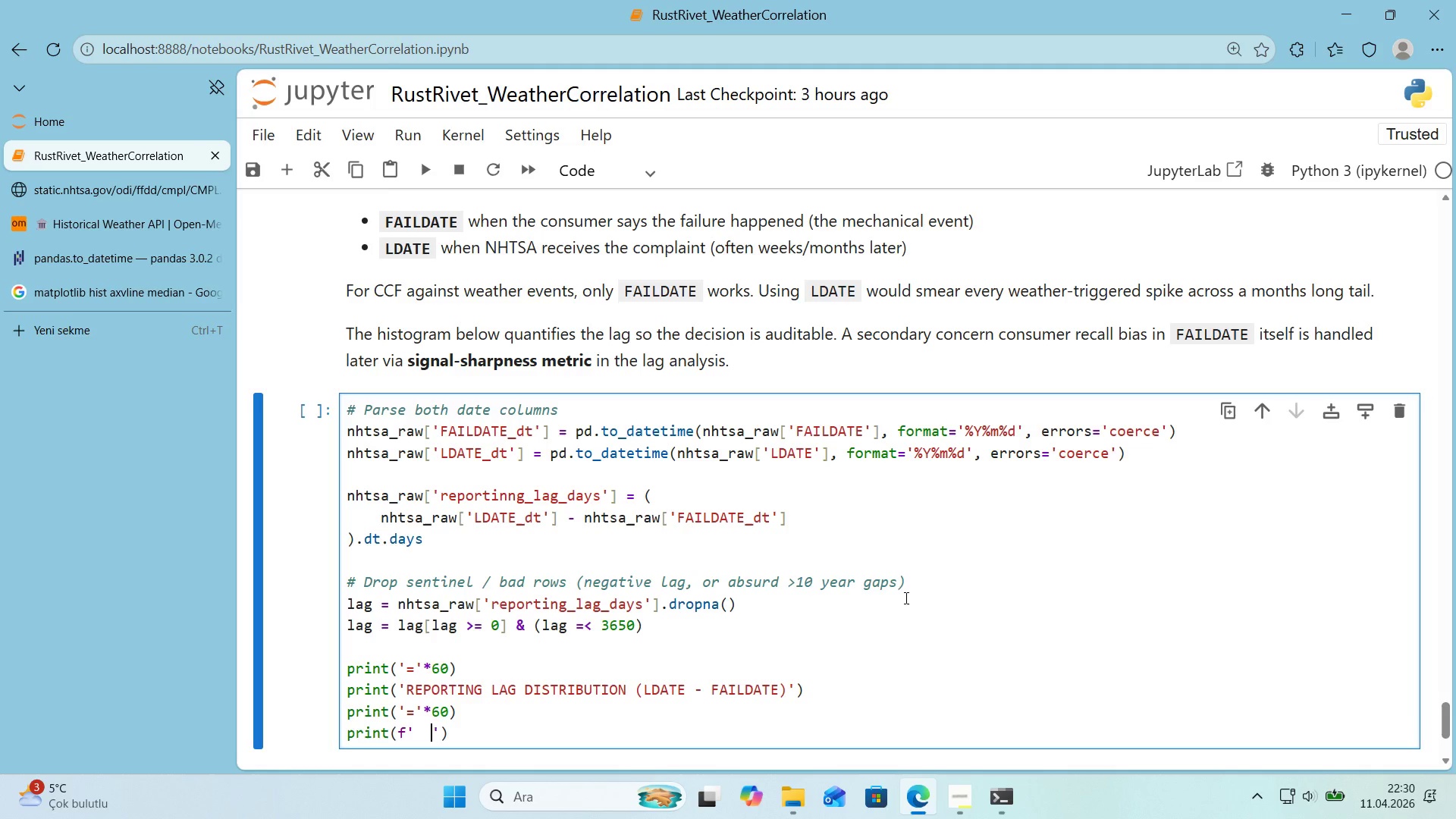 
 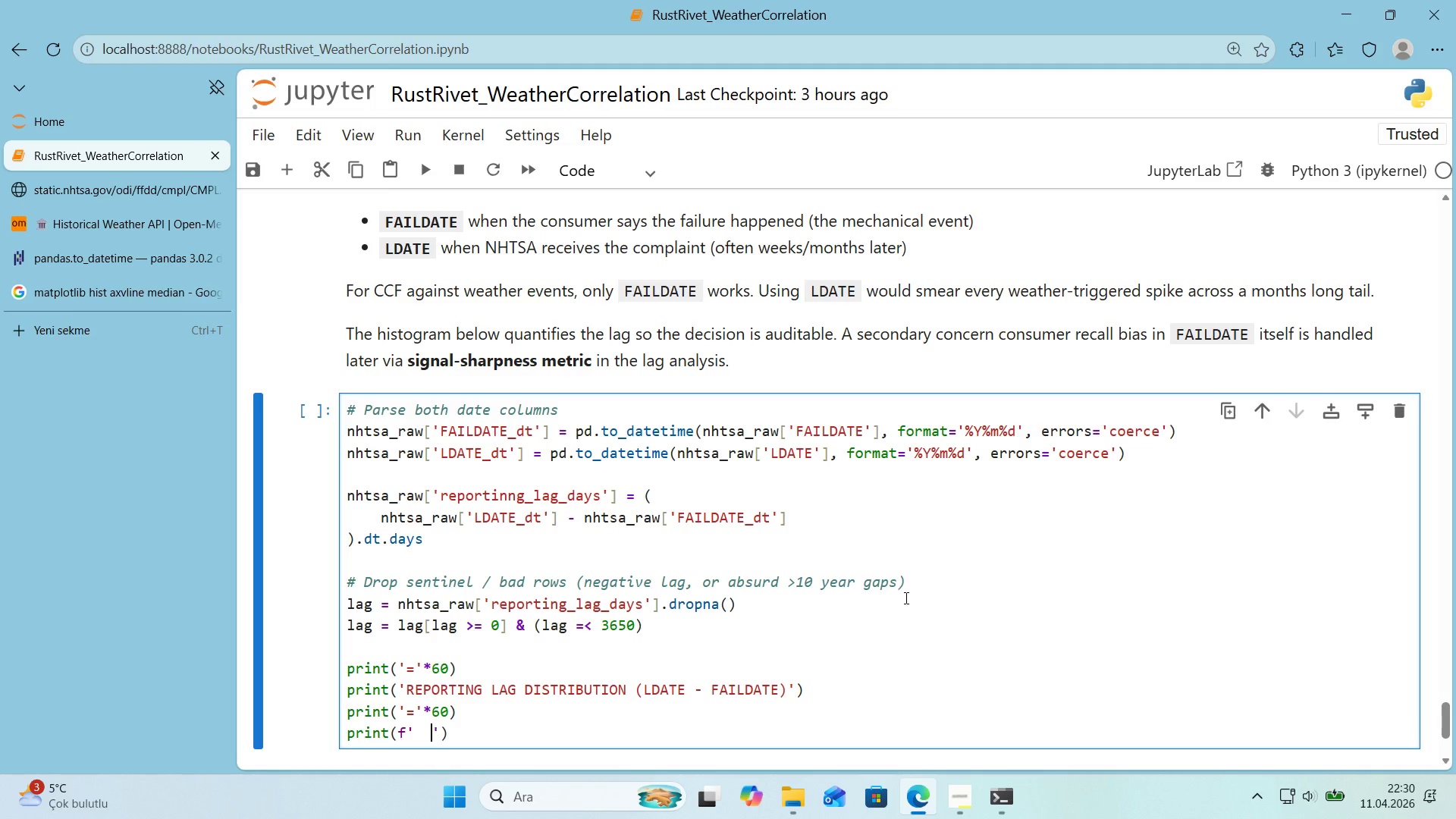 
key(ArrowLeft)
 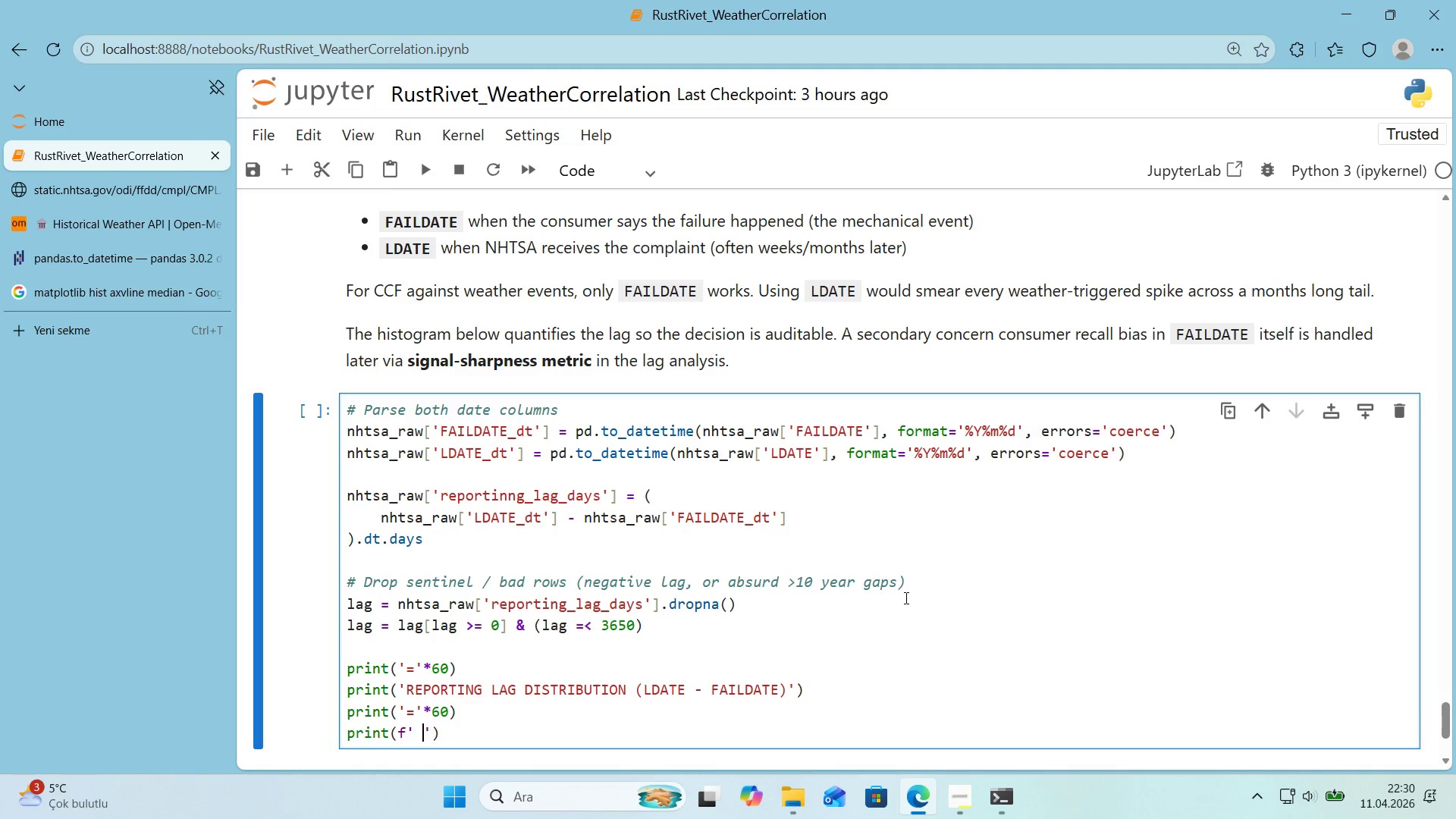 
key(Space)
 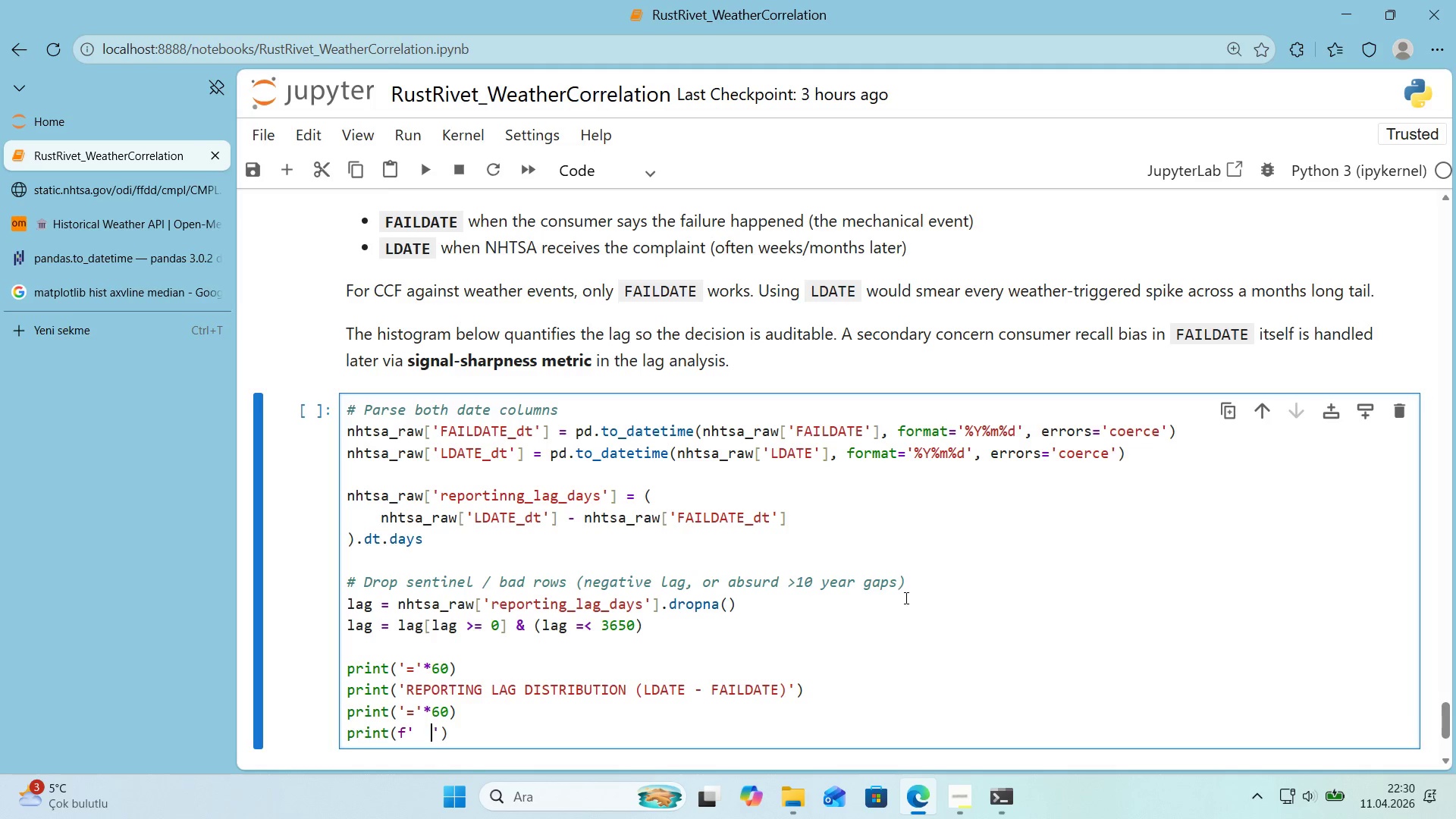 
key(Space)
 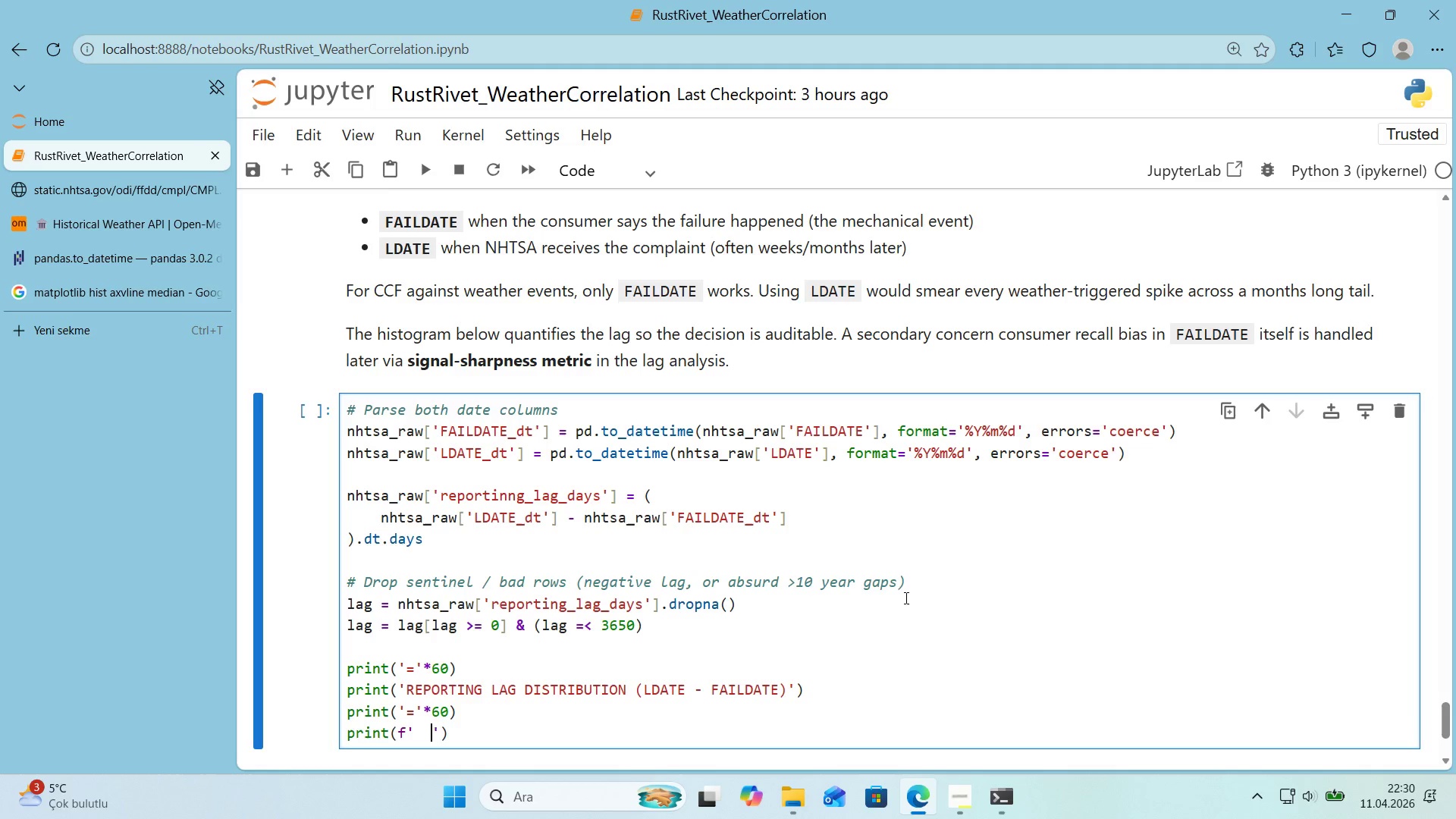 
key(N)
 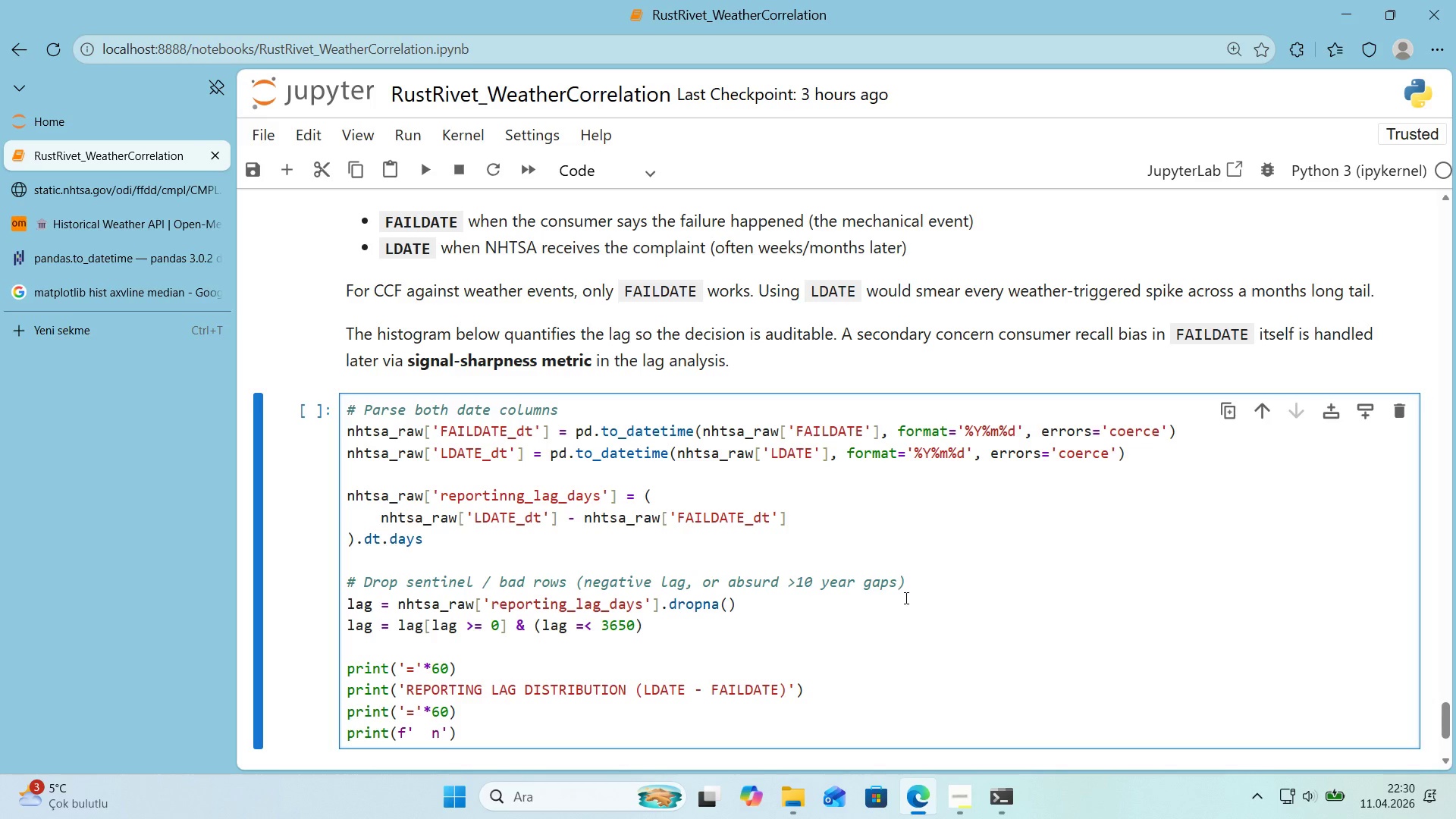 
key(Space)
 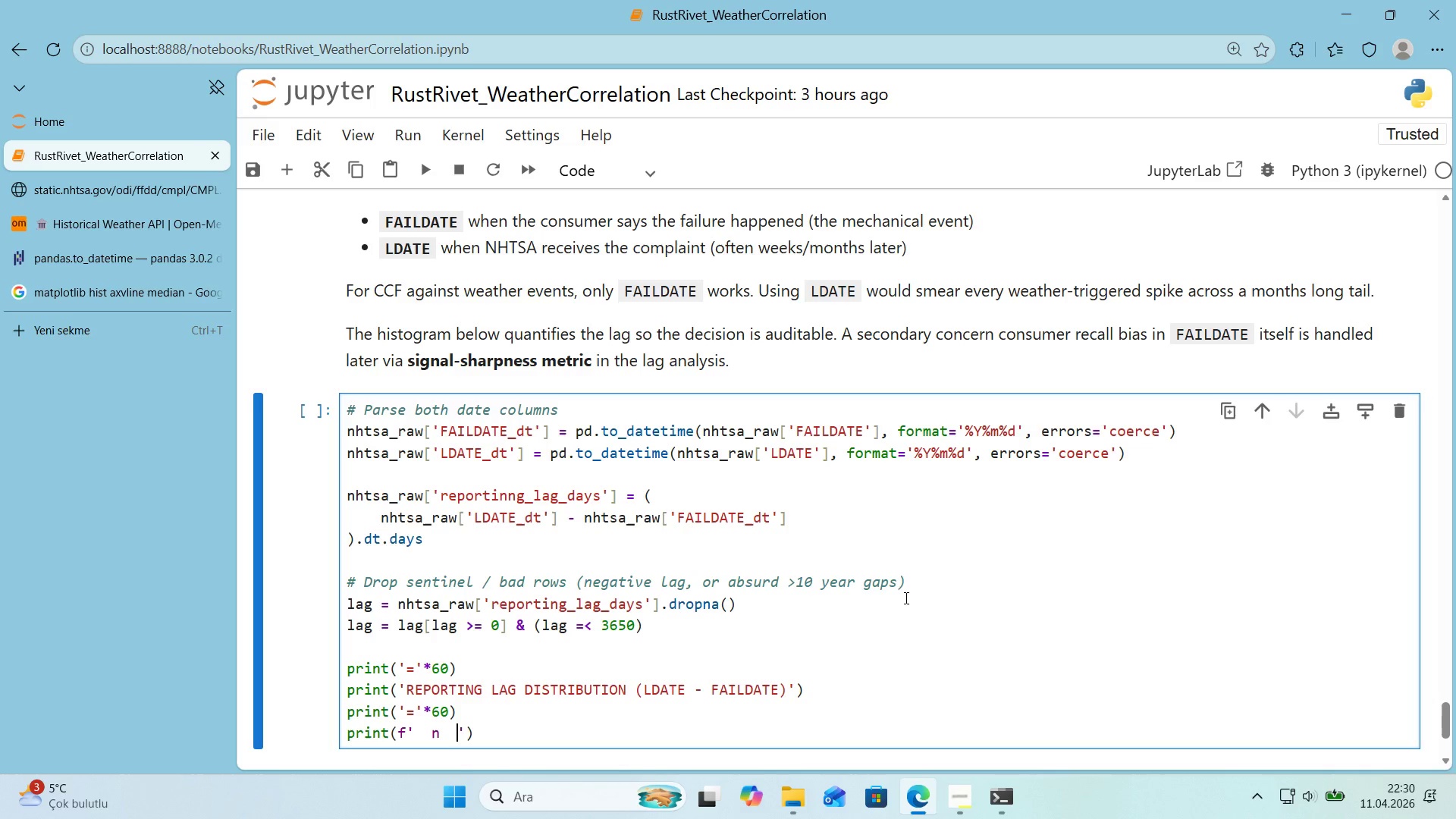 
key(Space)
 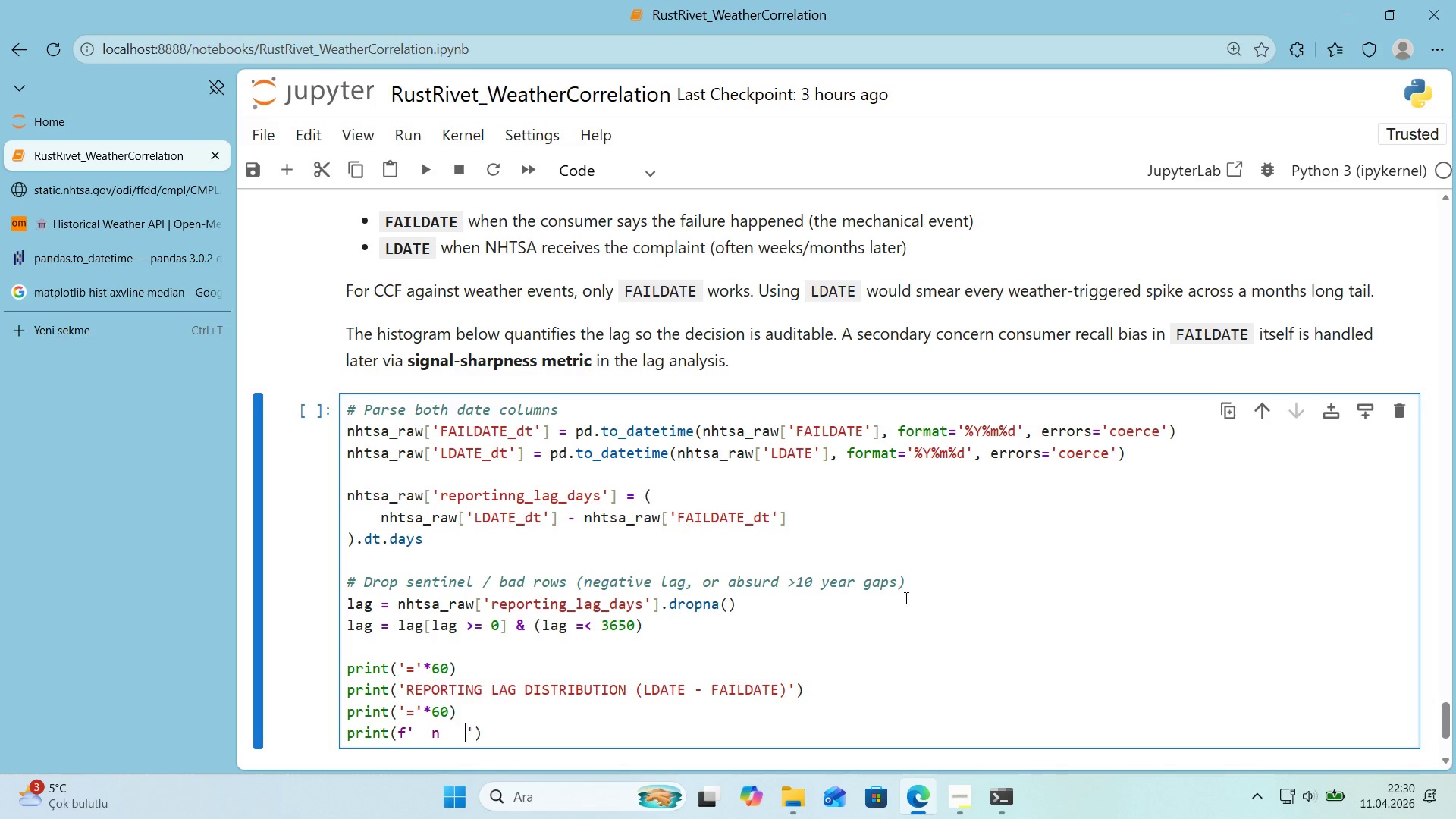 
key(Space)
 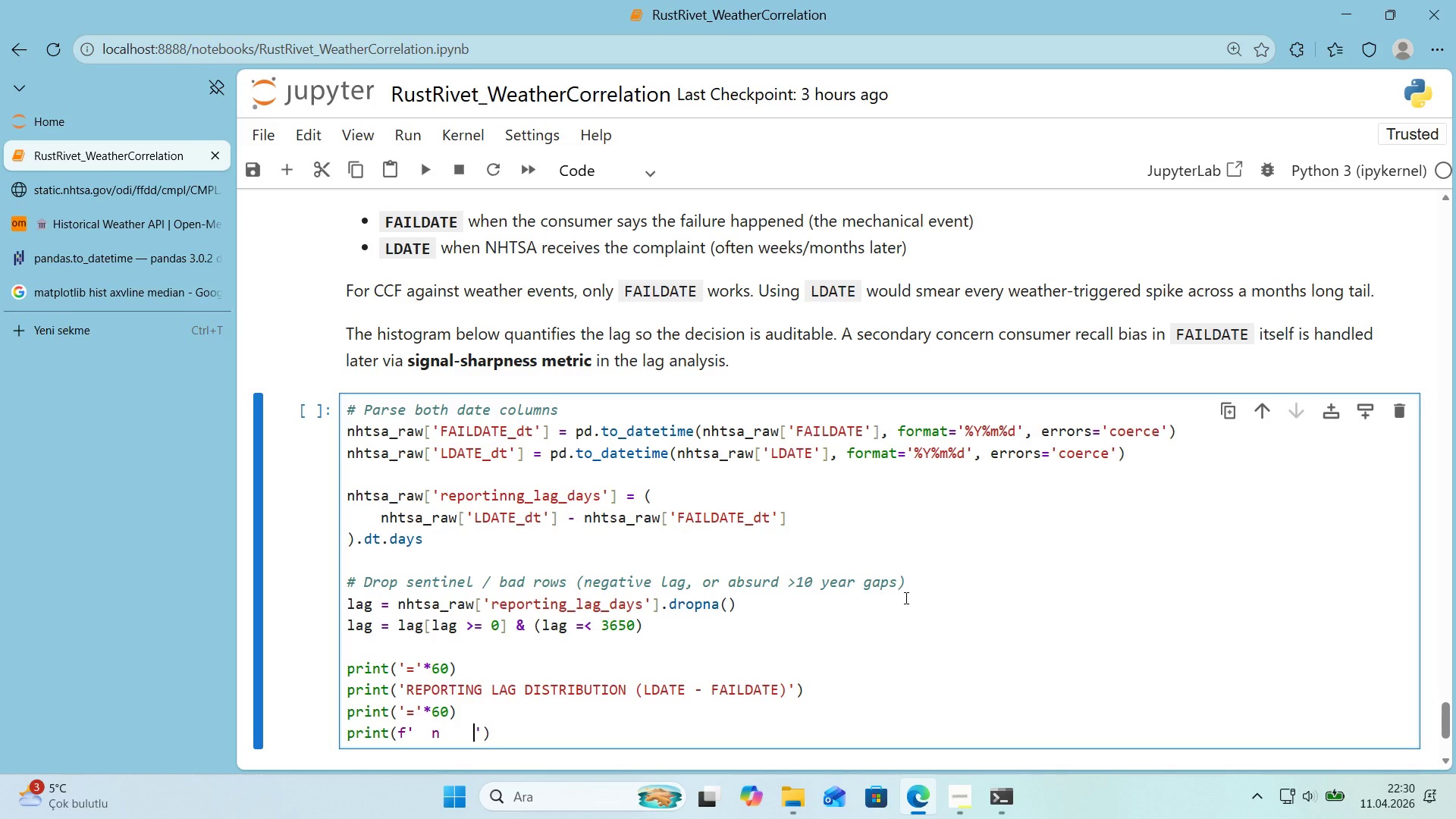 
key(Space)
 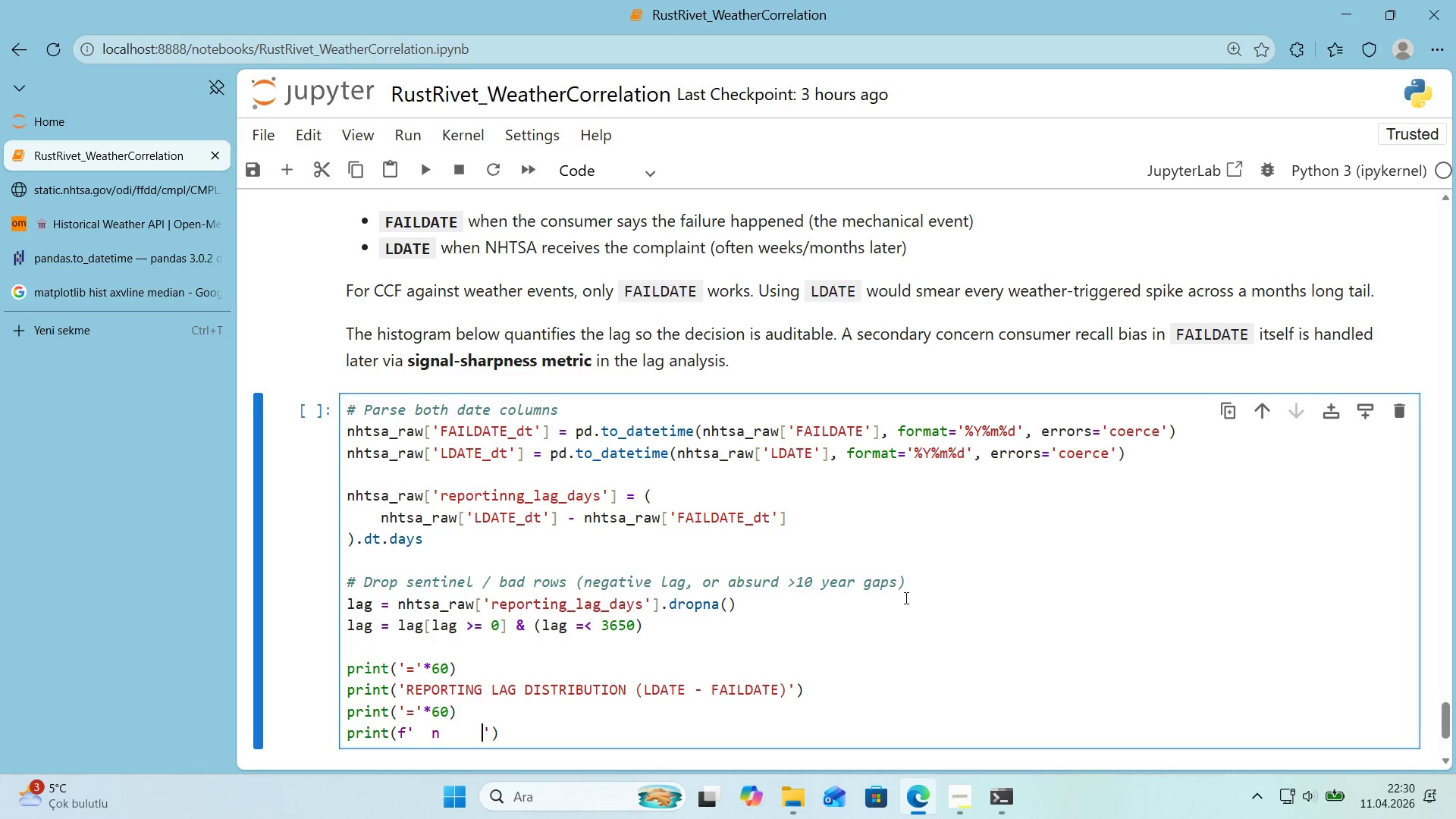 
key(Space)
 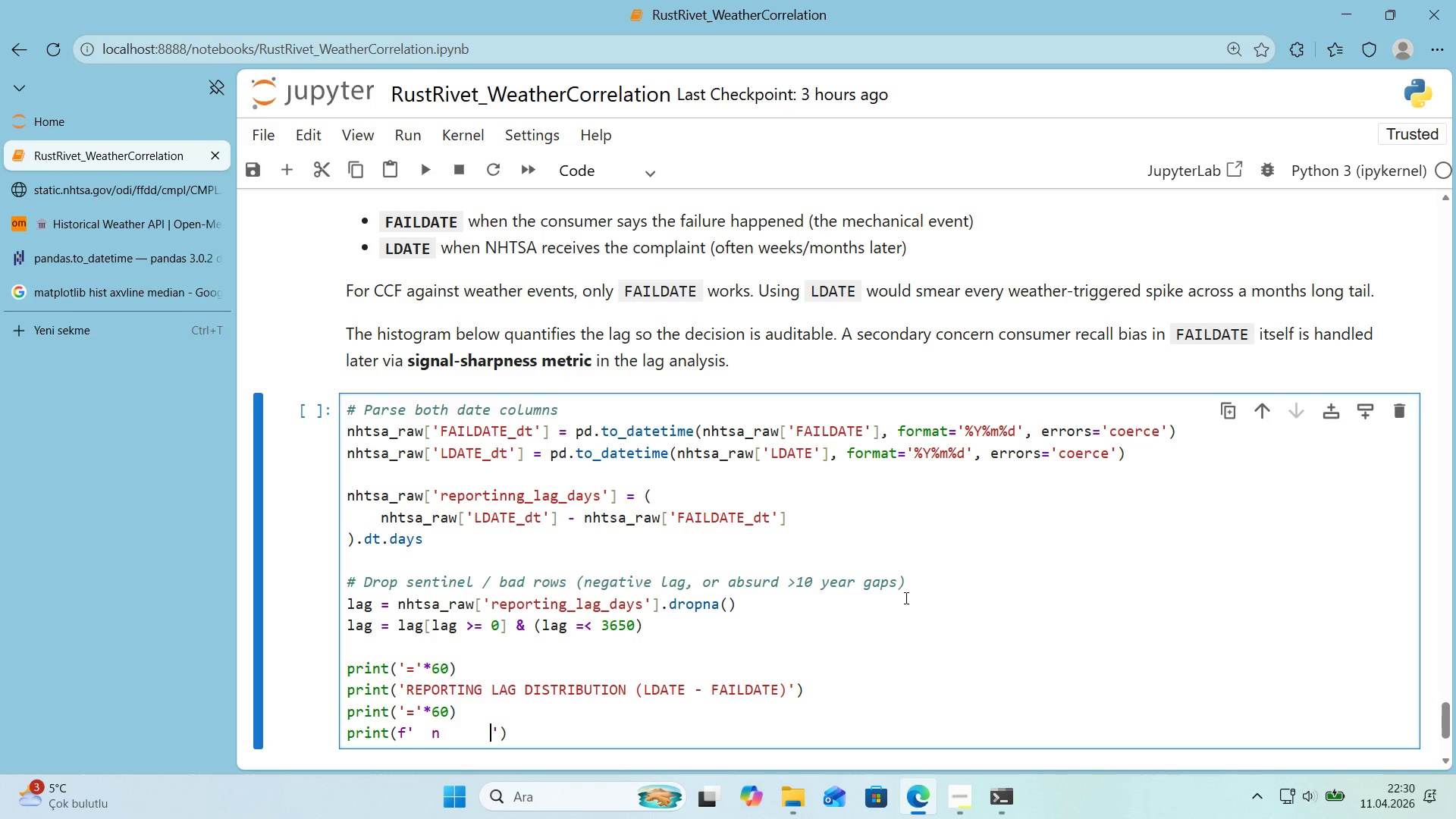 
key(Space)
 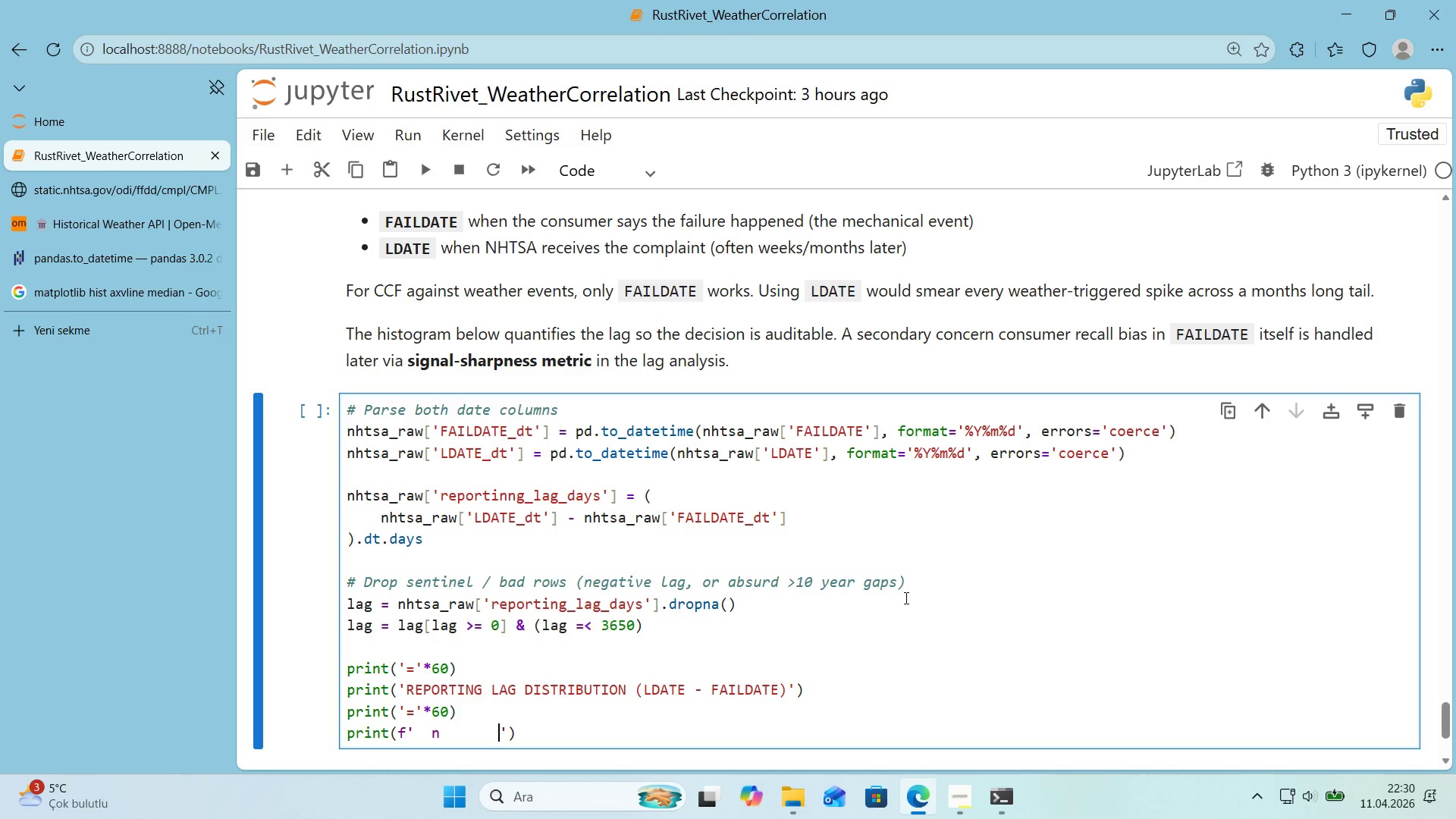 
key(Space)
 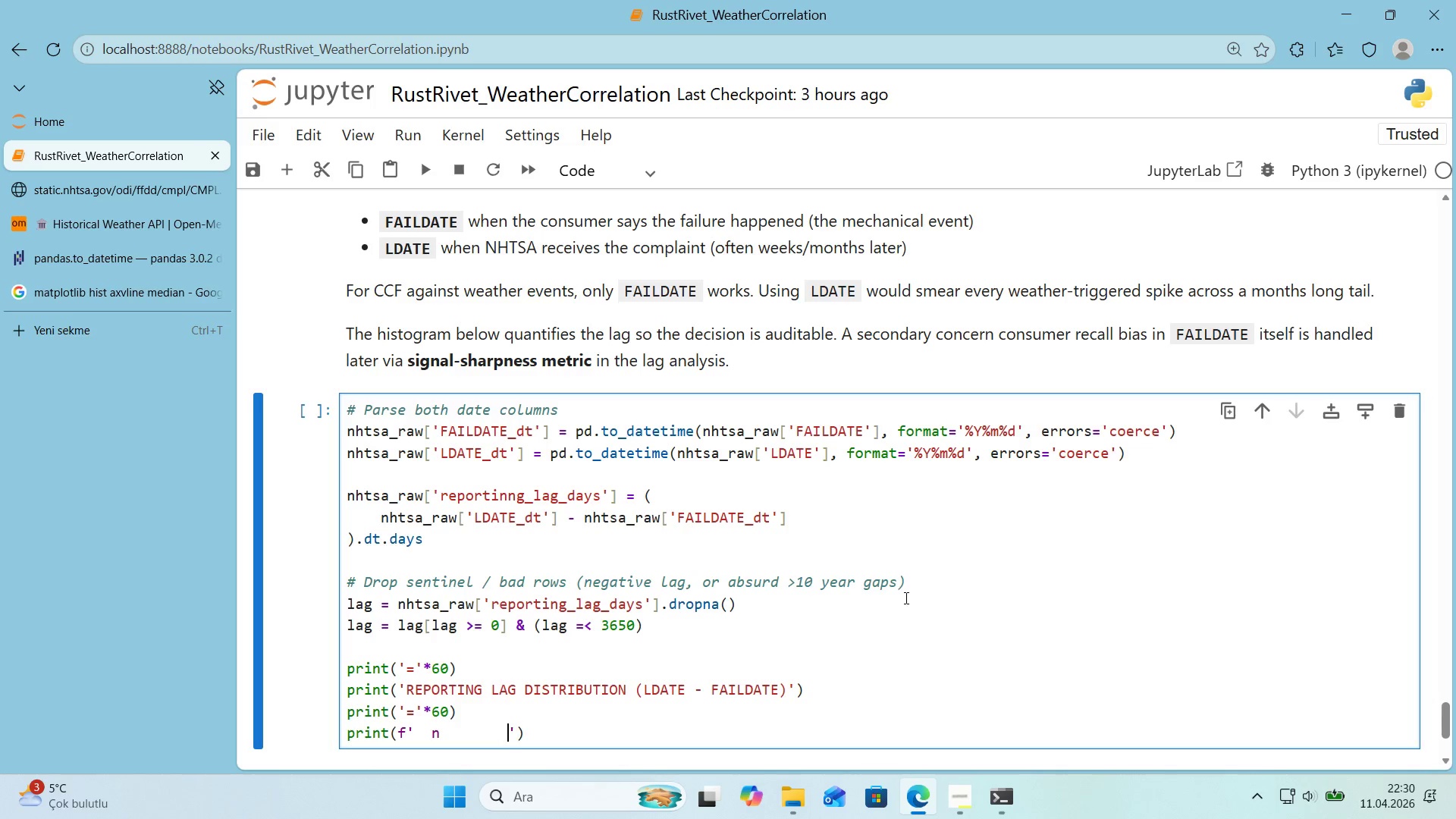 
key(Space)
 